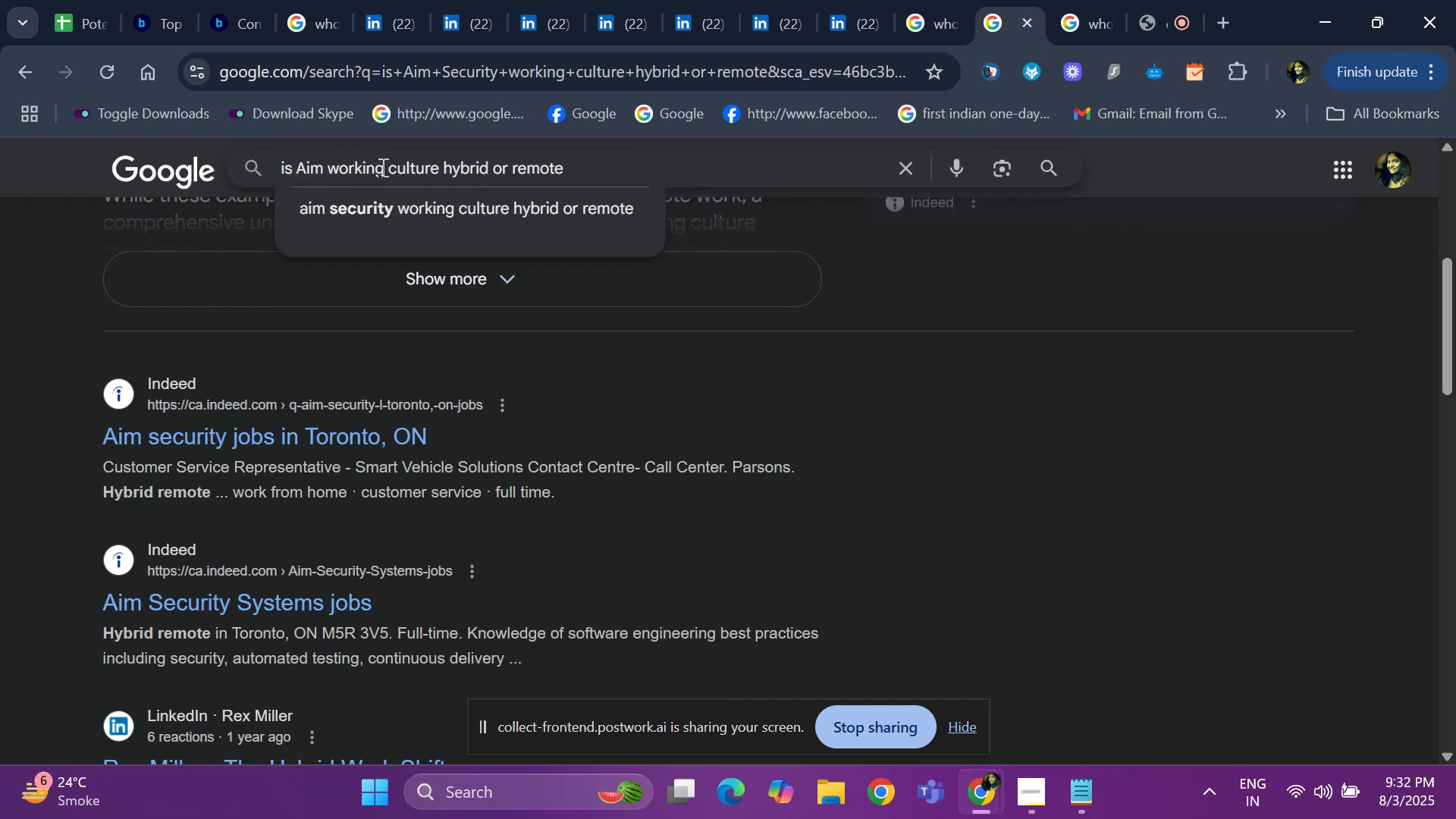 
key(Backspace)
 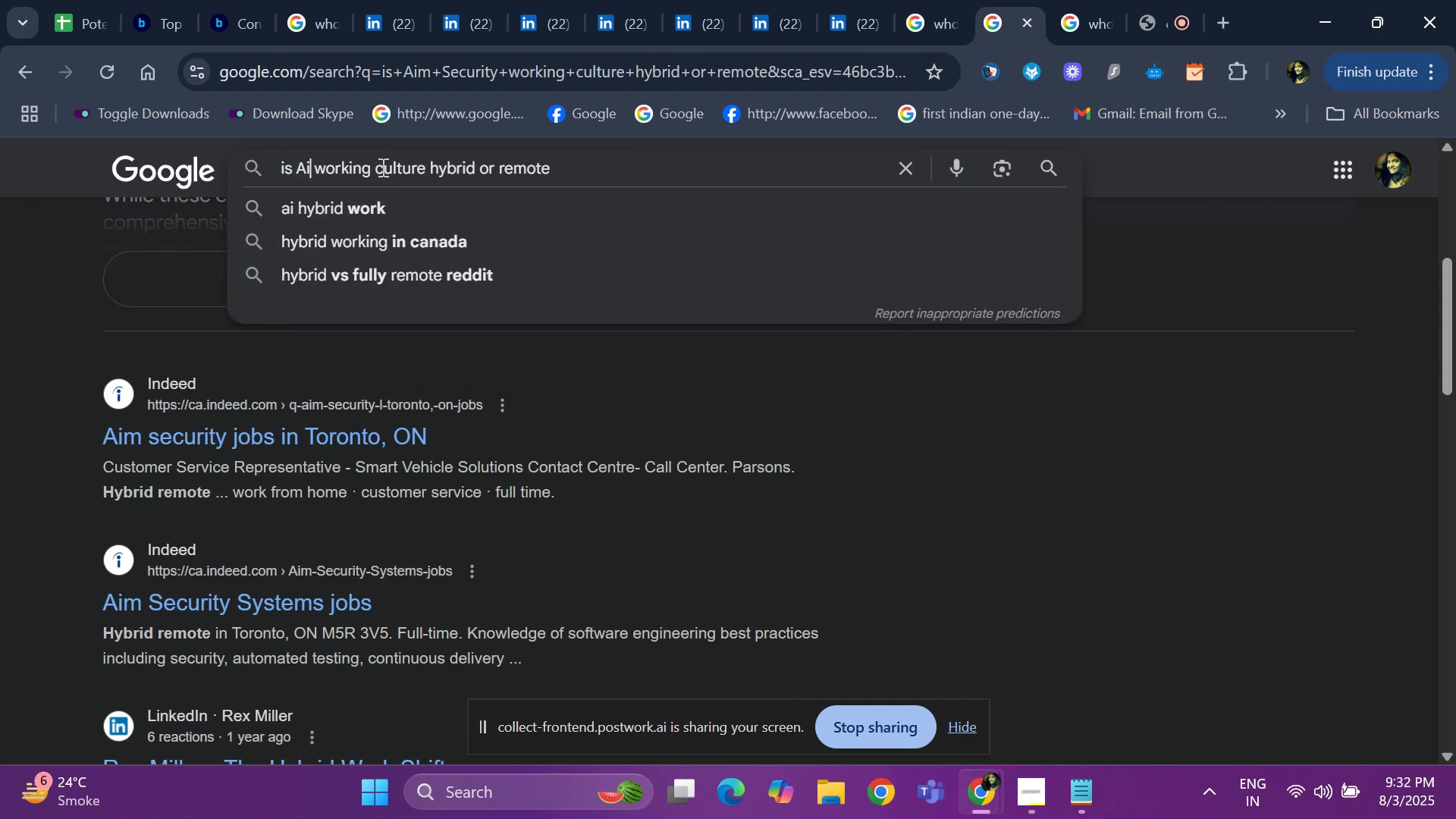 
key(Backspace)
 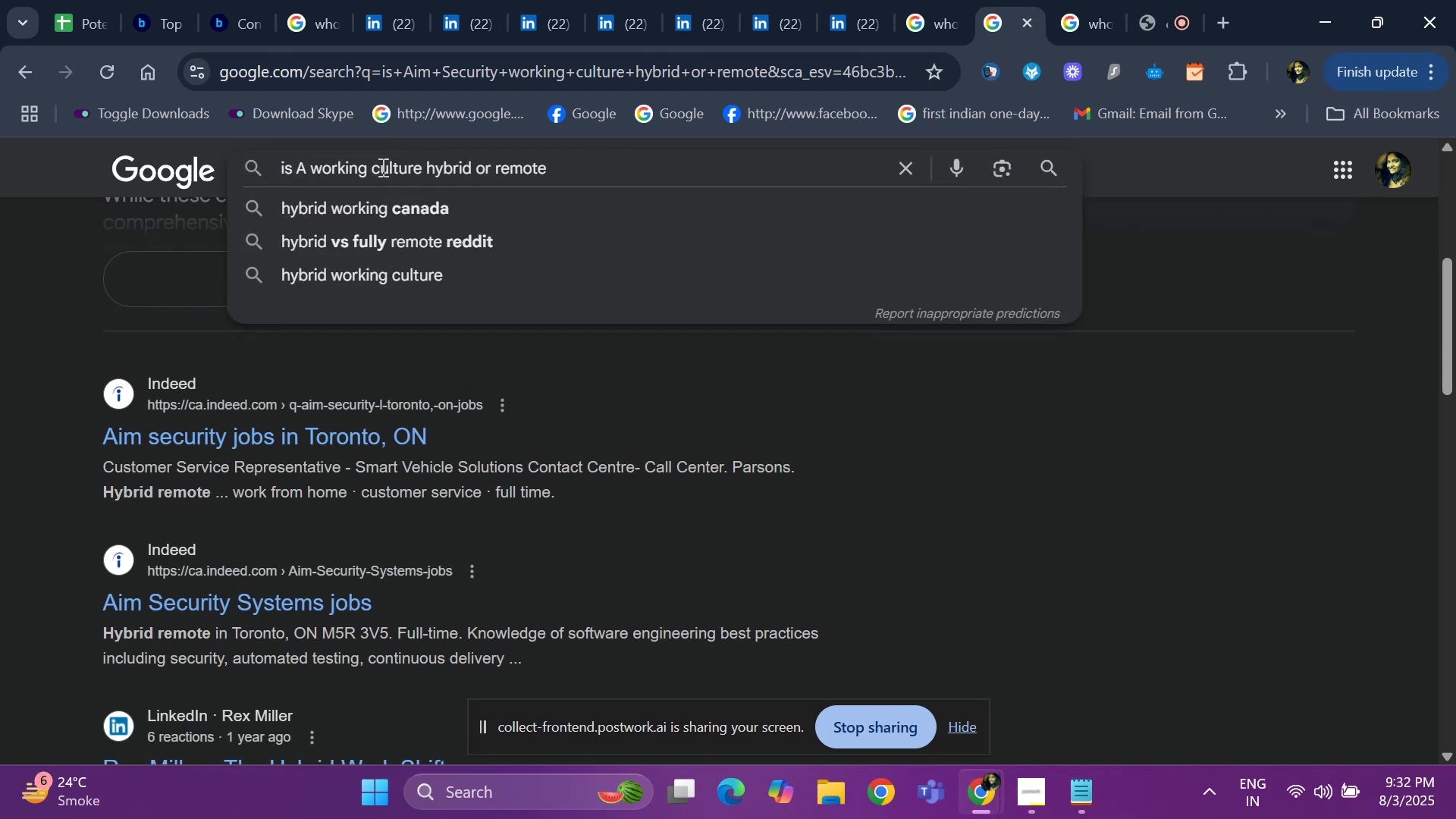 
key(Backspace)
 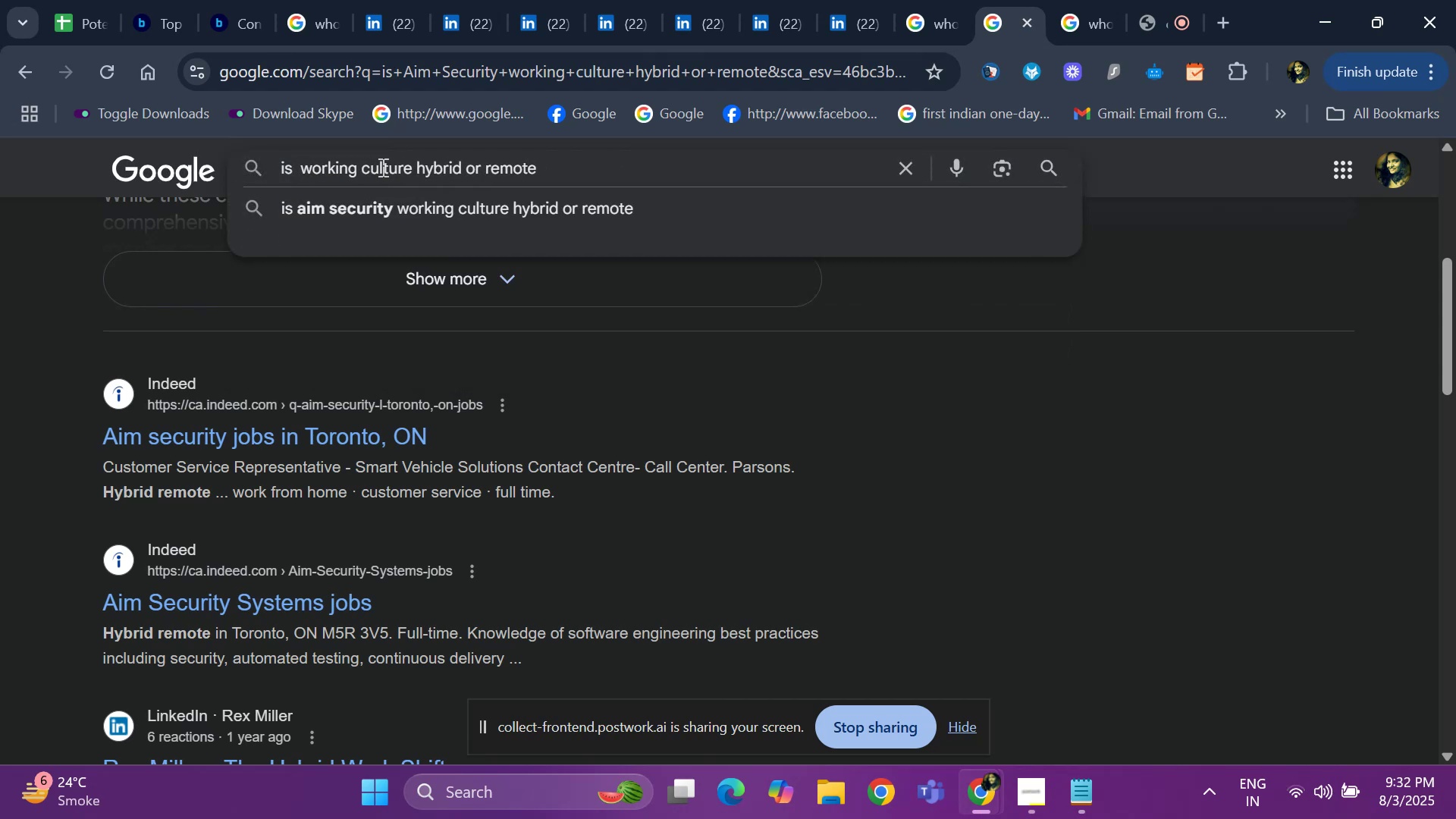 
key(Control+V)
 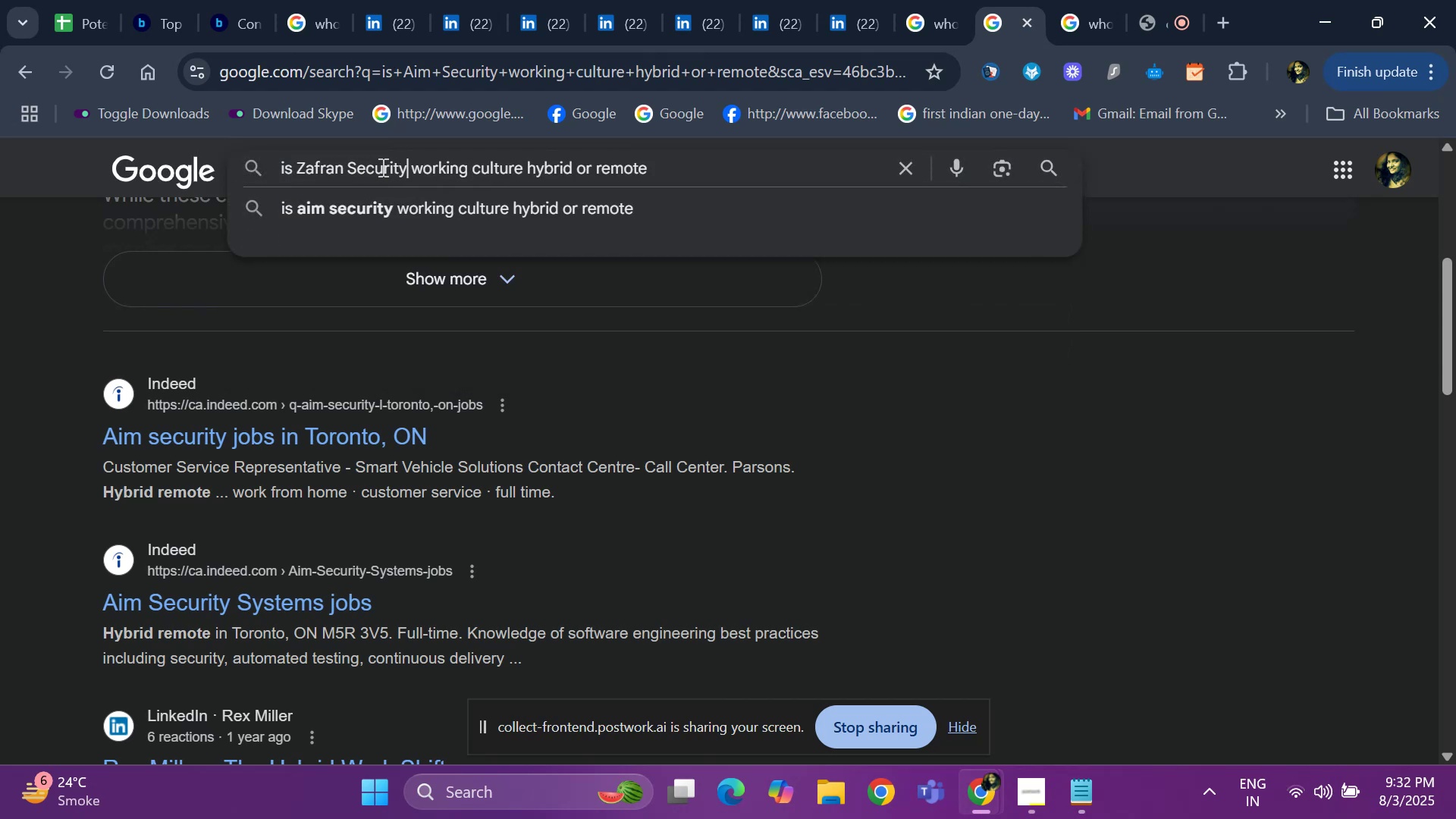 
key(Space)
 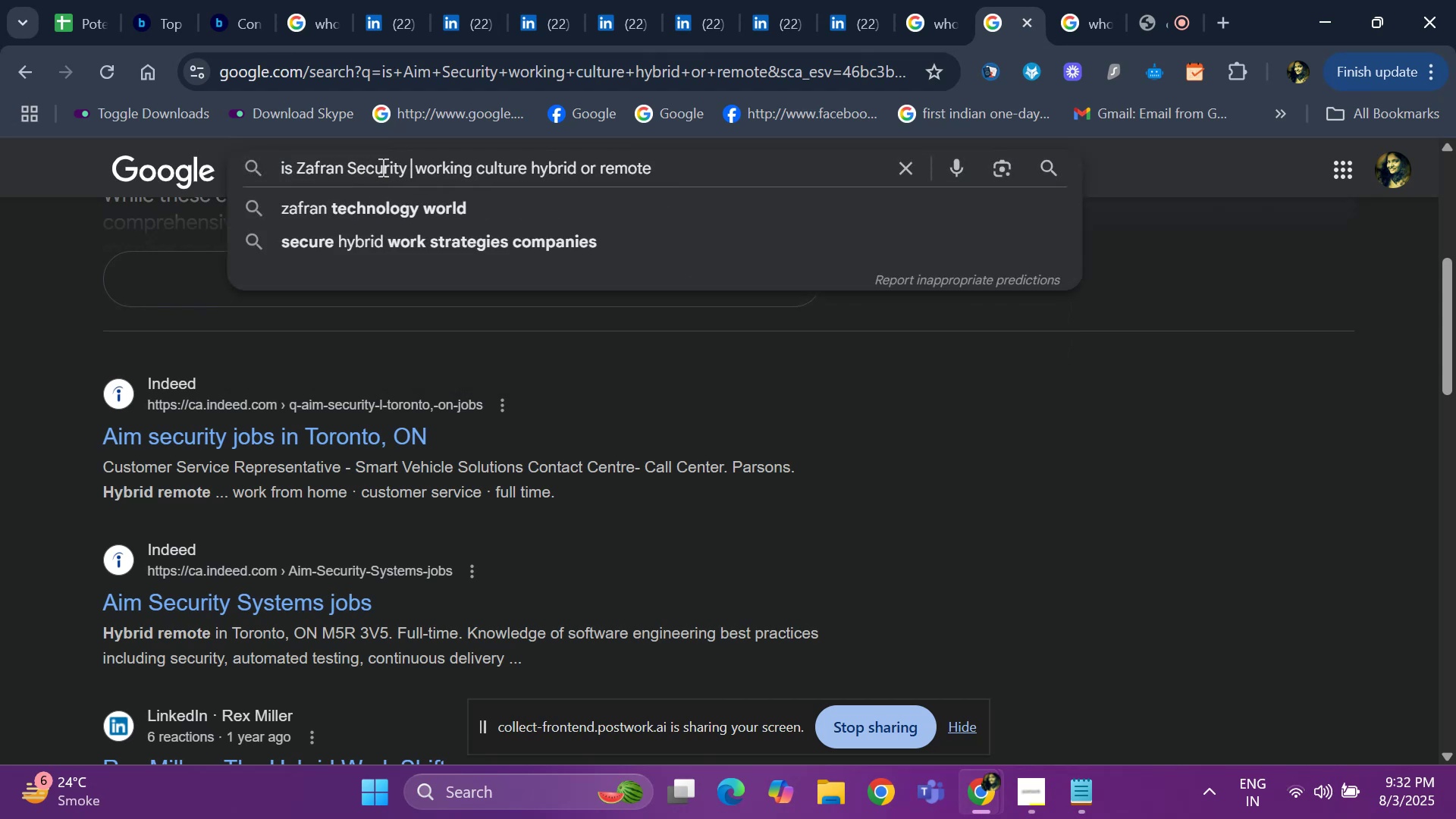 
key(Enter)
 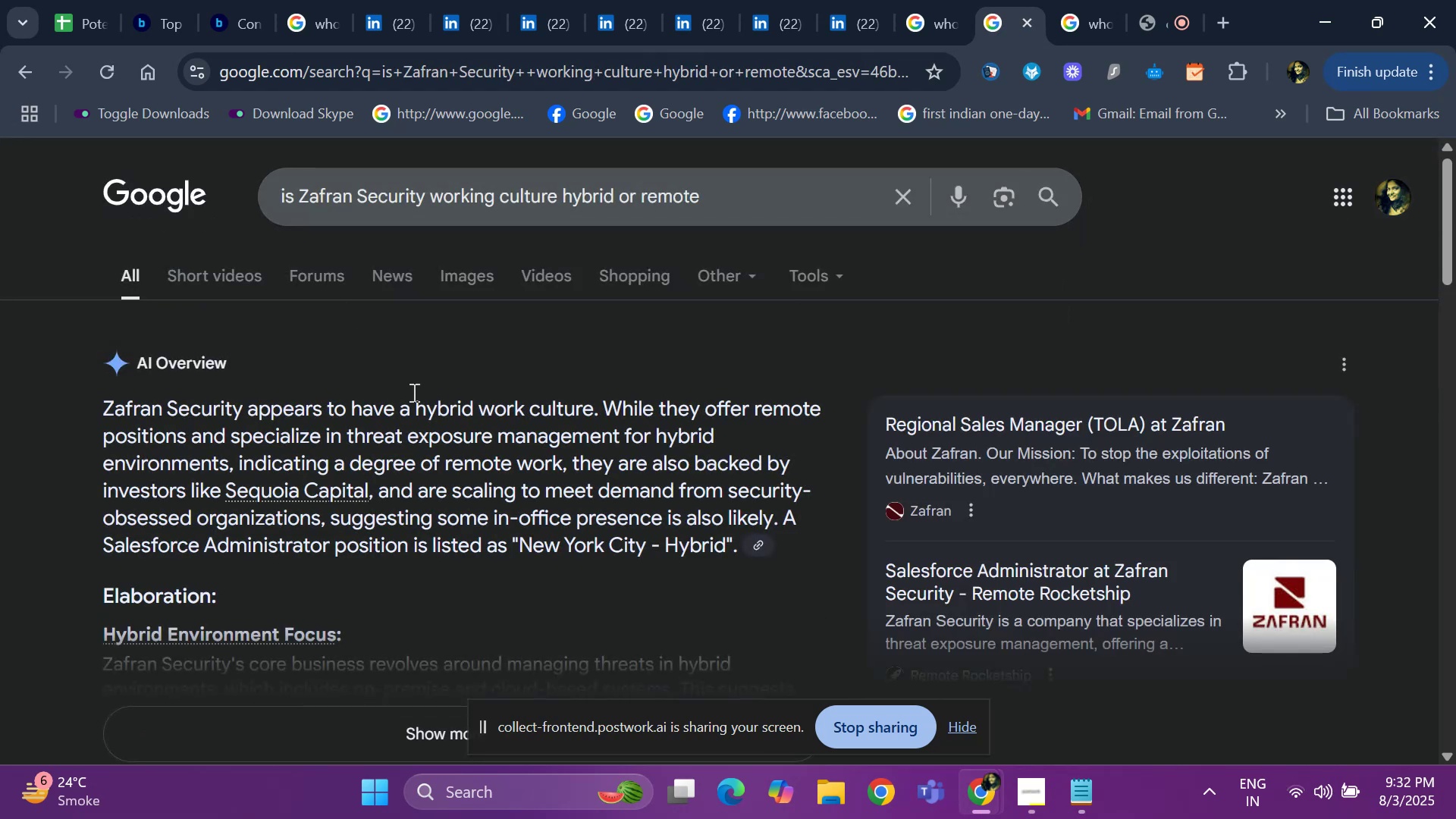 
wait(5.33)
 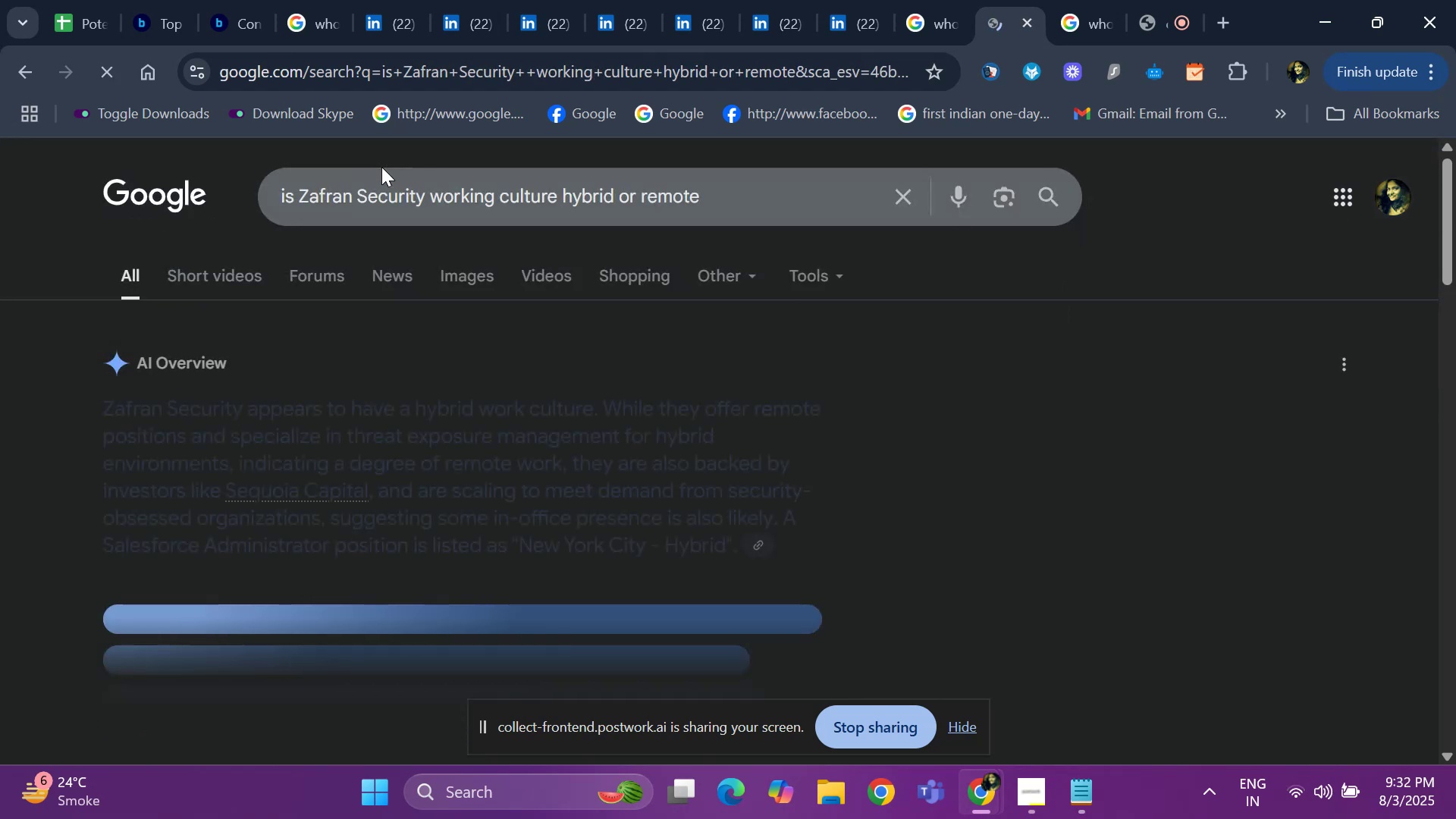 
left_click([83, 36])
 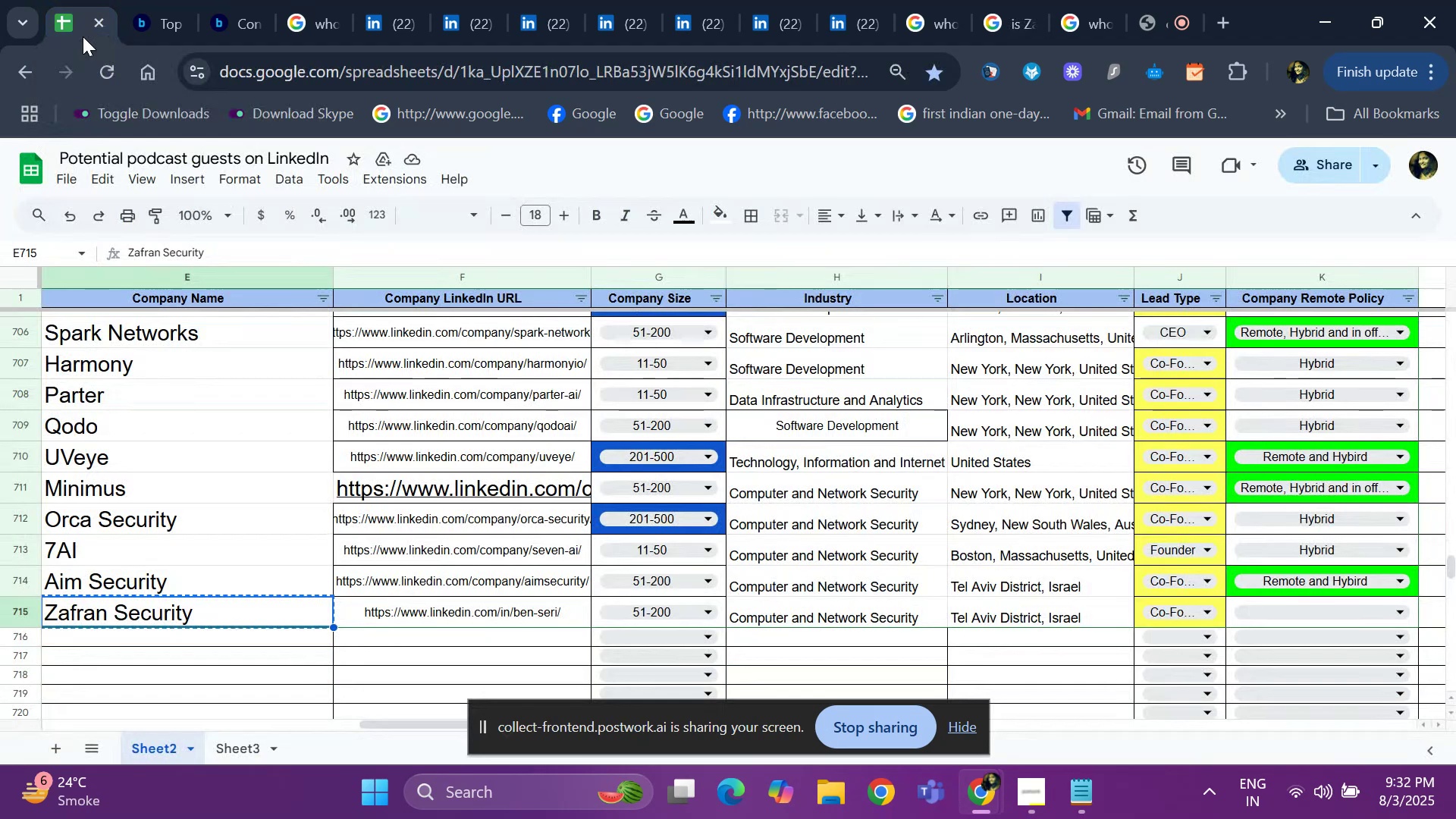 
key(ArrowRight)
 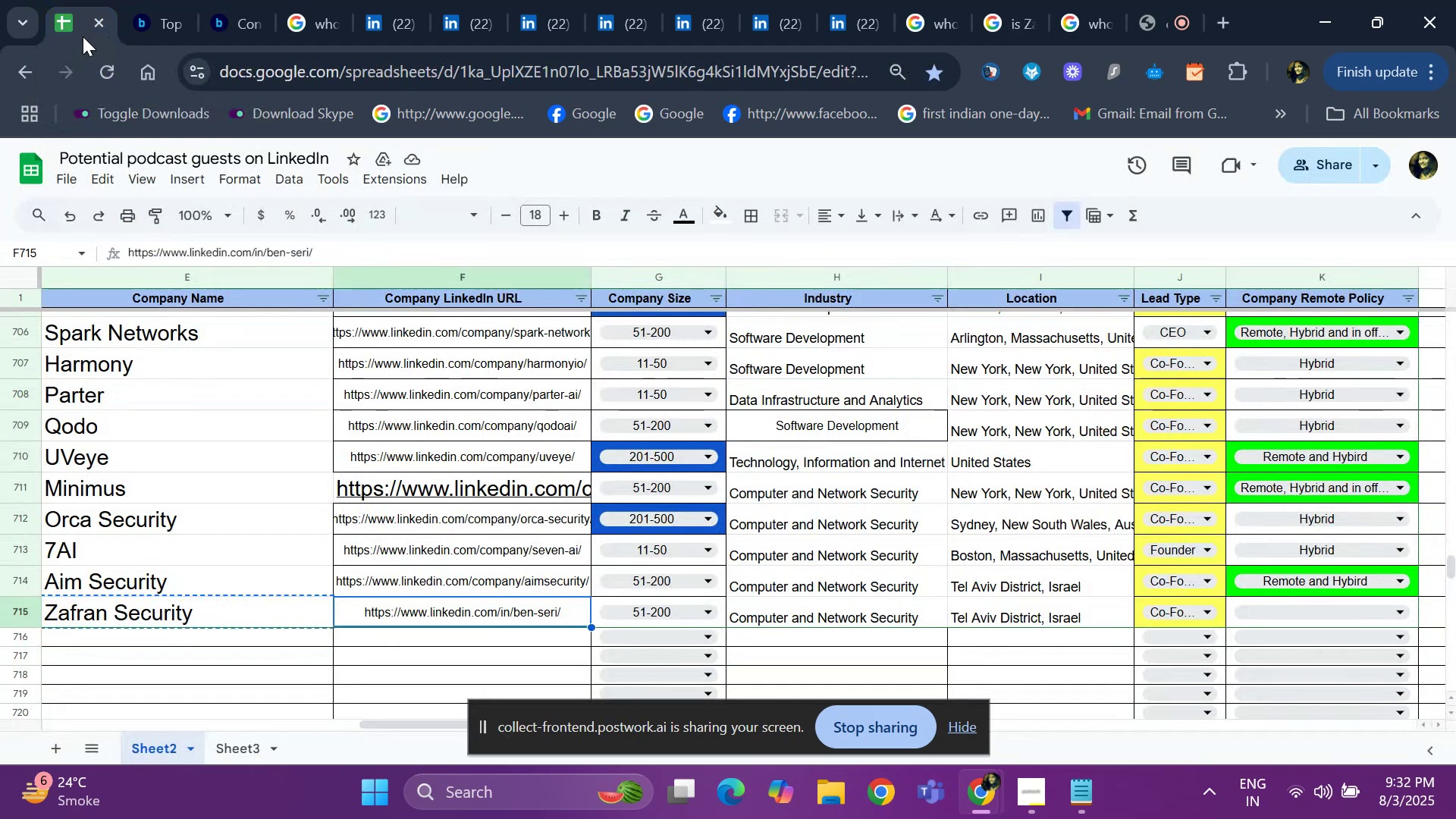 
key(ArrowRight)
 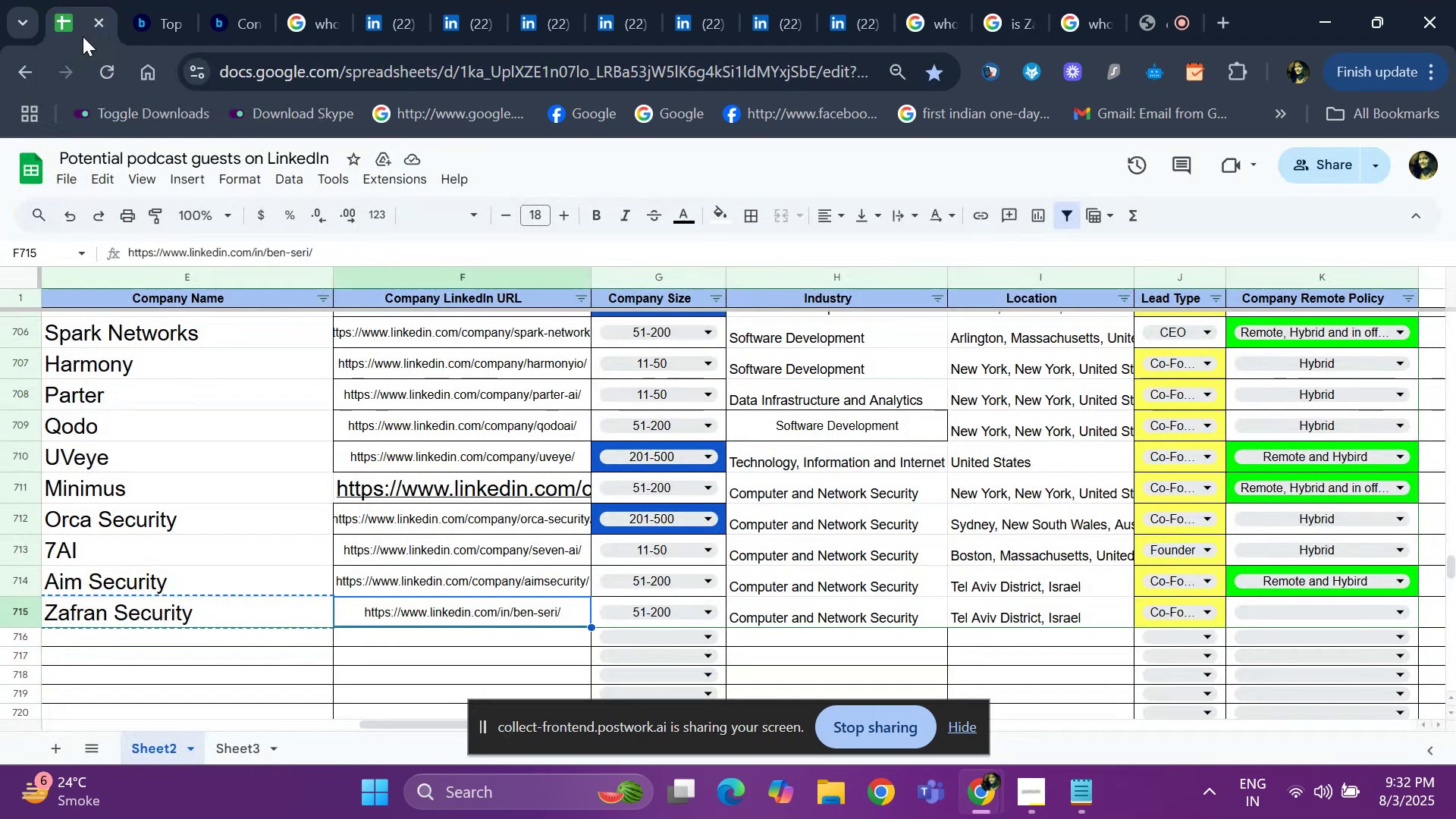 
key(ArrowRight)
 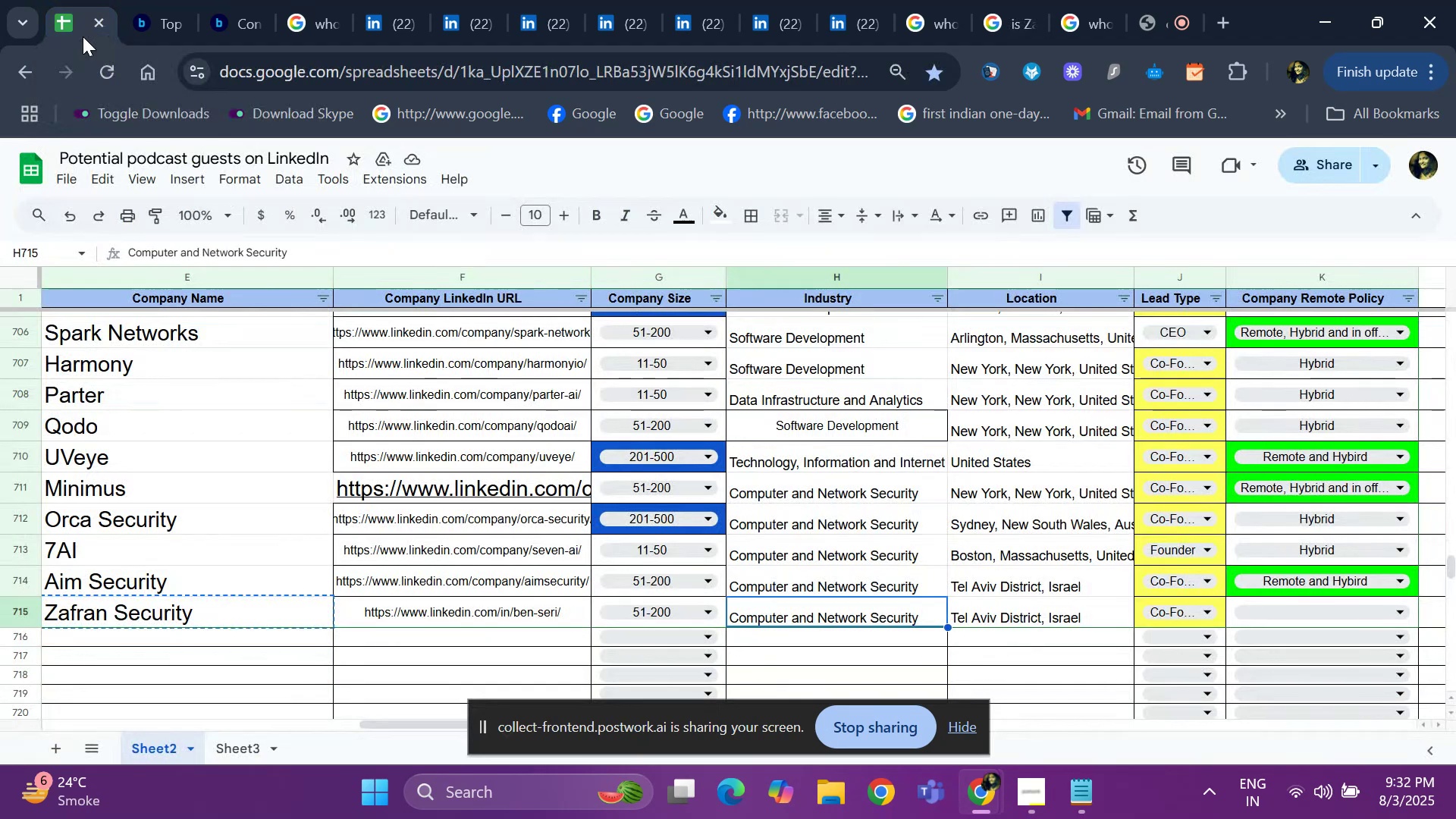 
key(ArrowRight)
 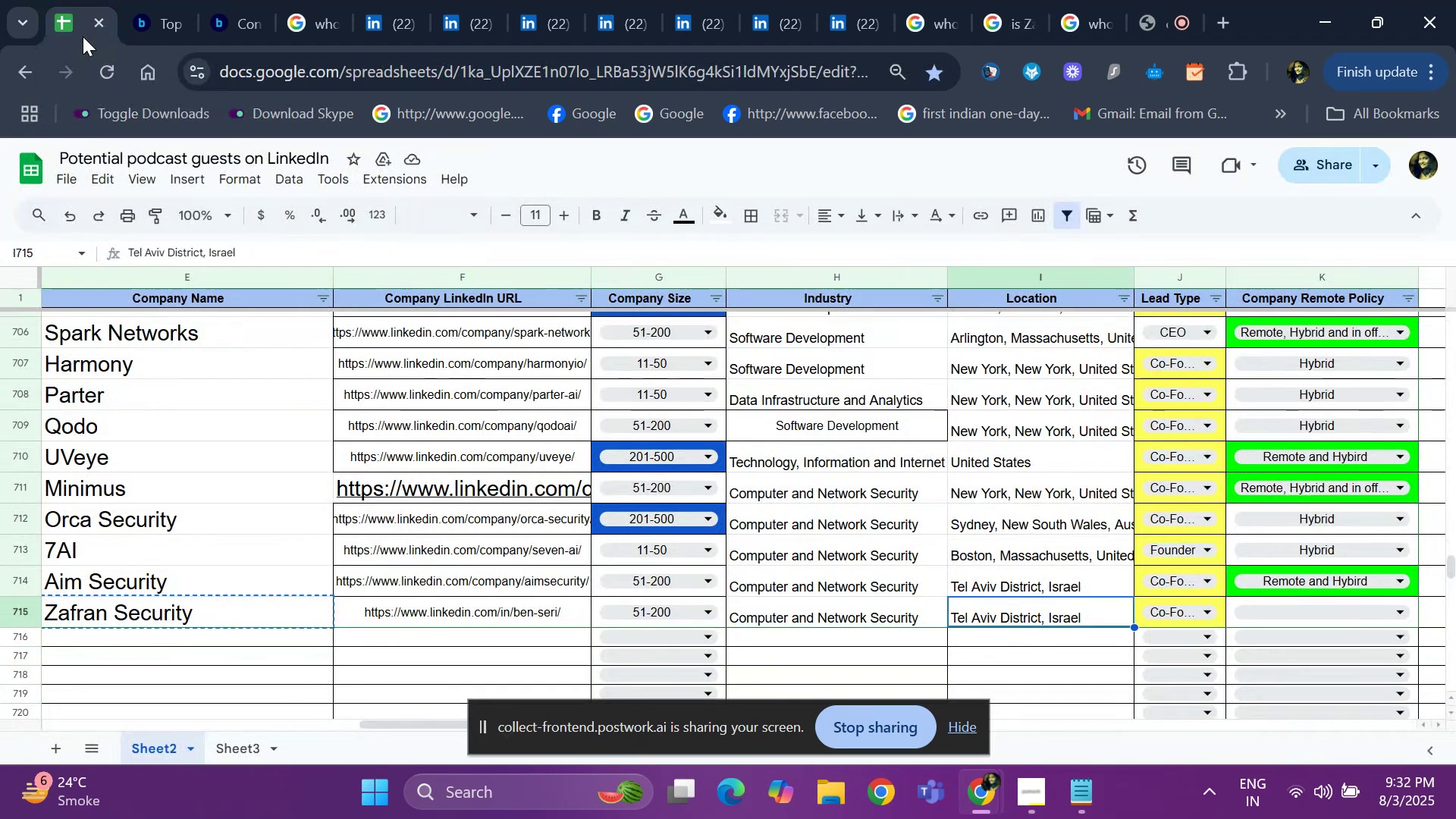 
key(ArrowRight)
 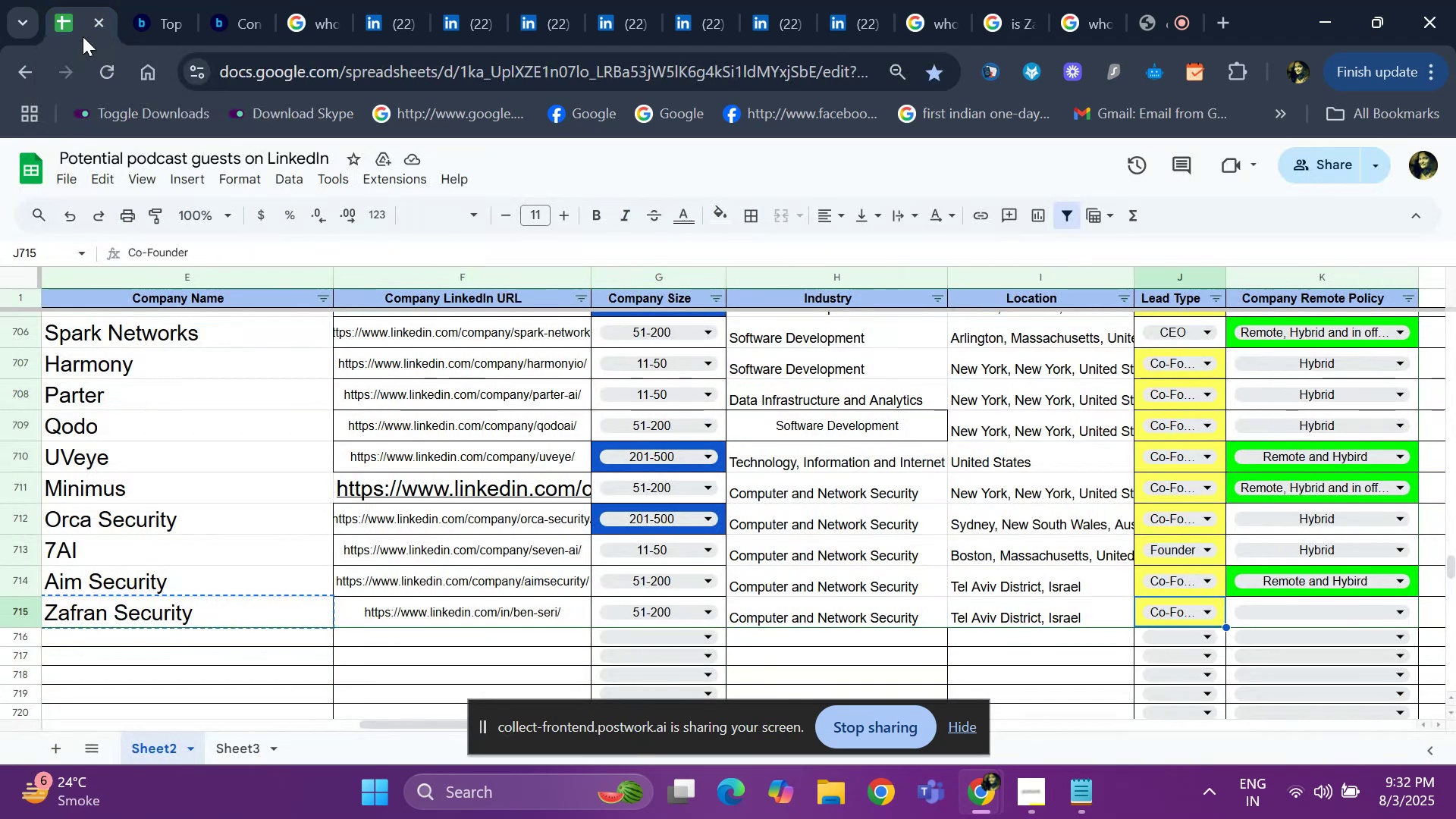 
key(ArrowRight)
 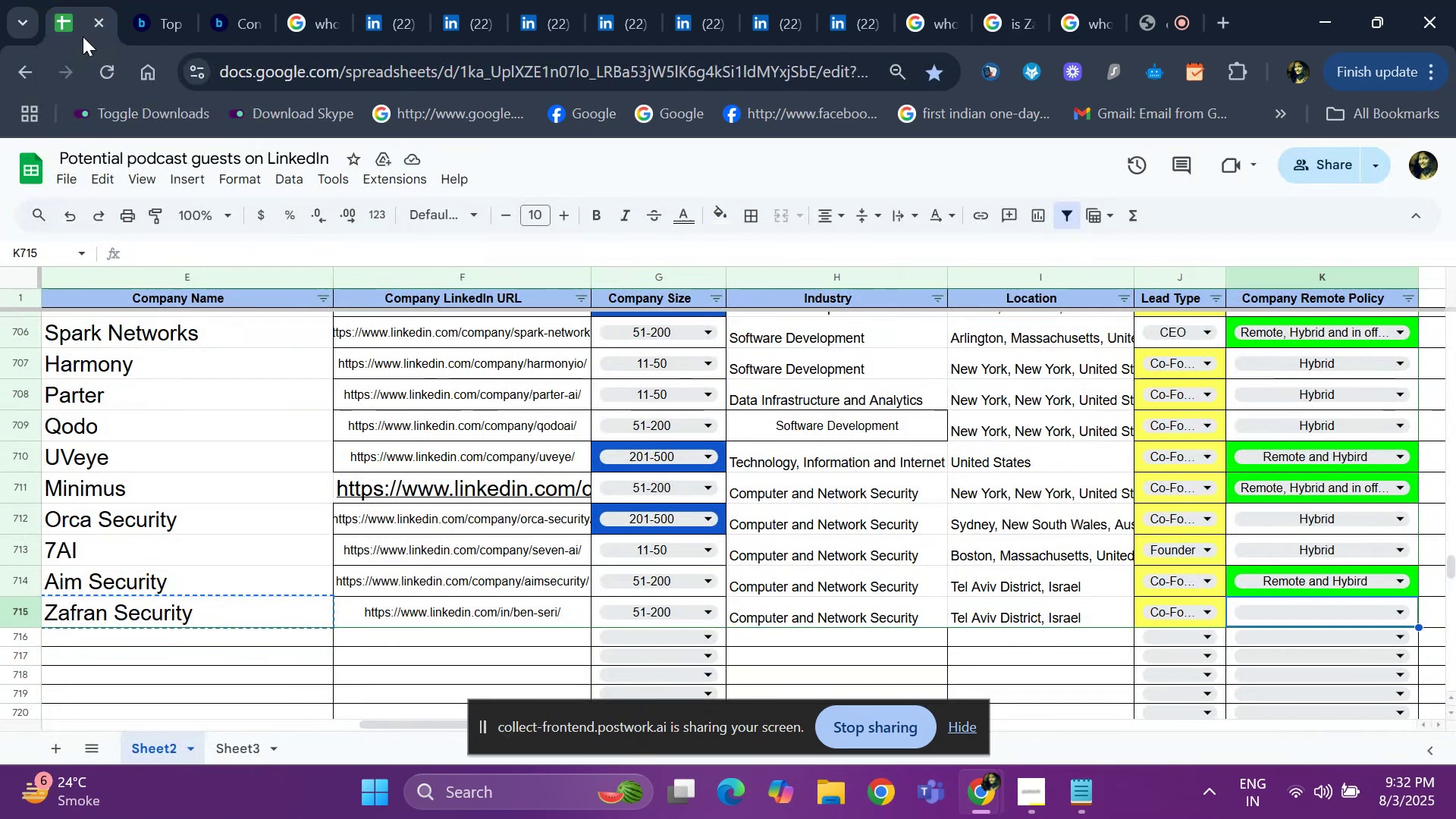 
key(Enter)
 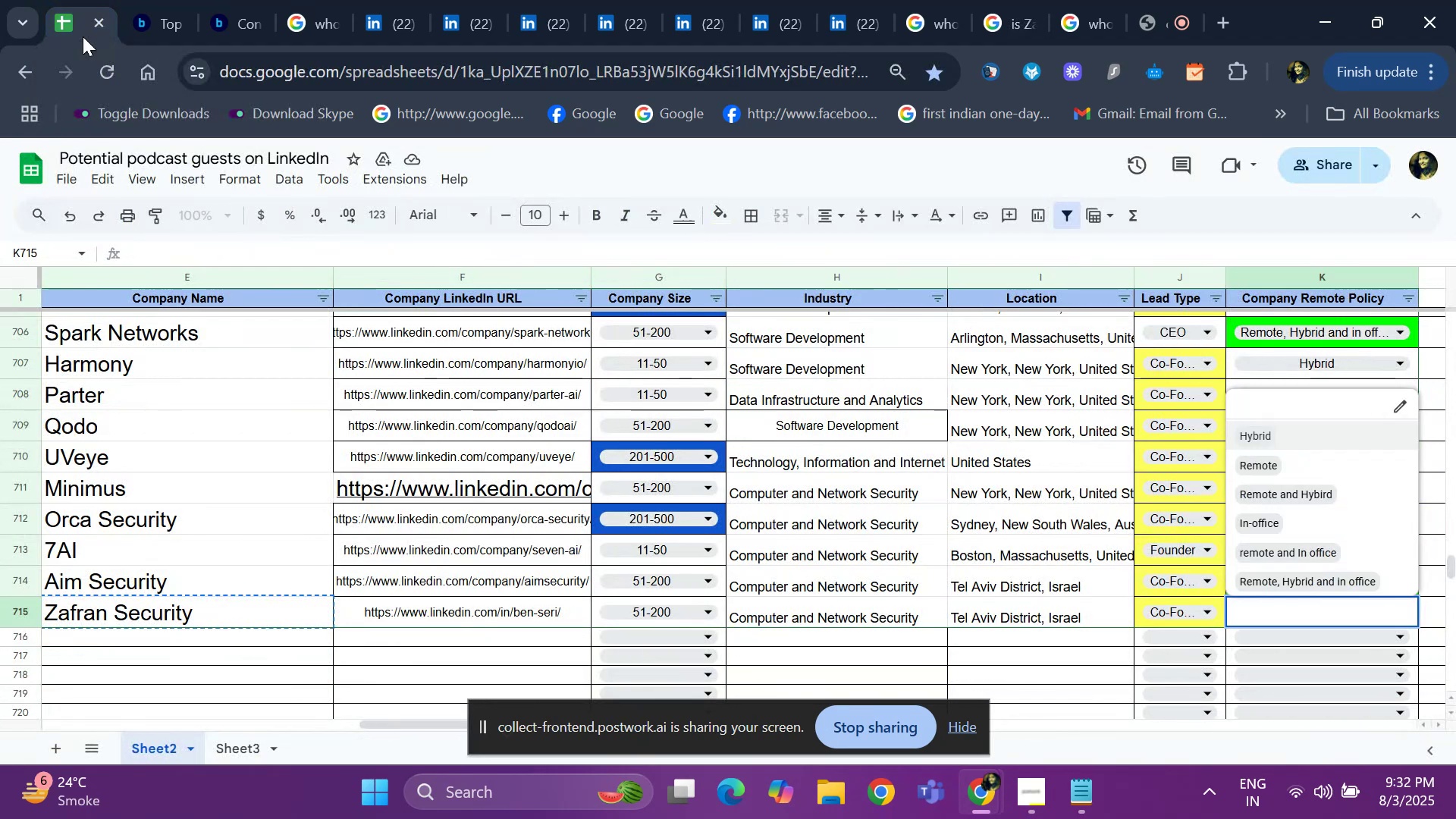 
key(ArrowDown)
 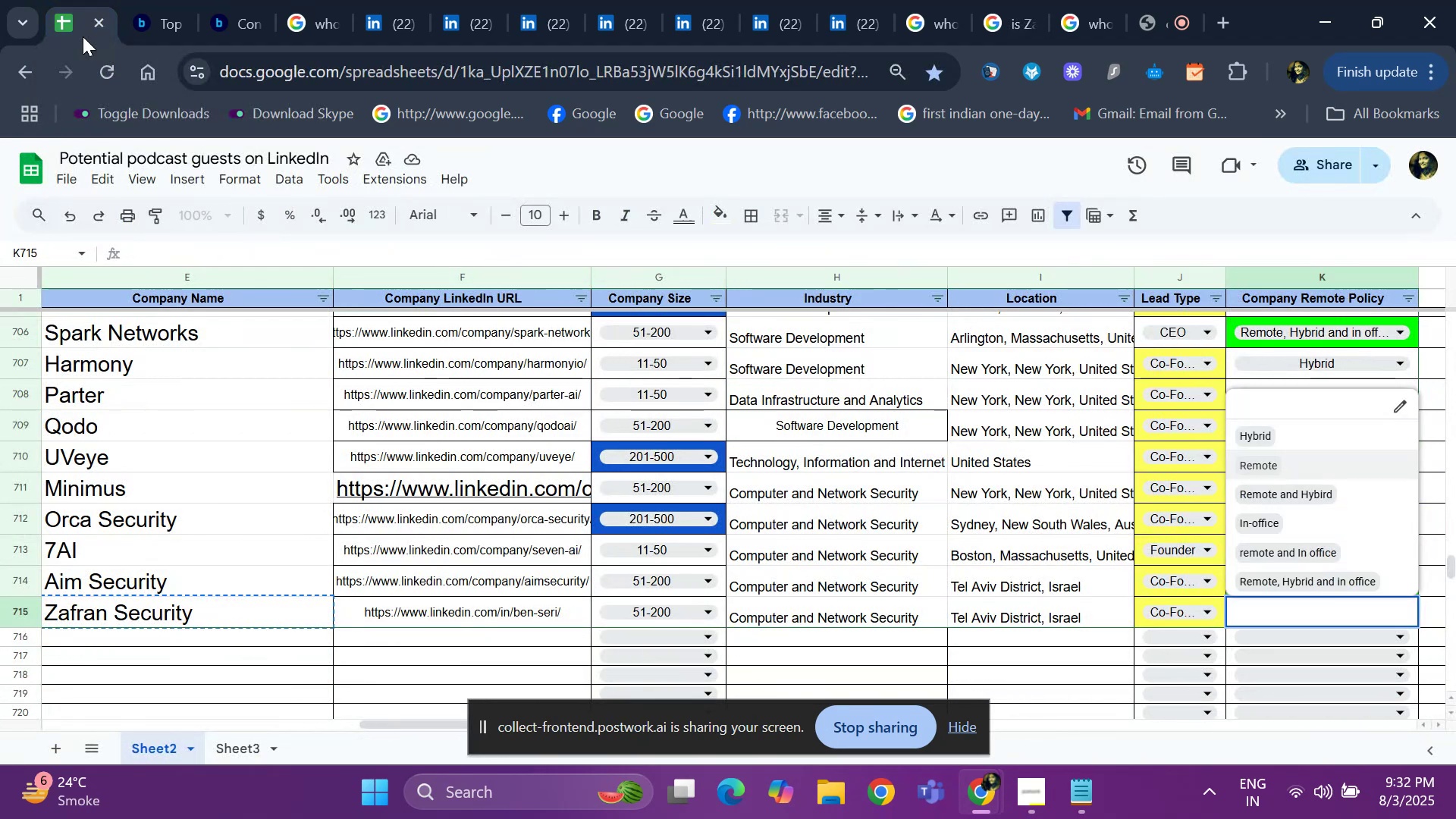 
key(ArrowDown)
 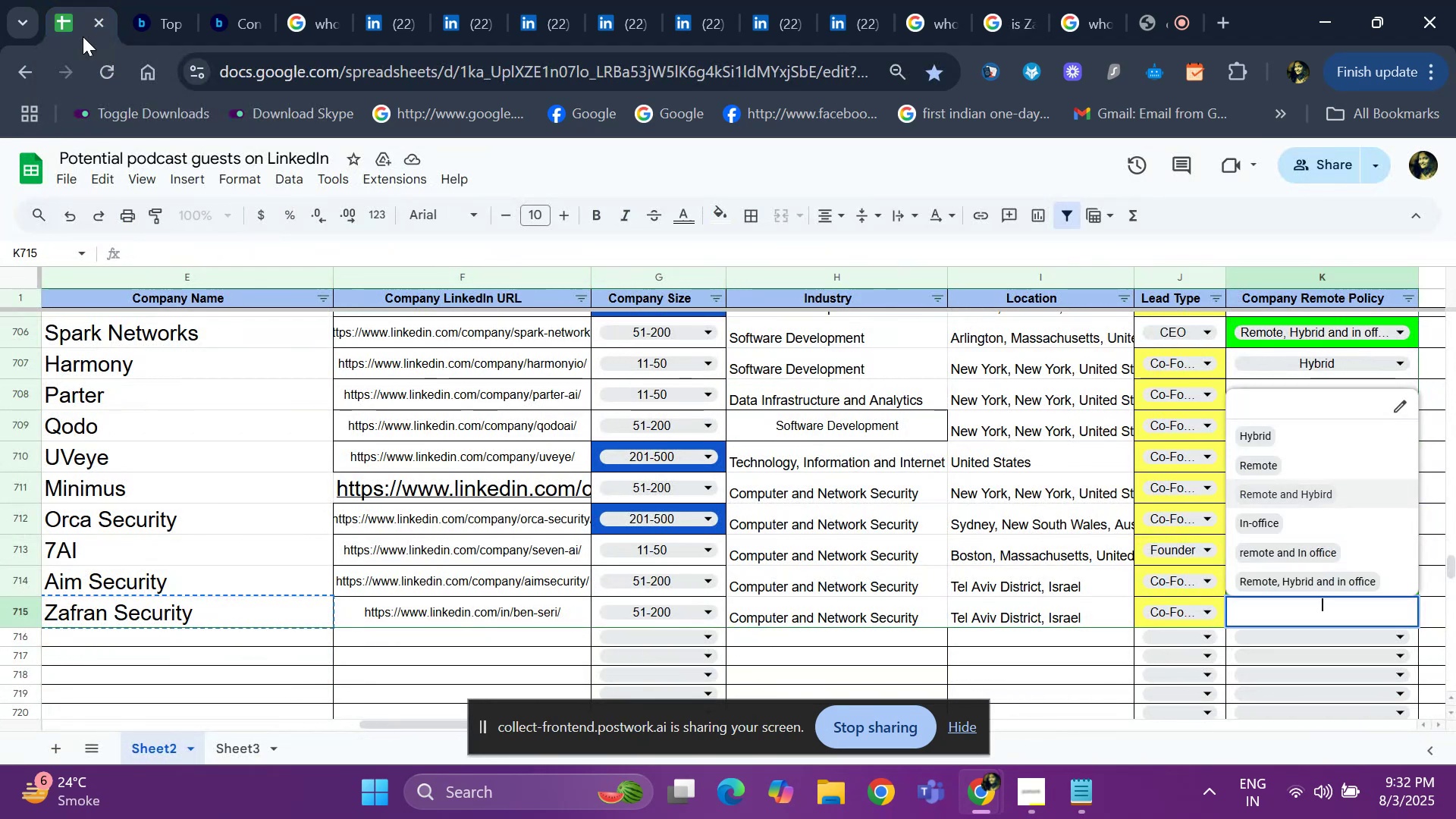 
key(Enter)
 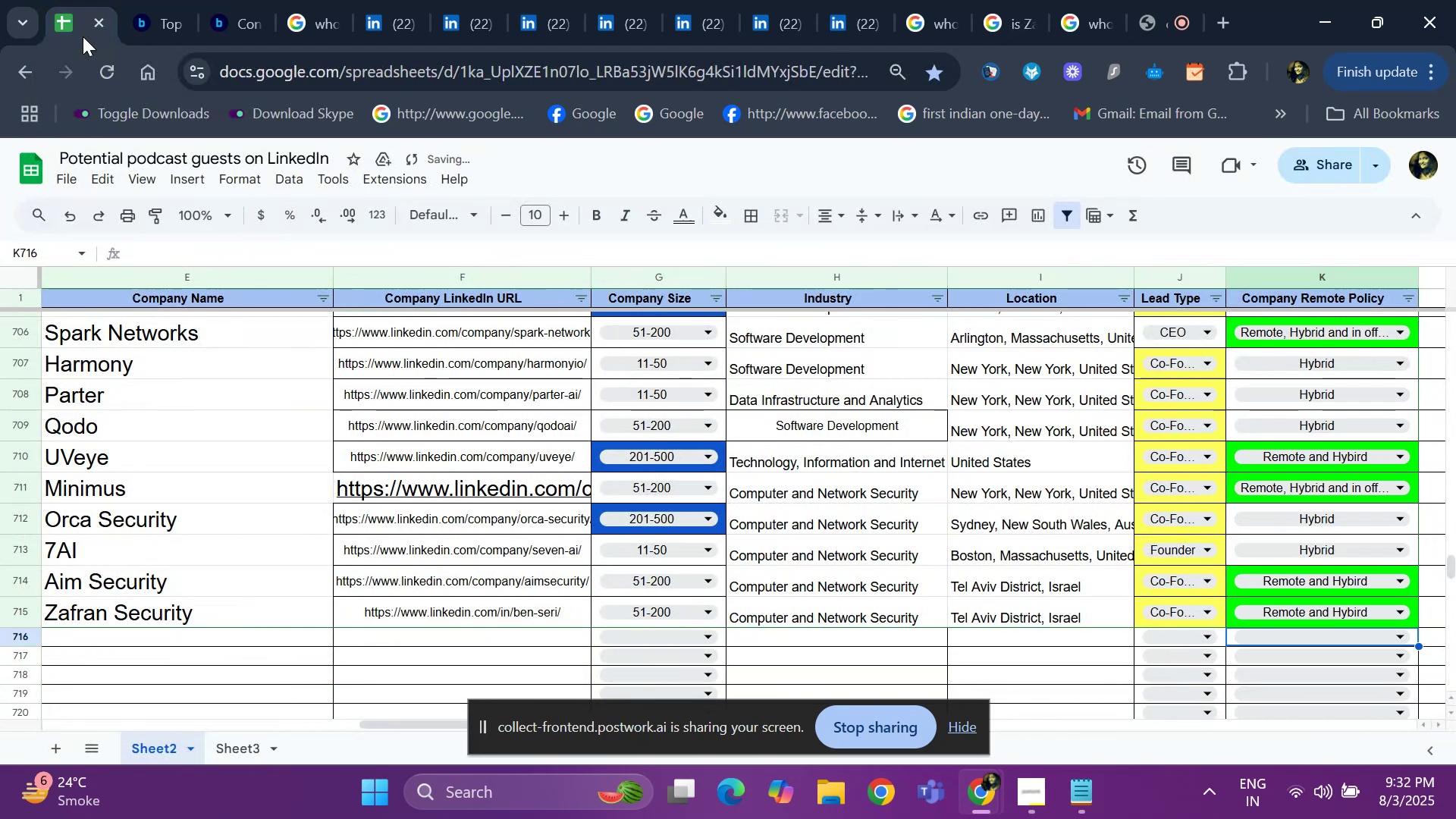 
hold_key(key=ArrowLeft, duration=1.01)
 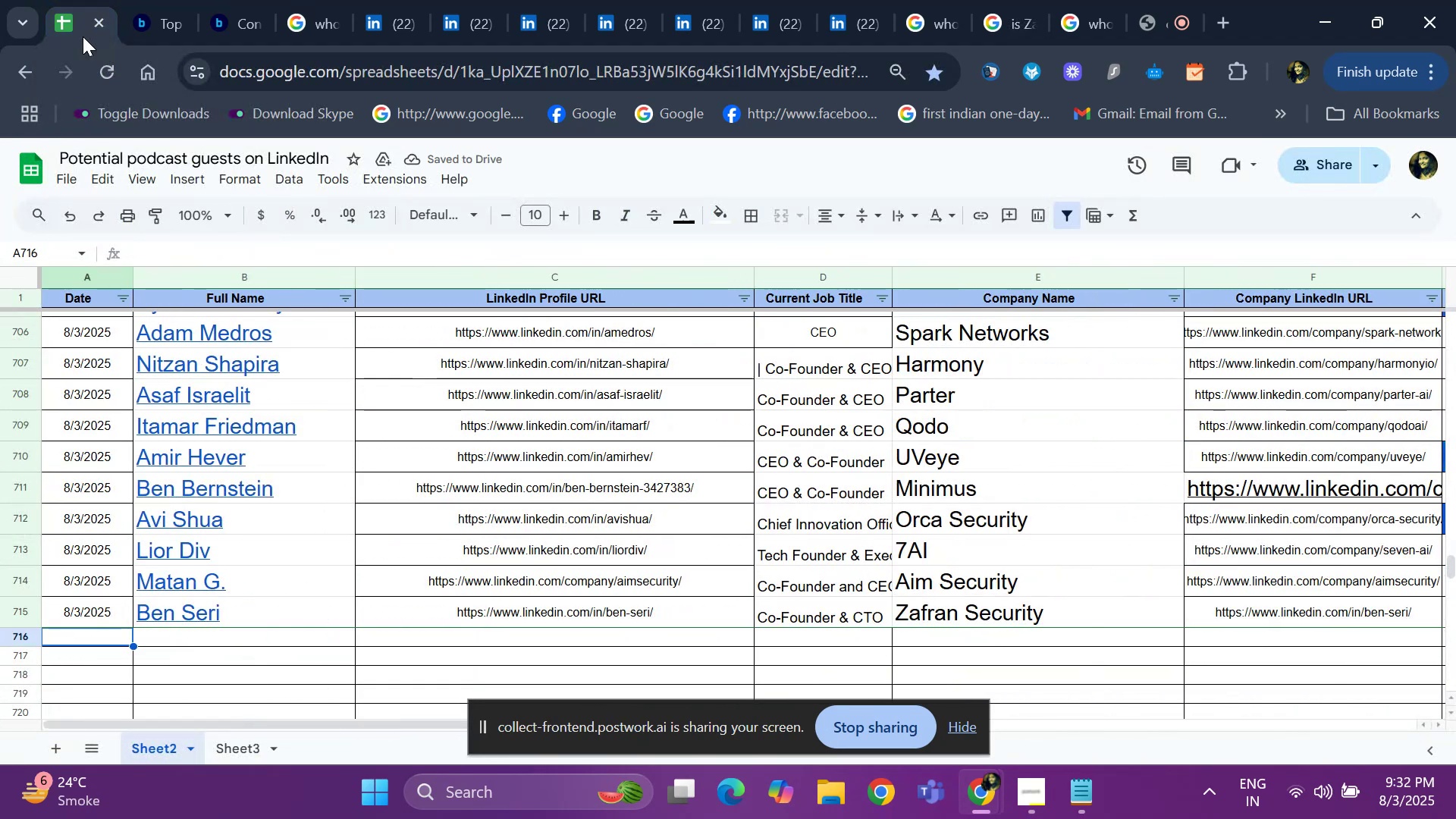 
key(Control+D)
 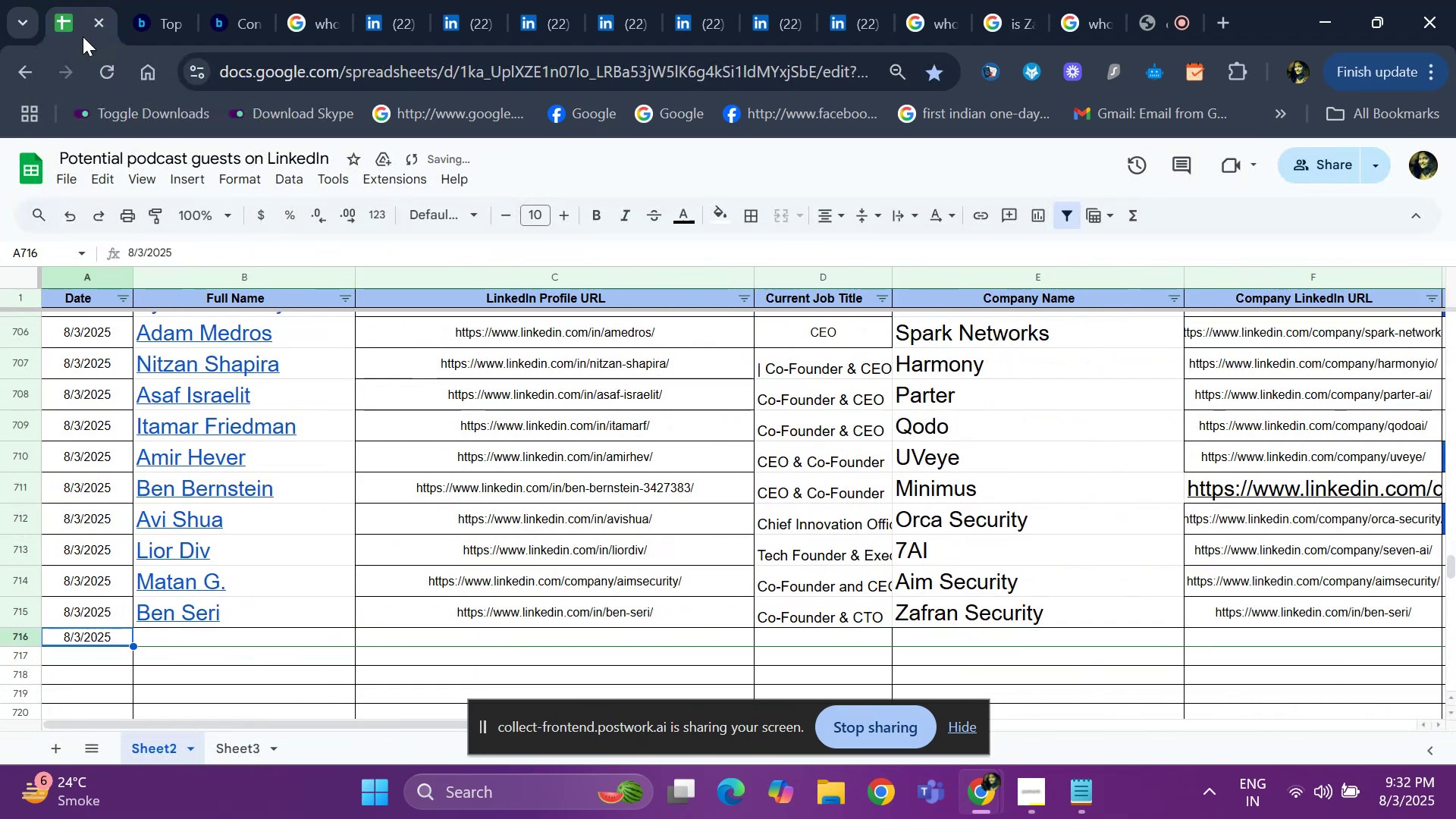 
key(ArrowRight)
 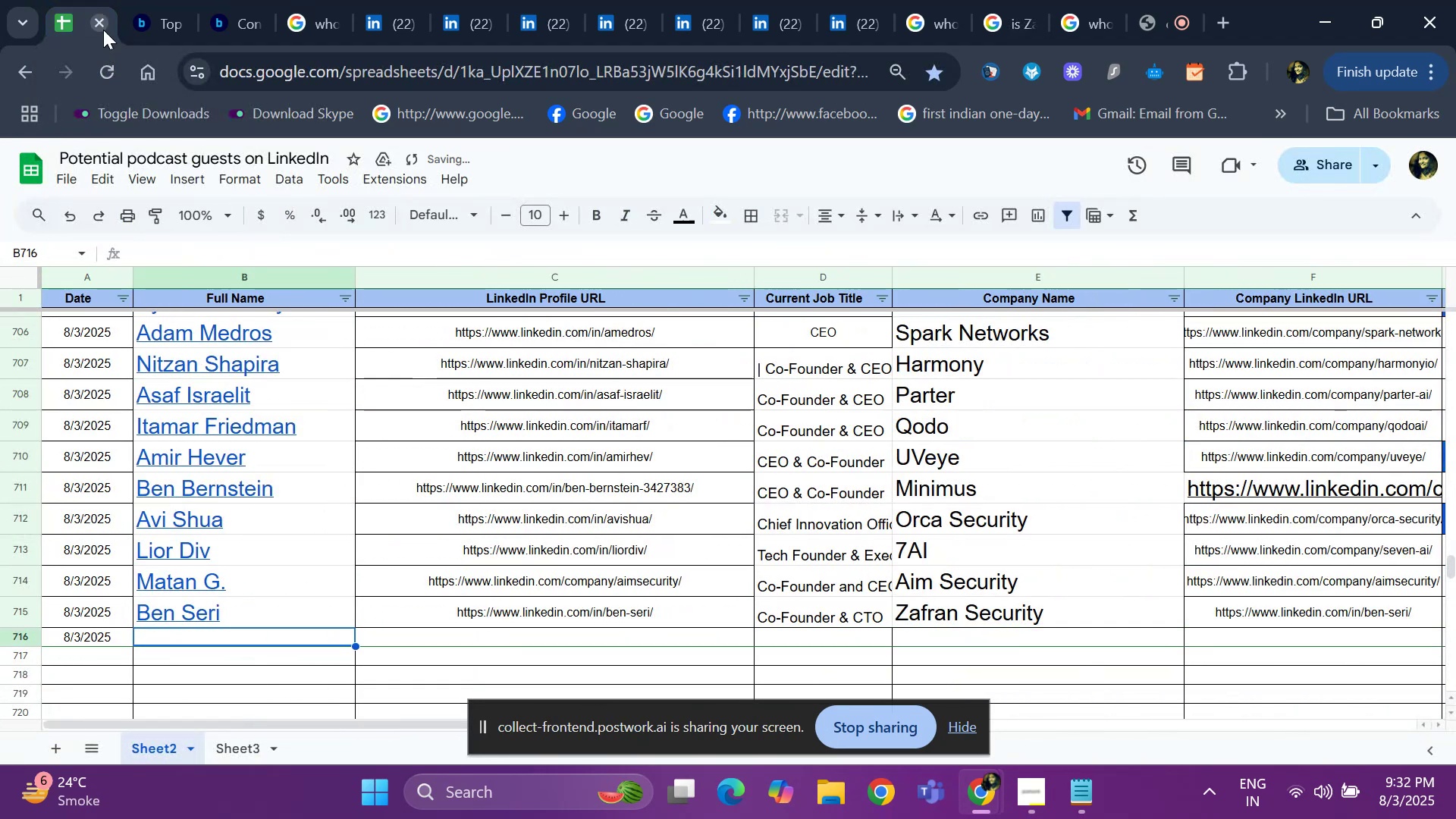 
mouse_move([196, 43])
 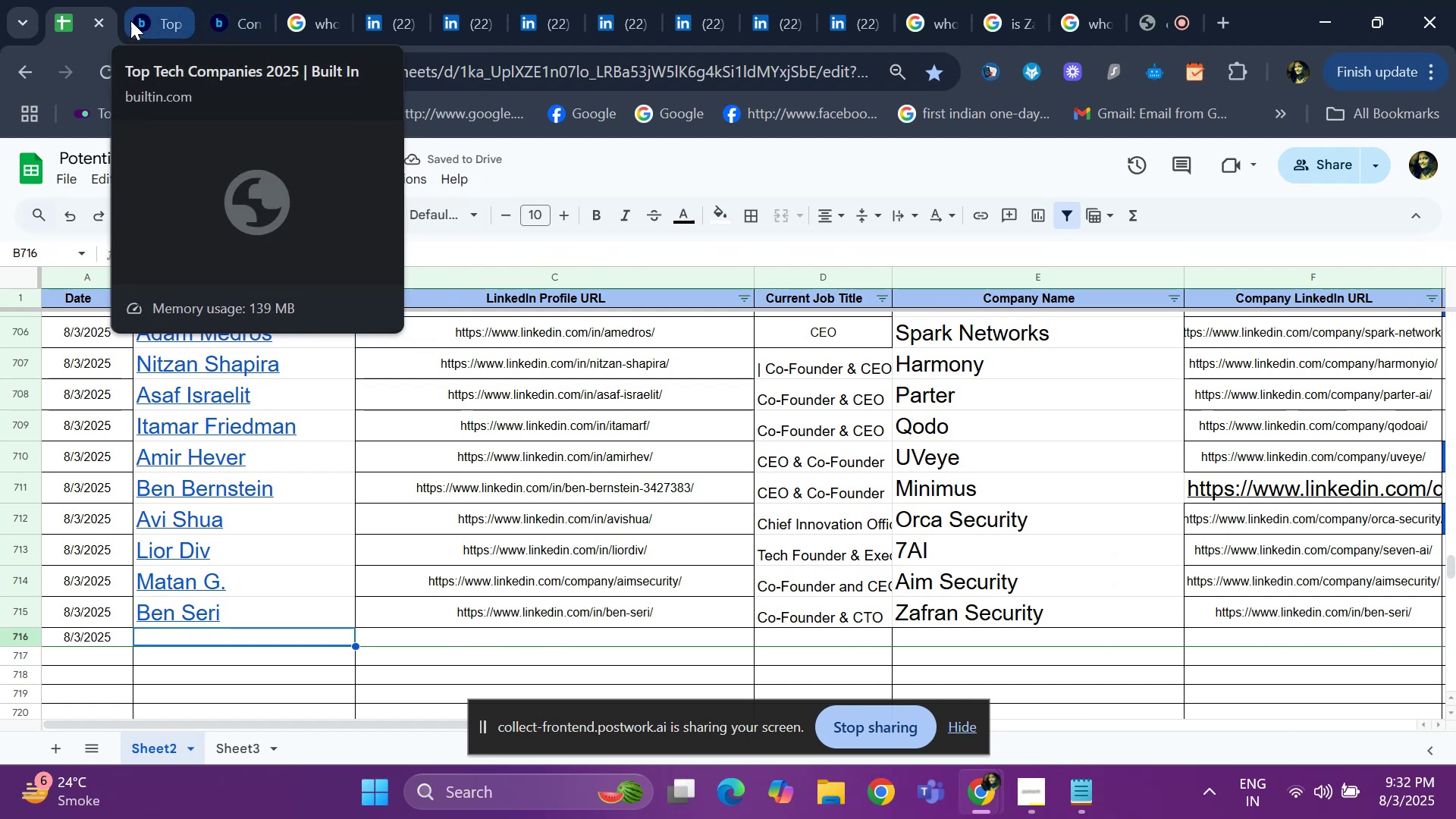 
left_click([137, 19])
 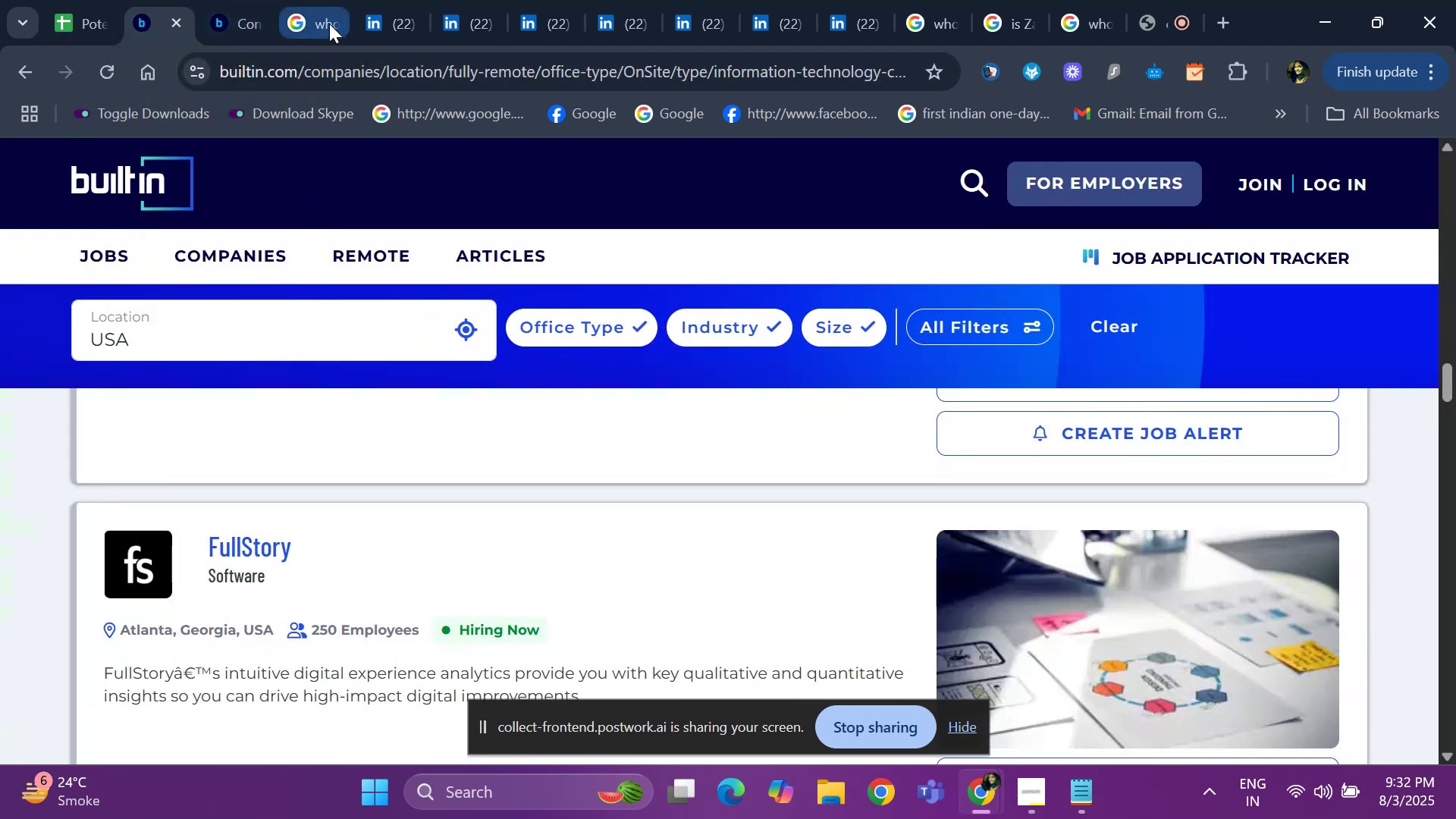 
left_click([378, 24])
 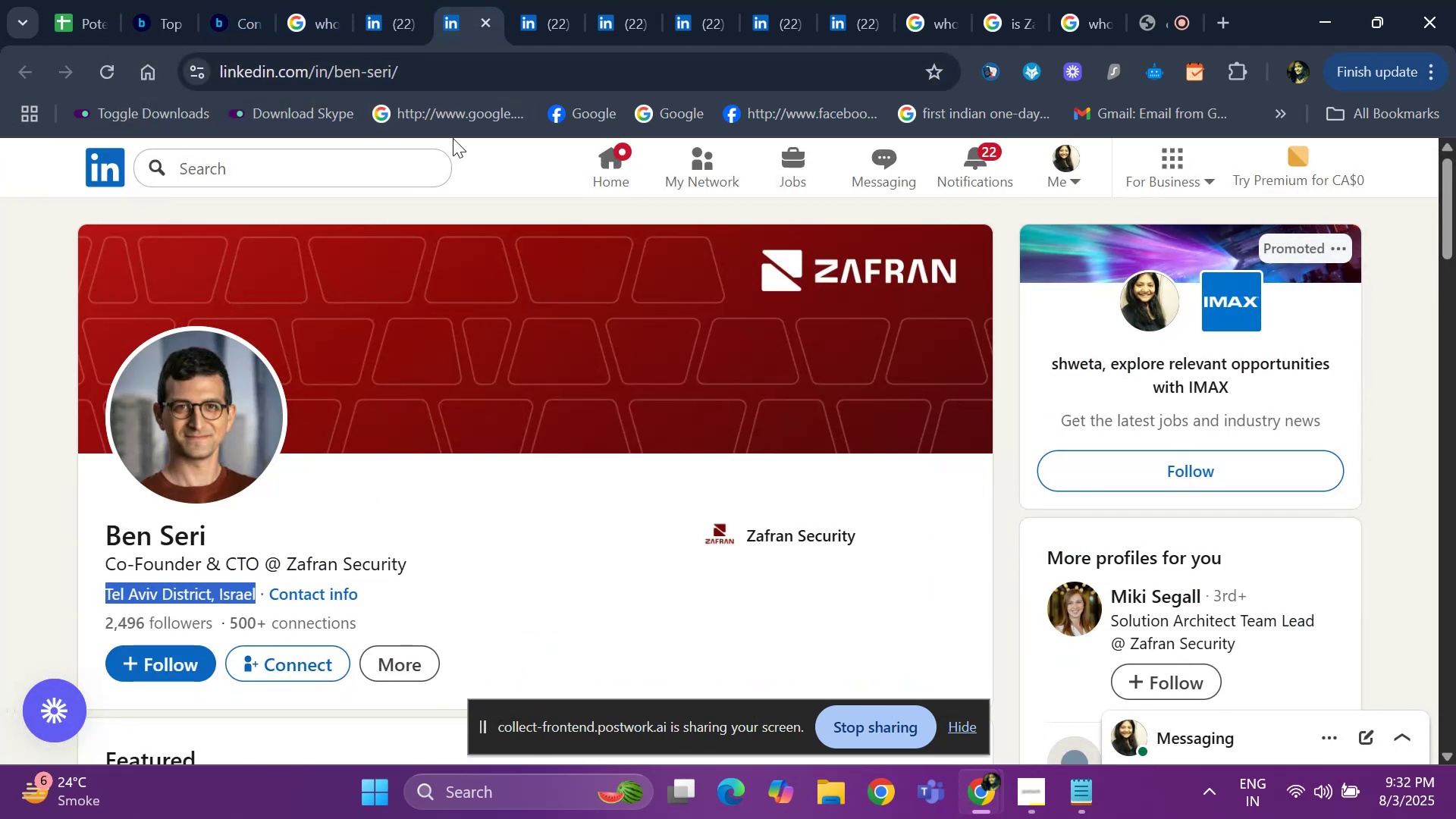 
wait(6.1)
 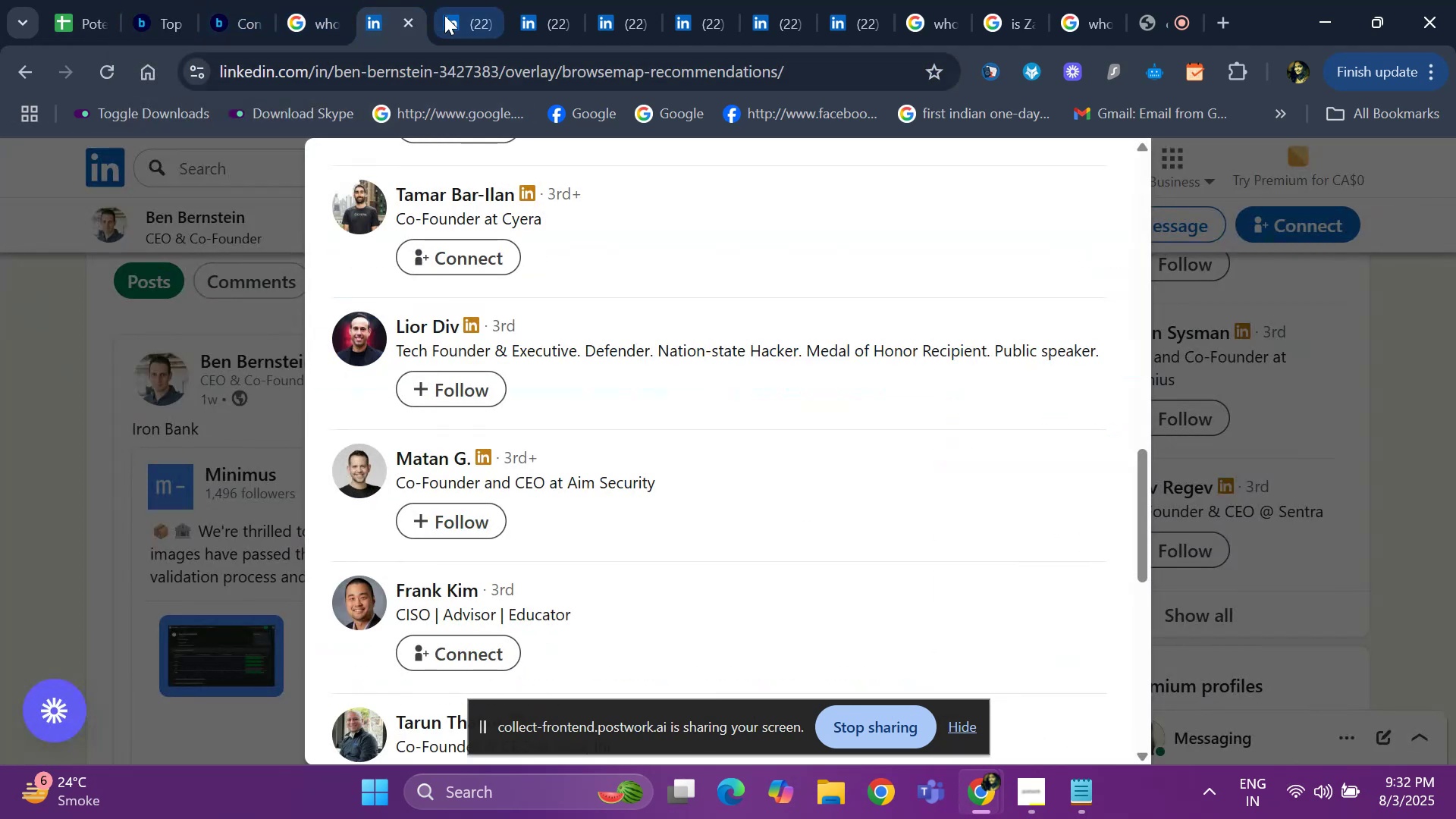 
left_click([542, 24])
 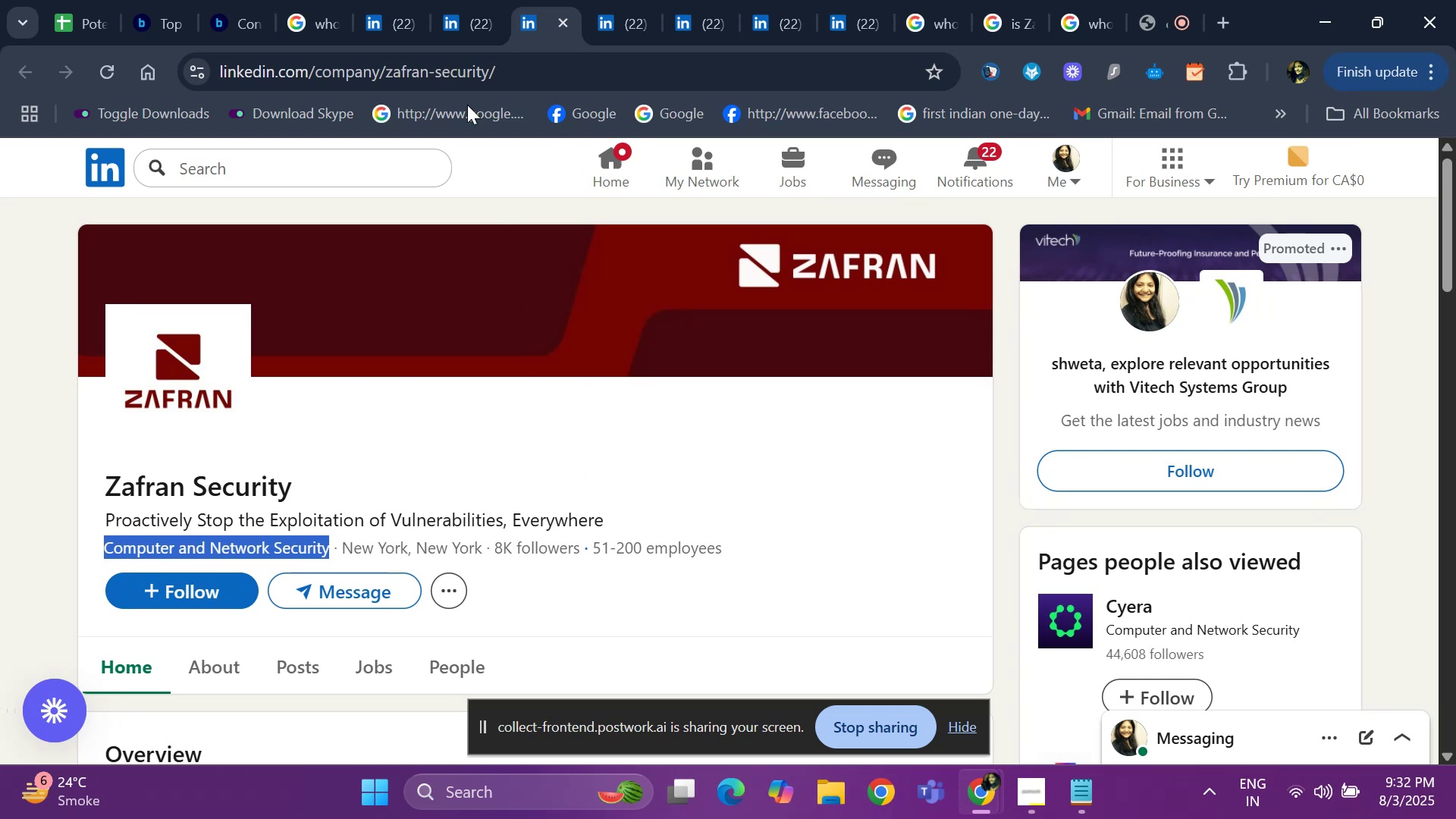 
left_click([462, 31])
 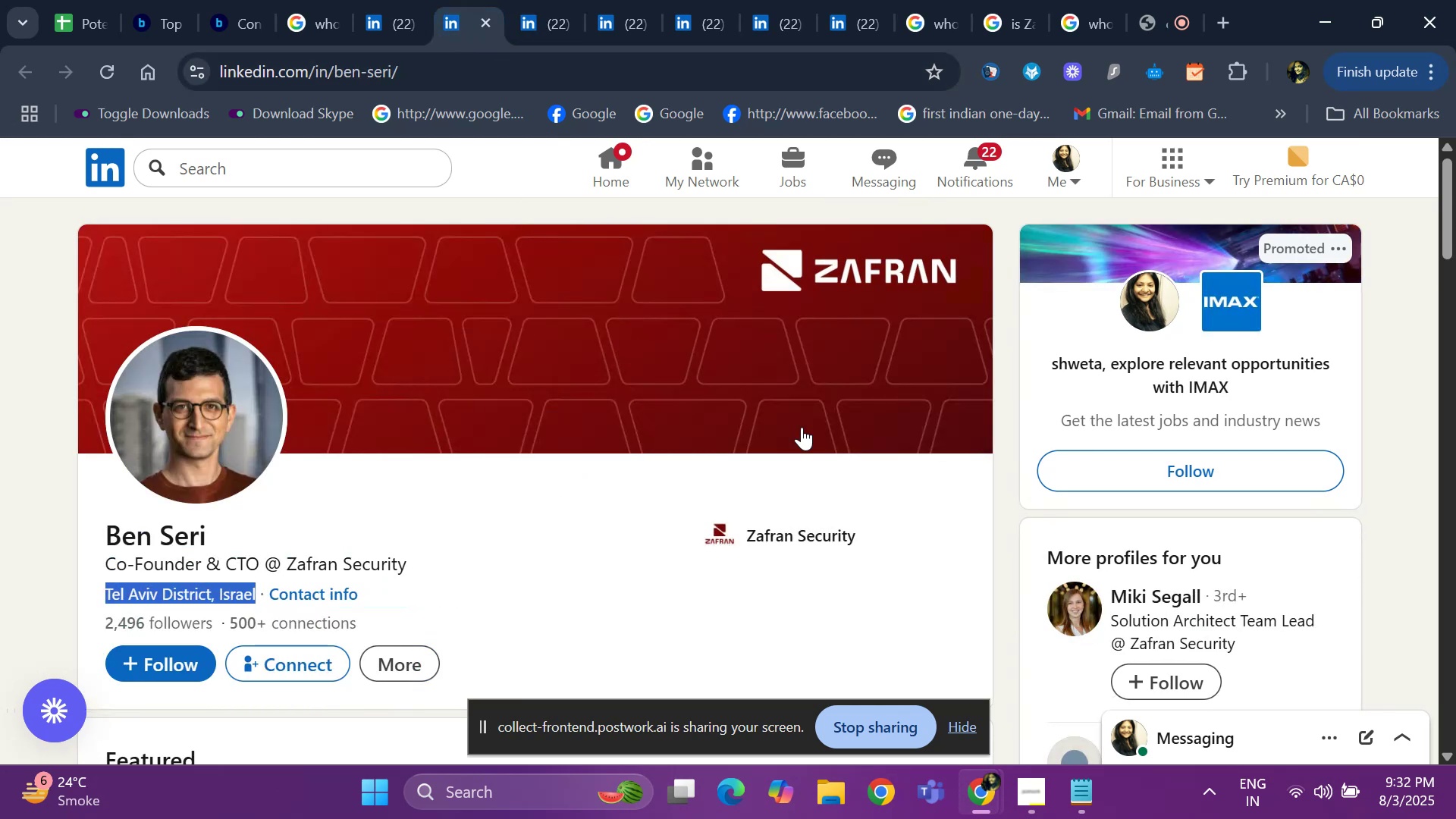 
scroll: coordinate [1072, 406], scroll_direction: down, amount: 3.0
 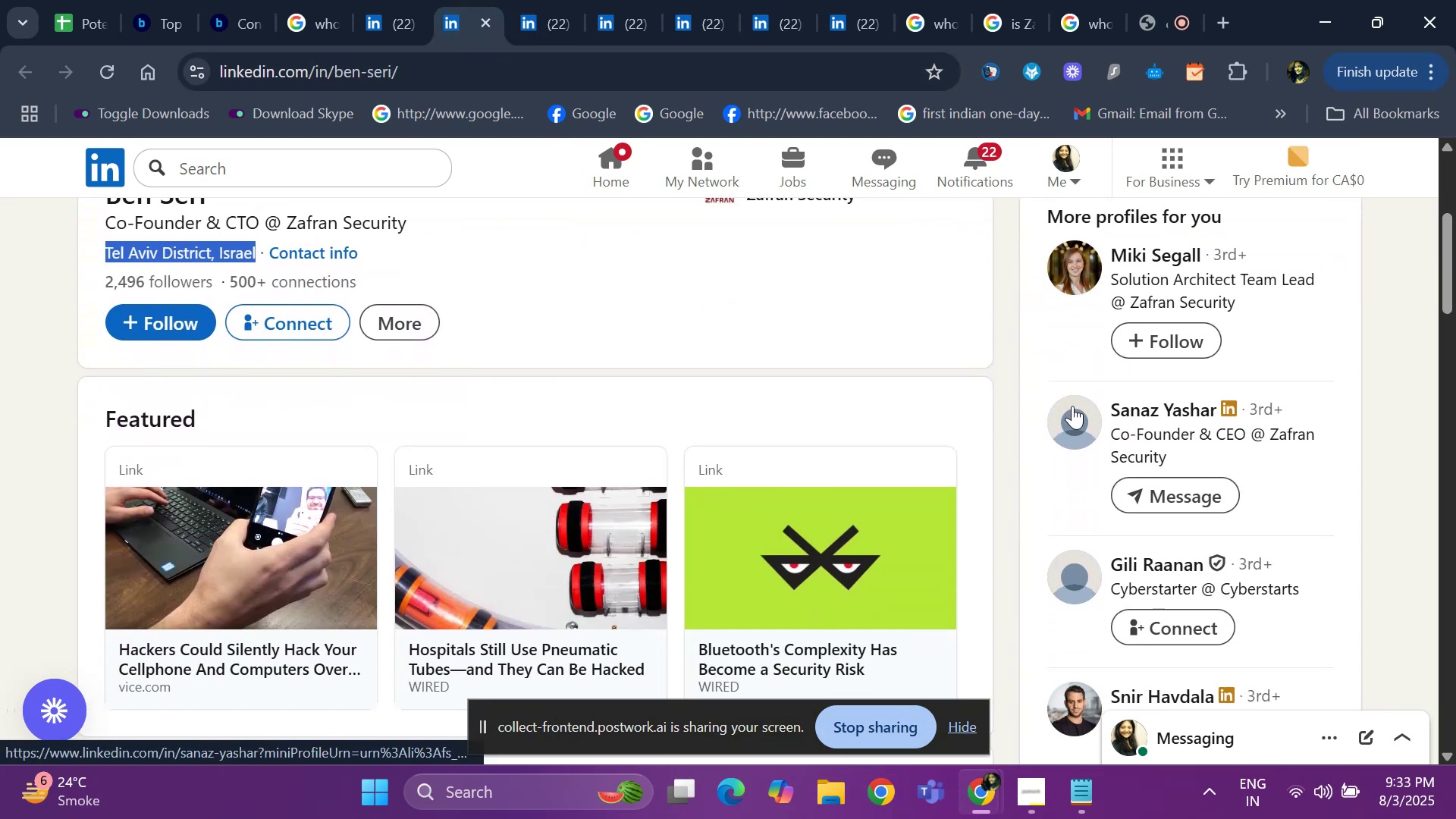 
scroll: coordinate [1065, 405], scroll_direction: up, amount: 1.0
 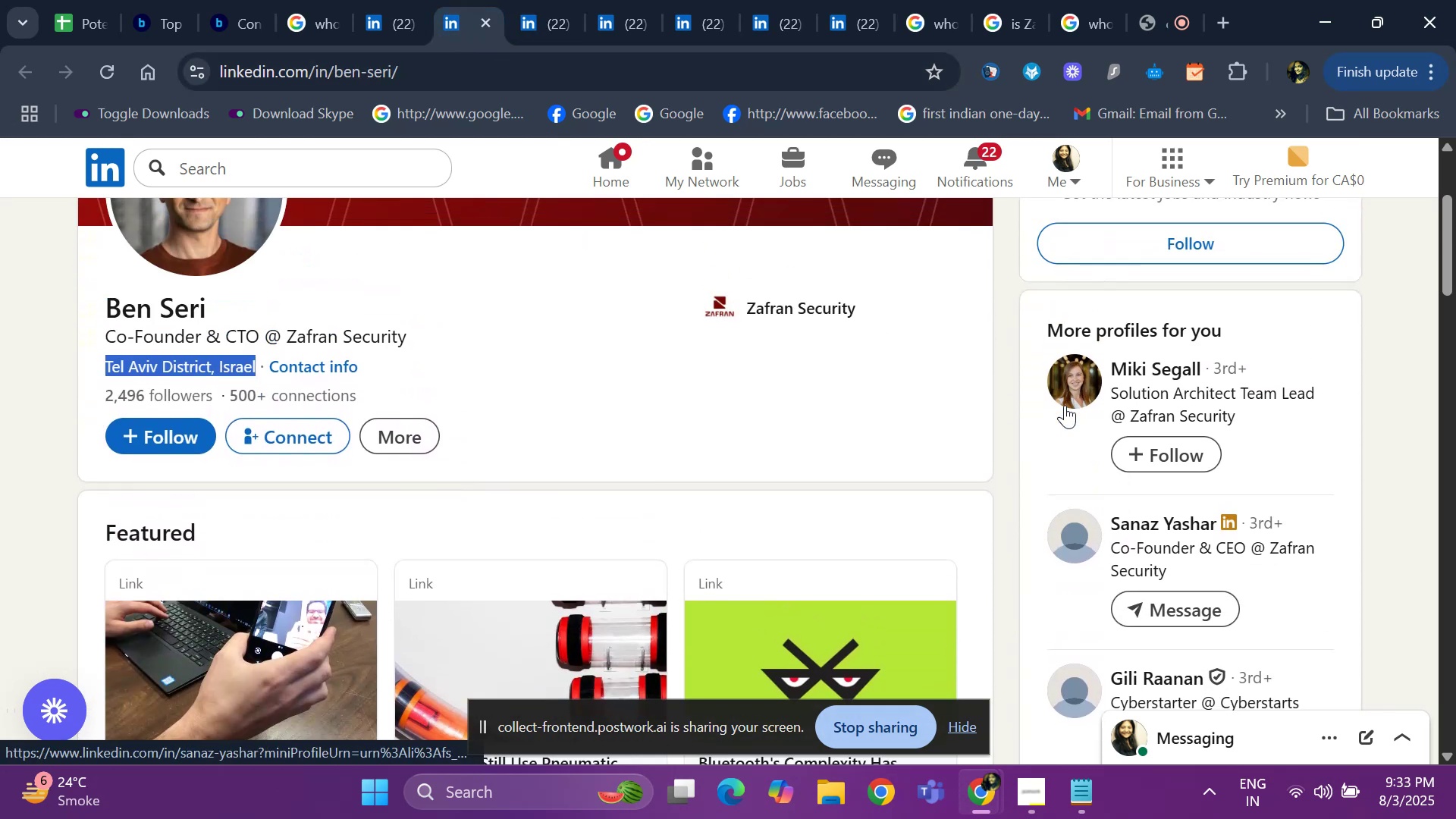 
scroll: coordinate [1065, 405], scroll_direction: none, amount: 0.0
 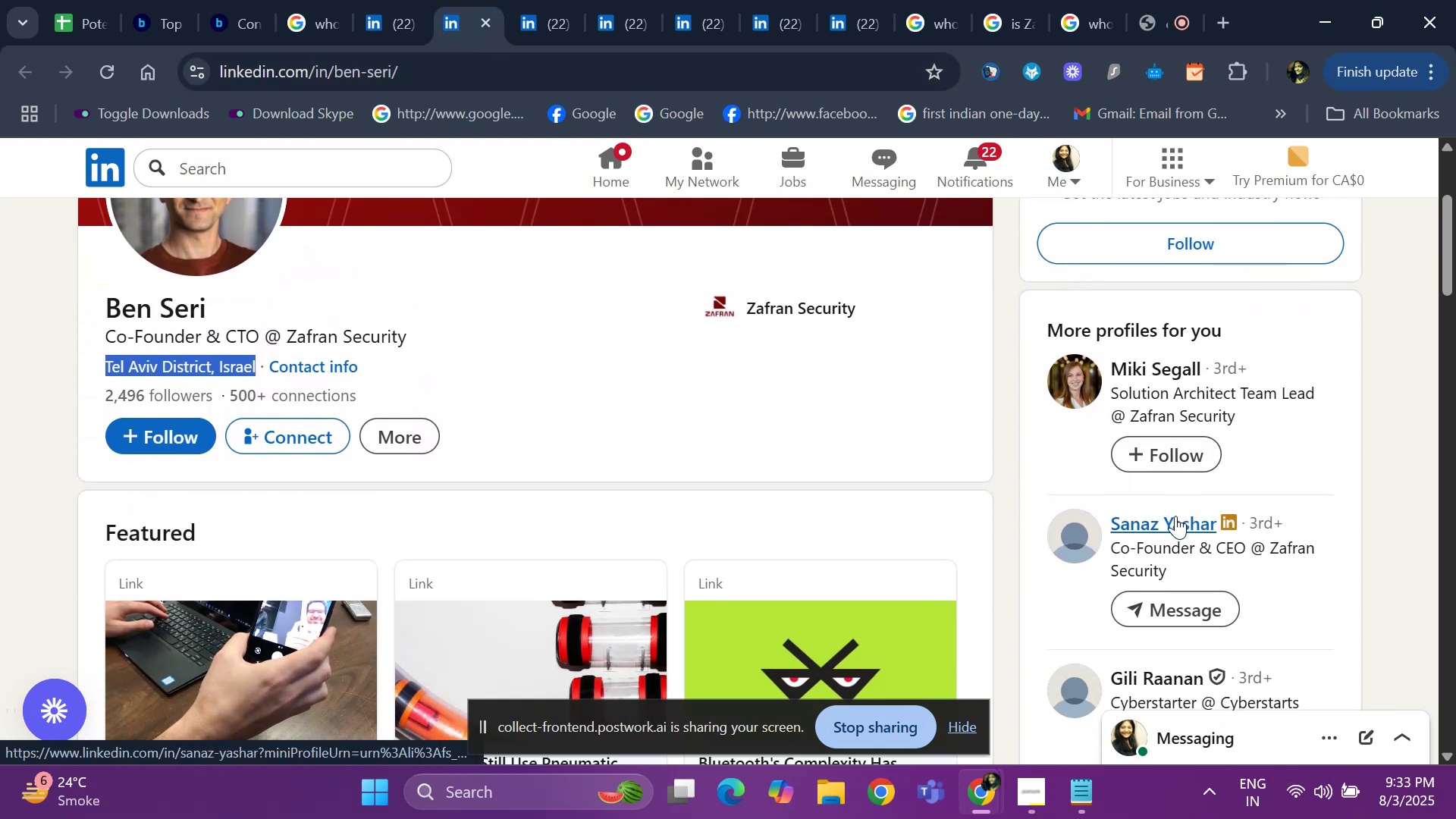 
left_click([1175, 516])
 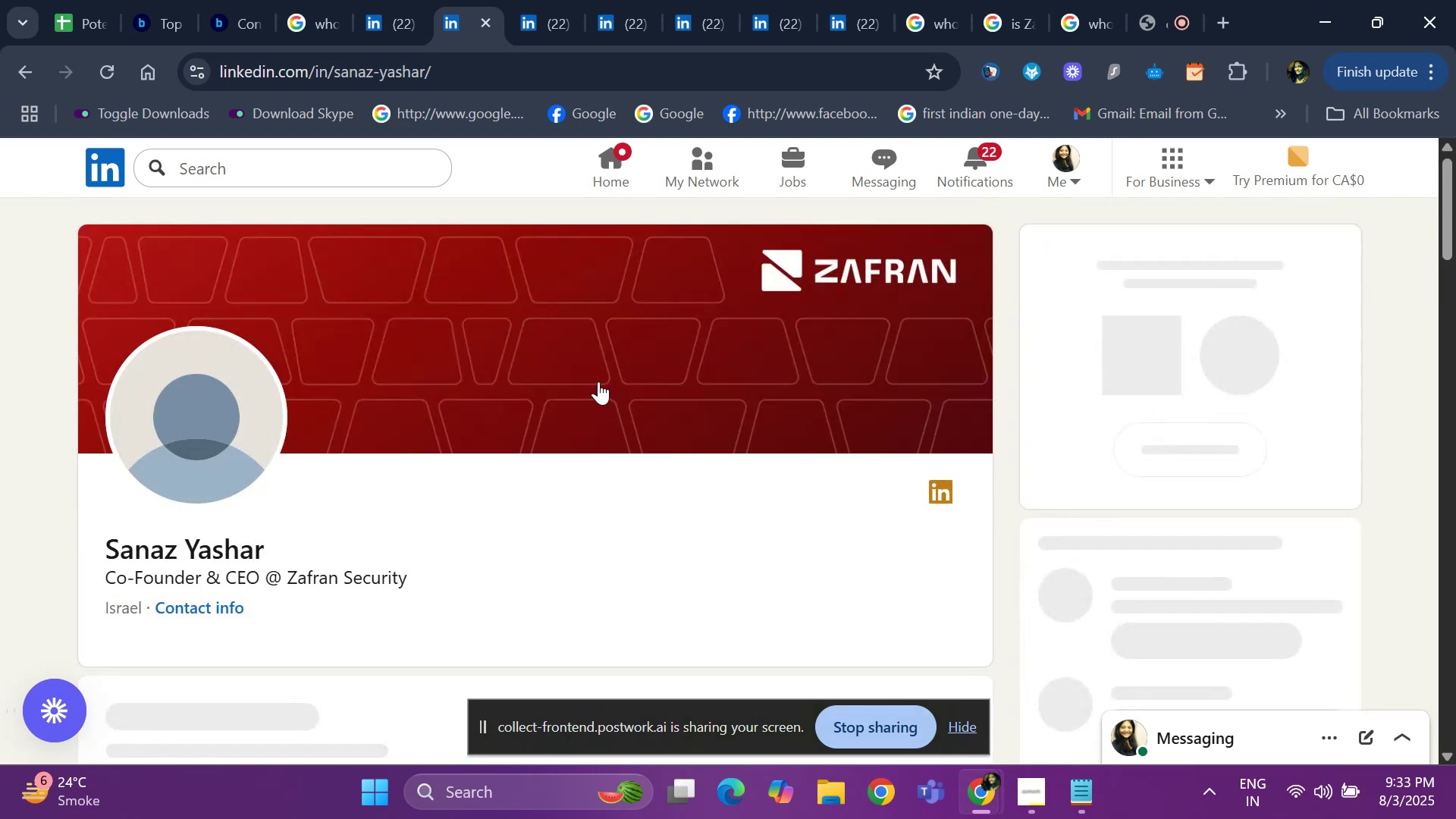 
scroll: coordinate [453, 397], scroll_direction: down, amount: 6.0
 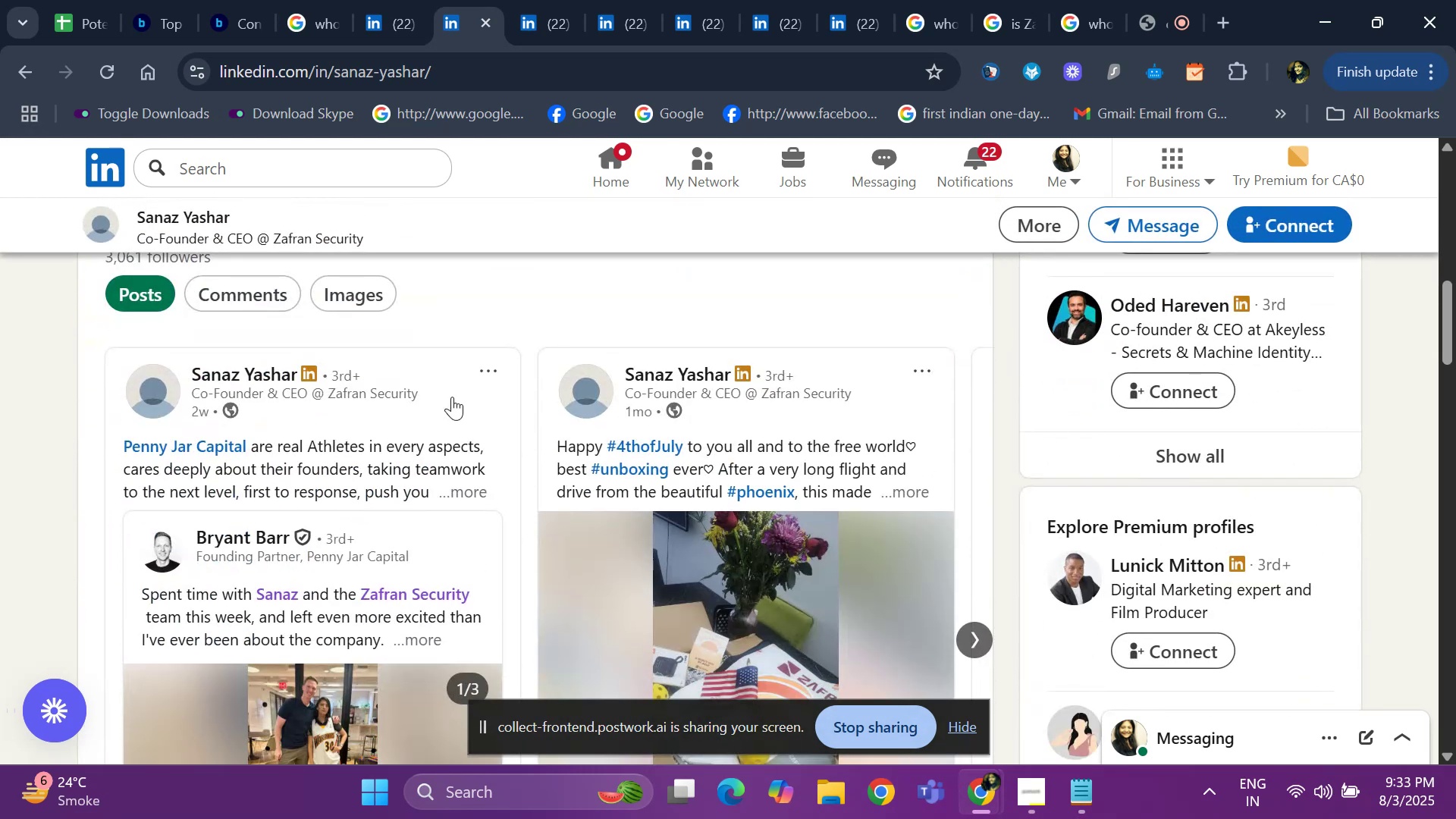 
scroll: coordinate [449, 385], scroll_direction: up, amount: 9.0
 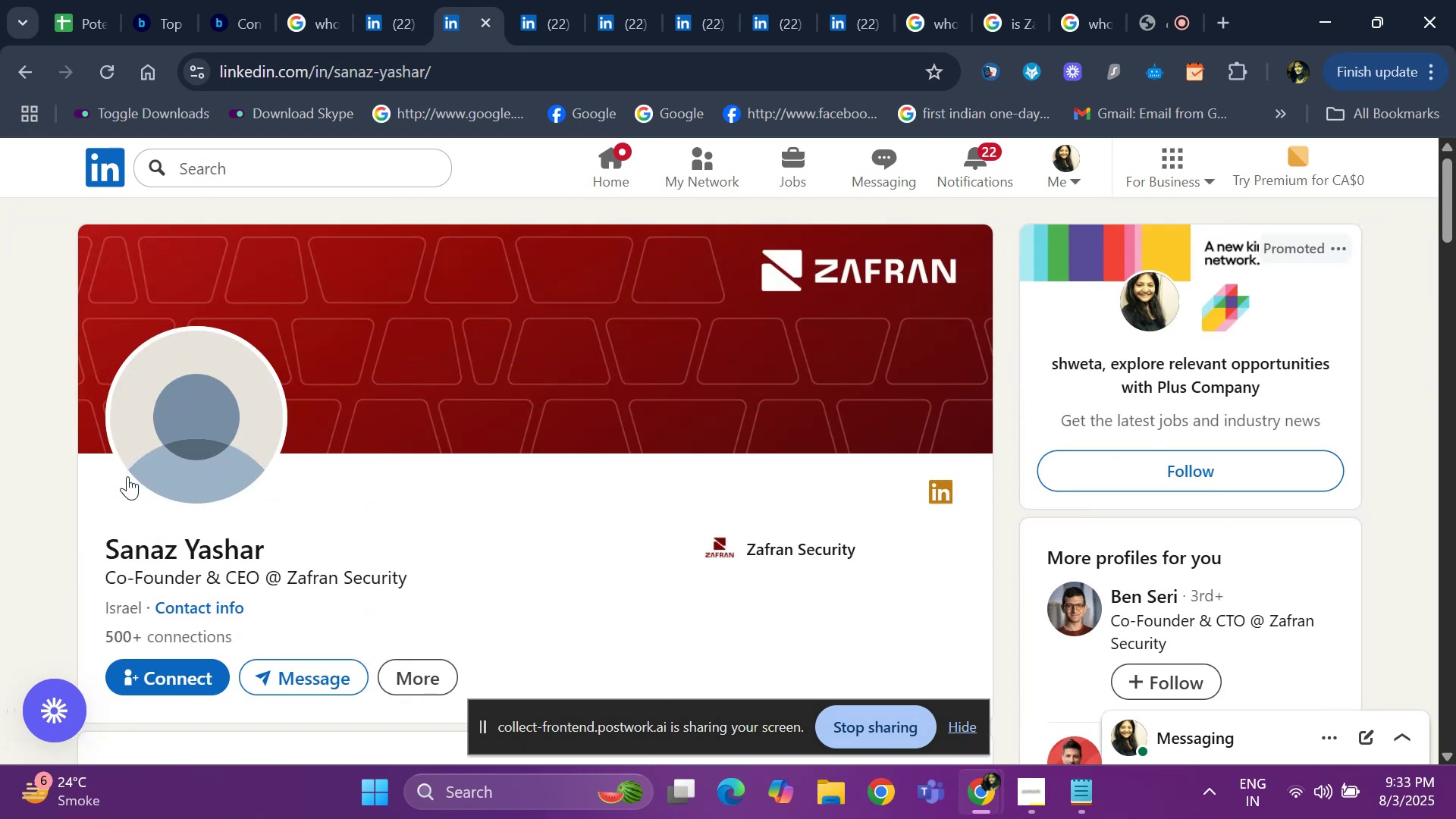 
left_click_drag(start_coordinate=[90, 518], to_coordinate=[277, 545])
 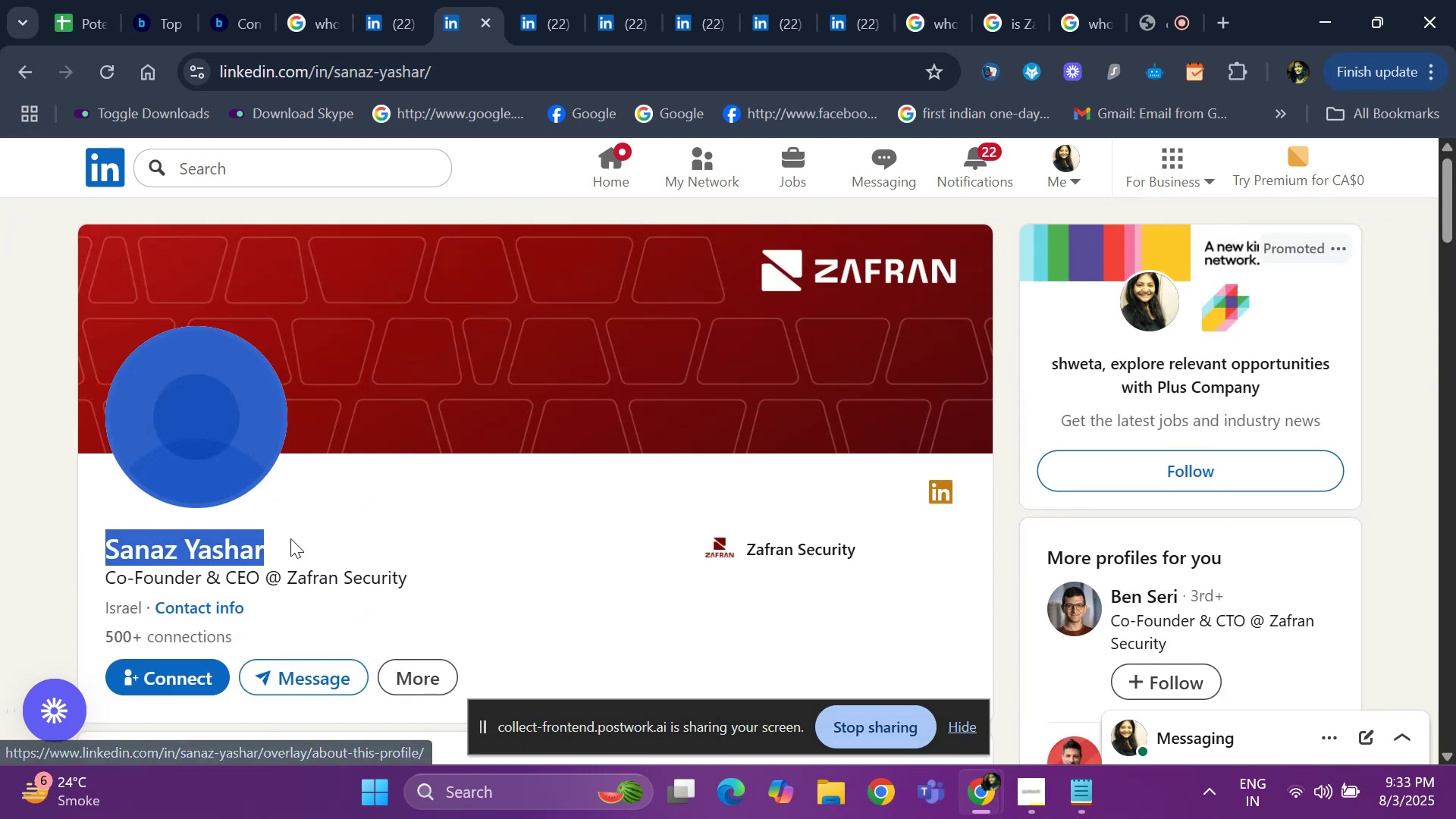 
left_click([308, 530])
 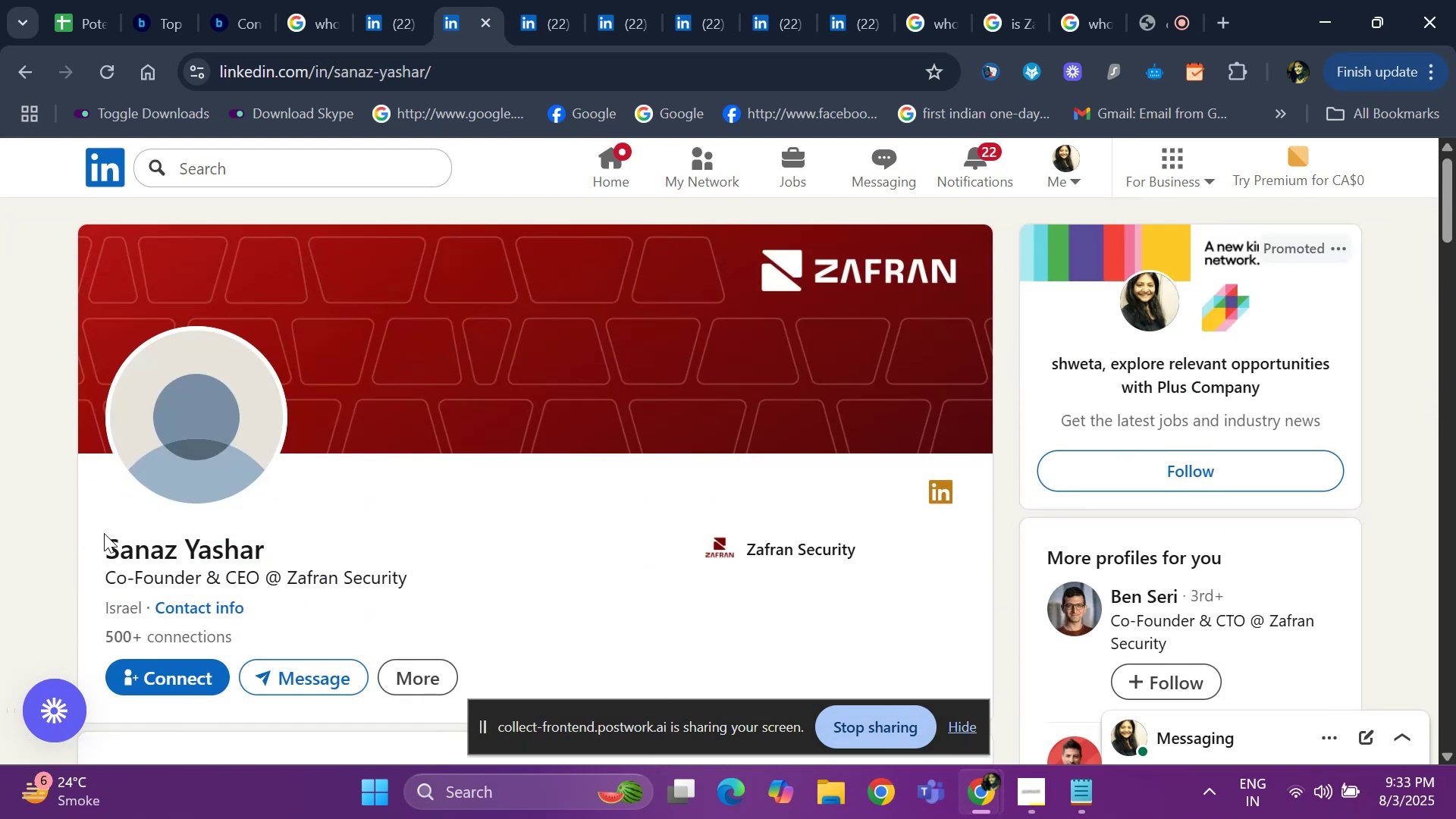 
left_click_drag(start_coordinate=[92, 538], to_coordinate=[284, 559])
 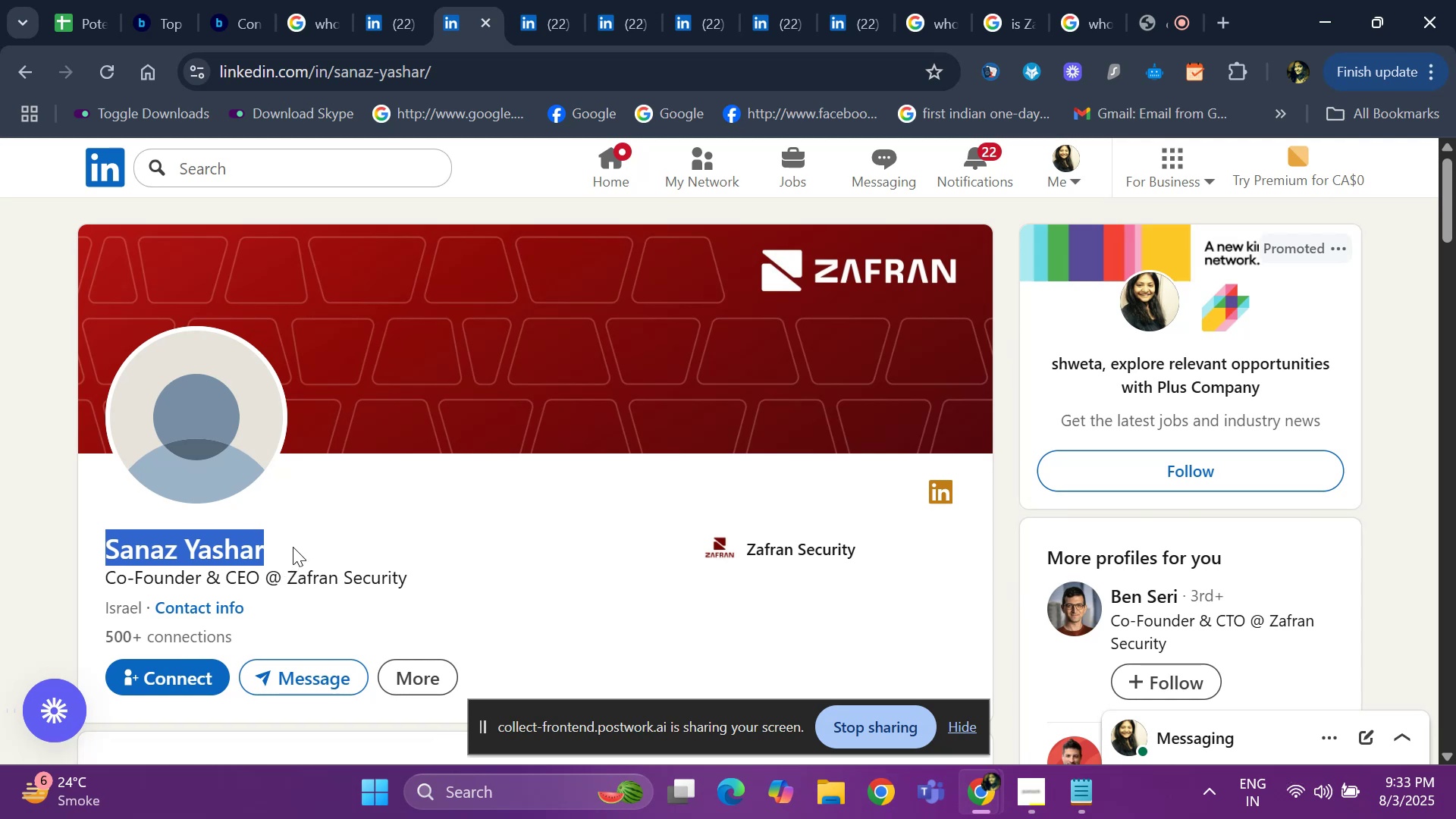 
key(Control+ControlLeft)
 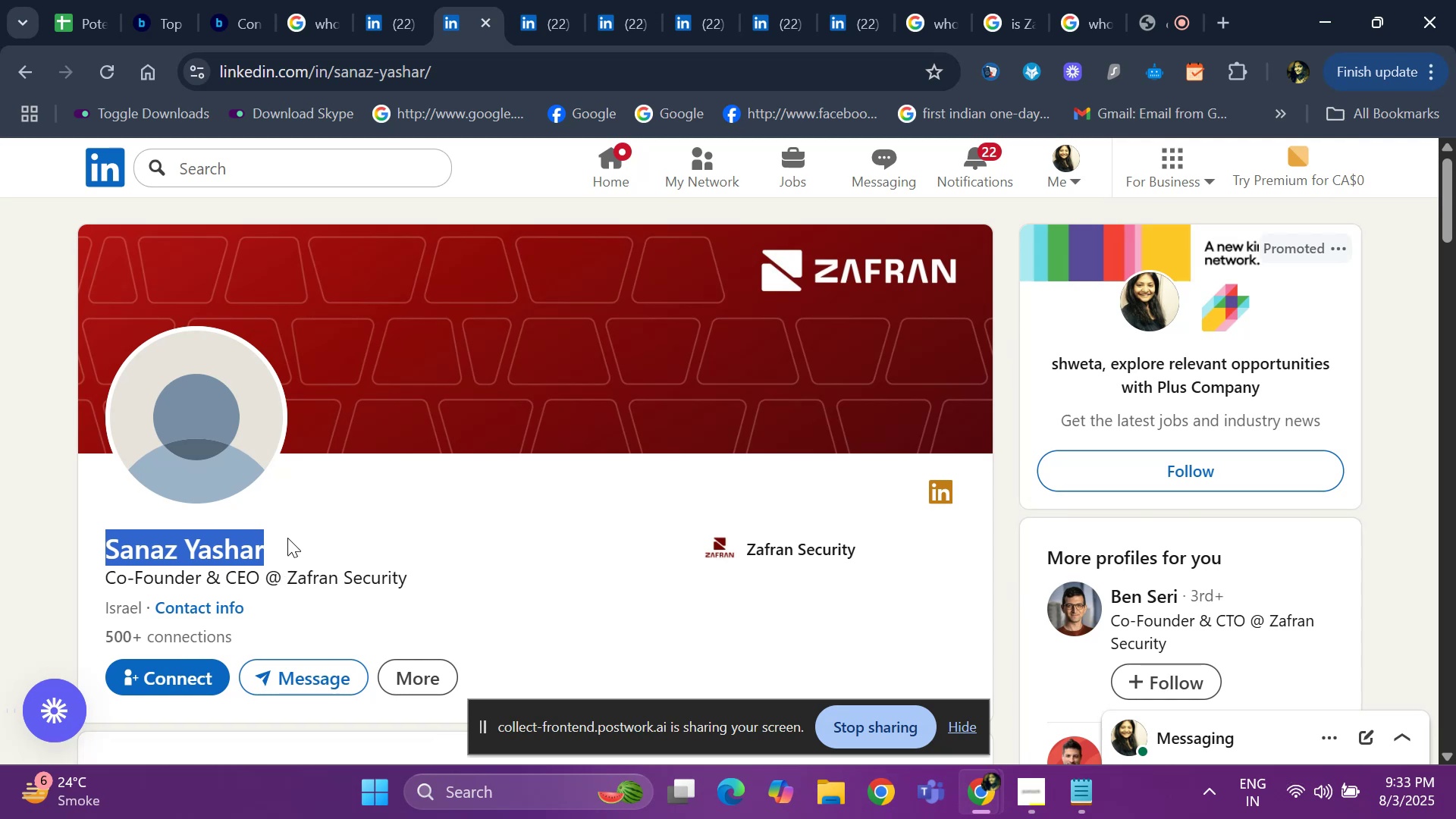 
key(Control+C)
 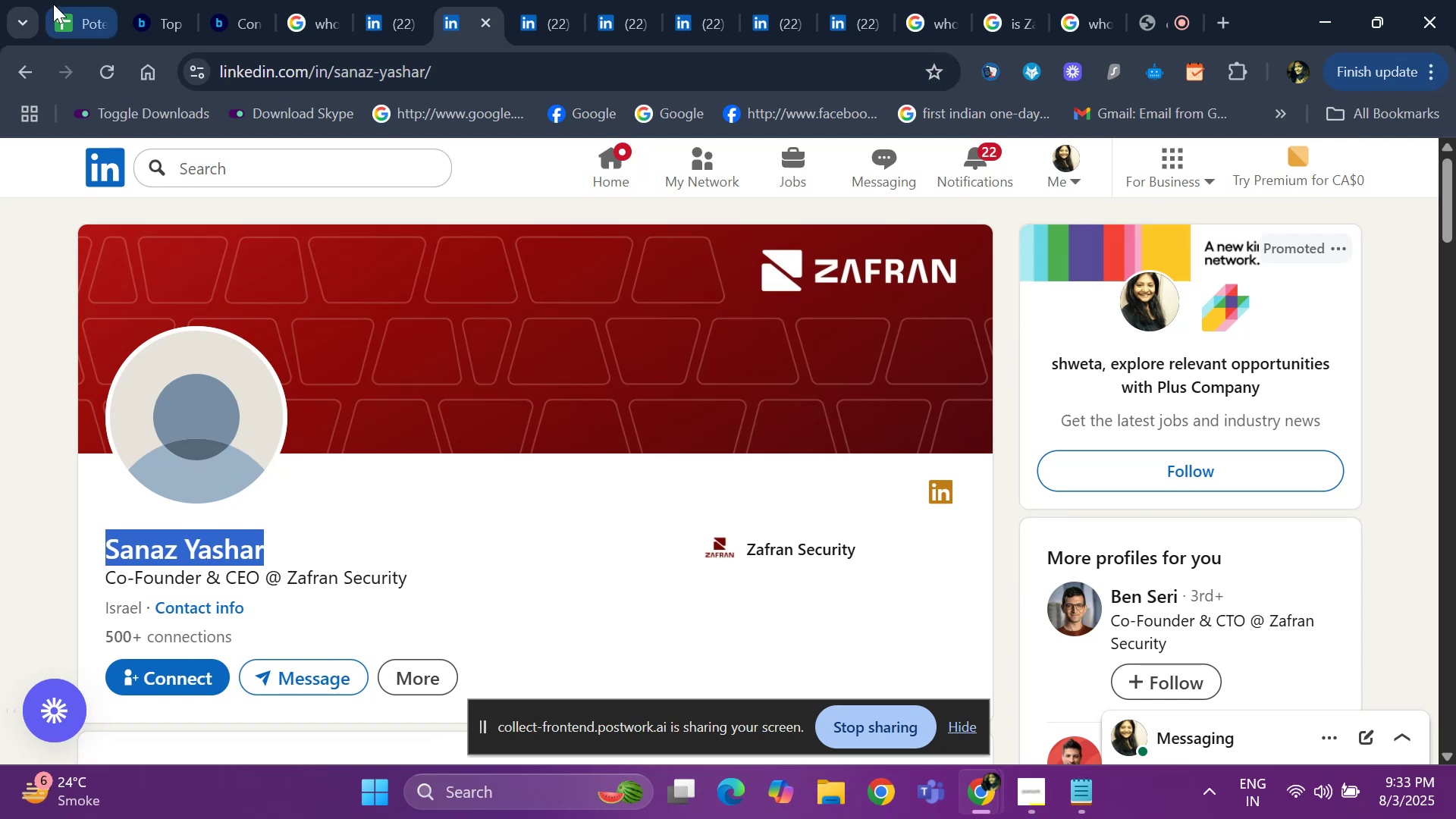 
left_click([69, 34])
 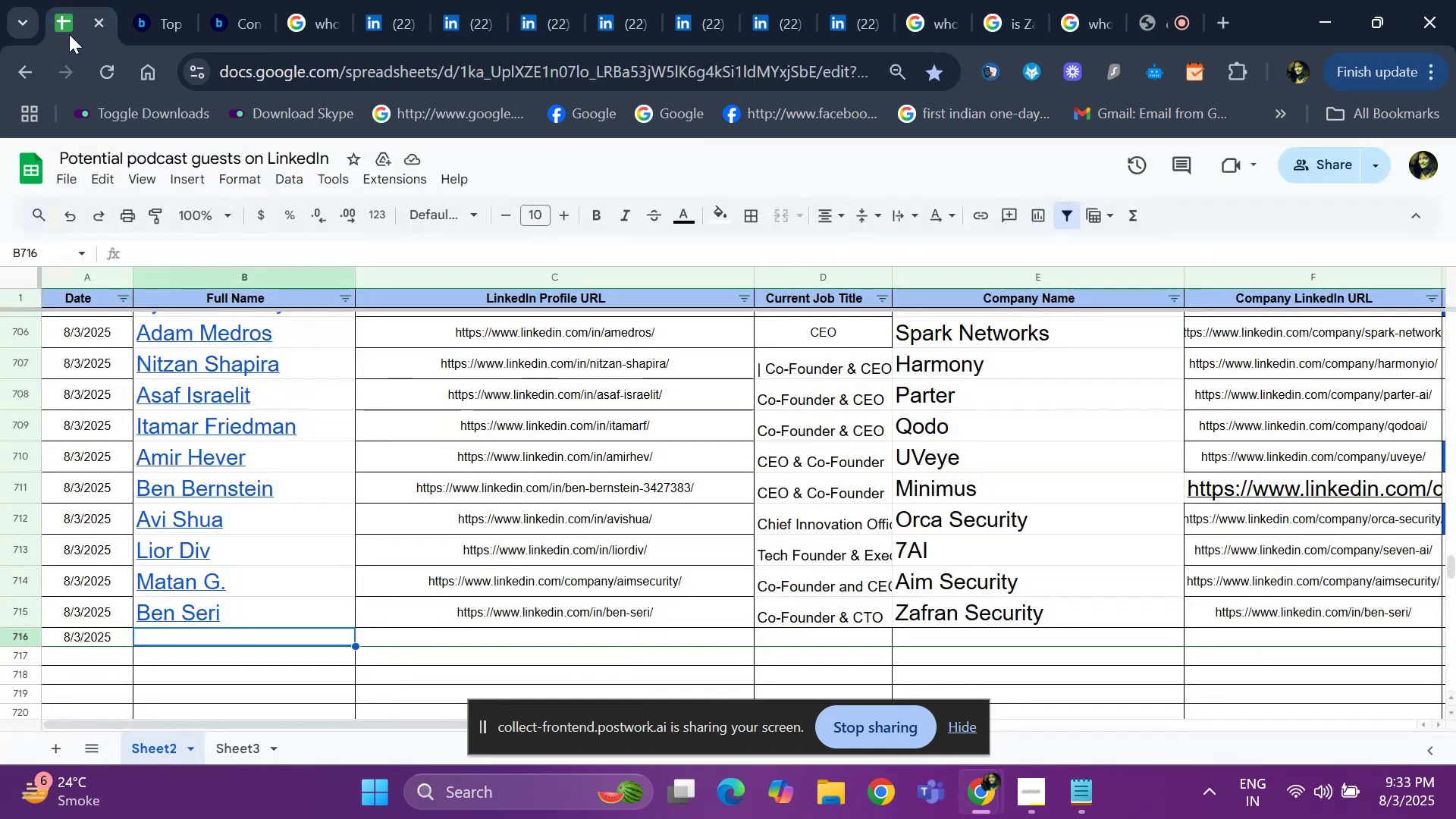 
key(Control+ControlLeft)
 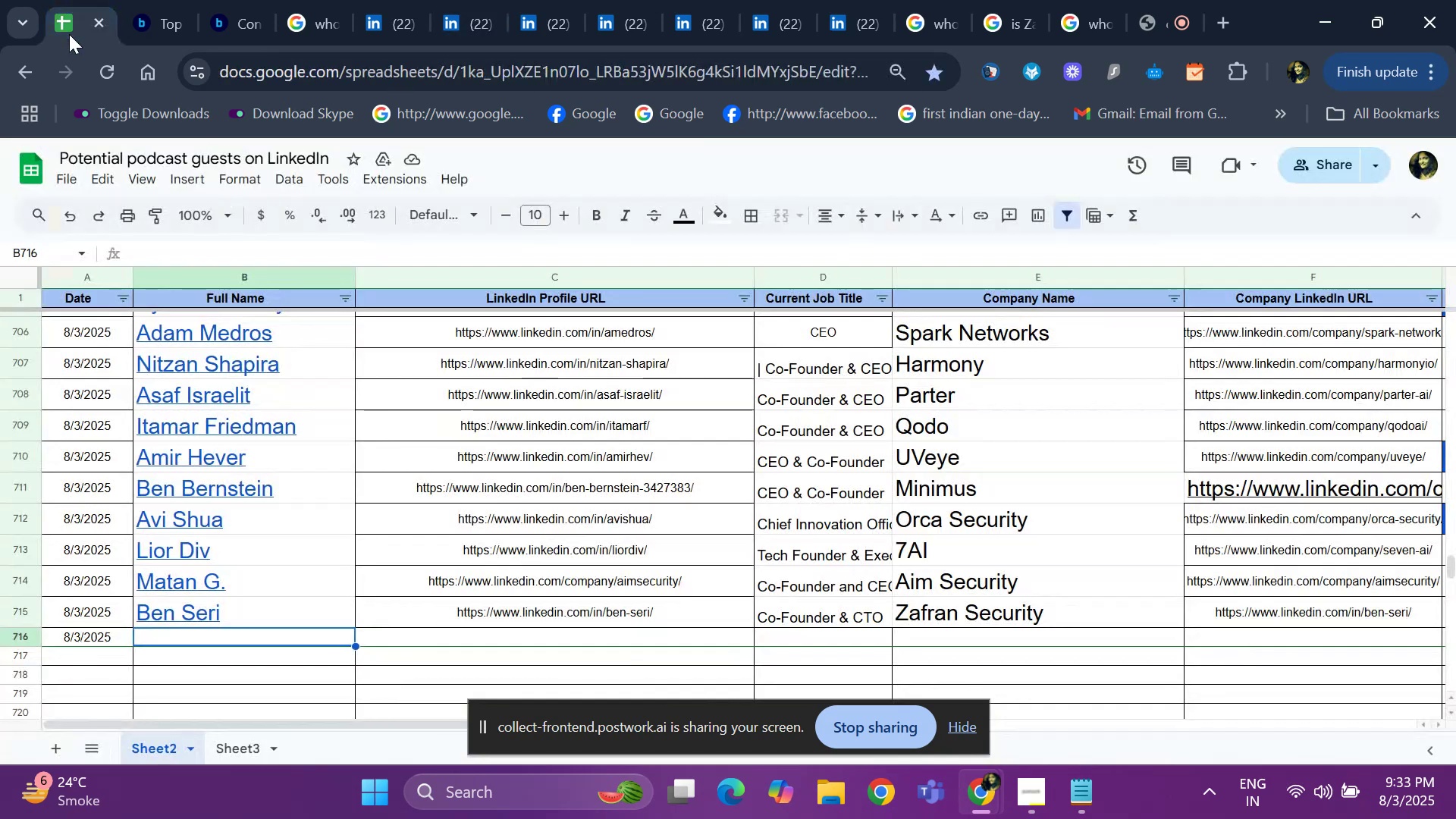 
key(Control+V)
 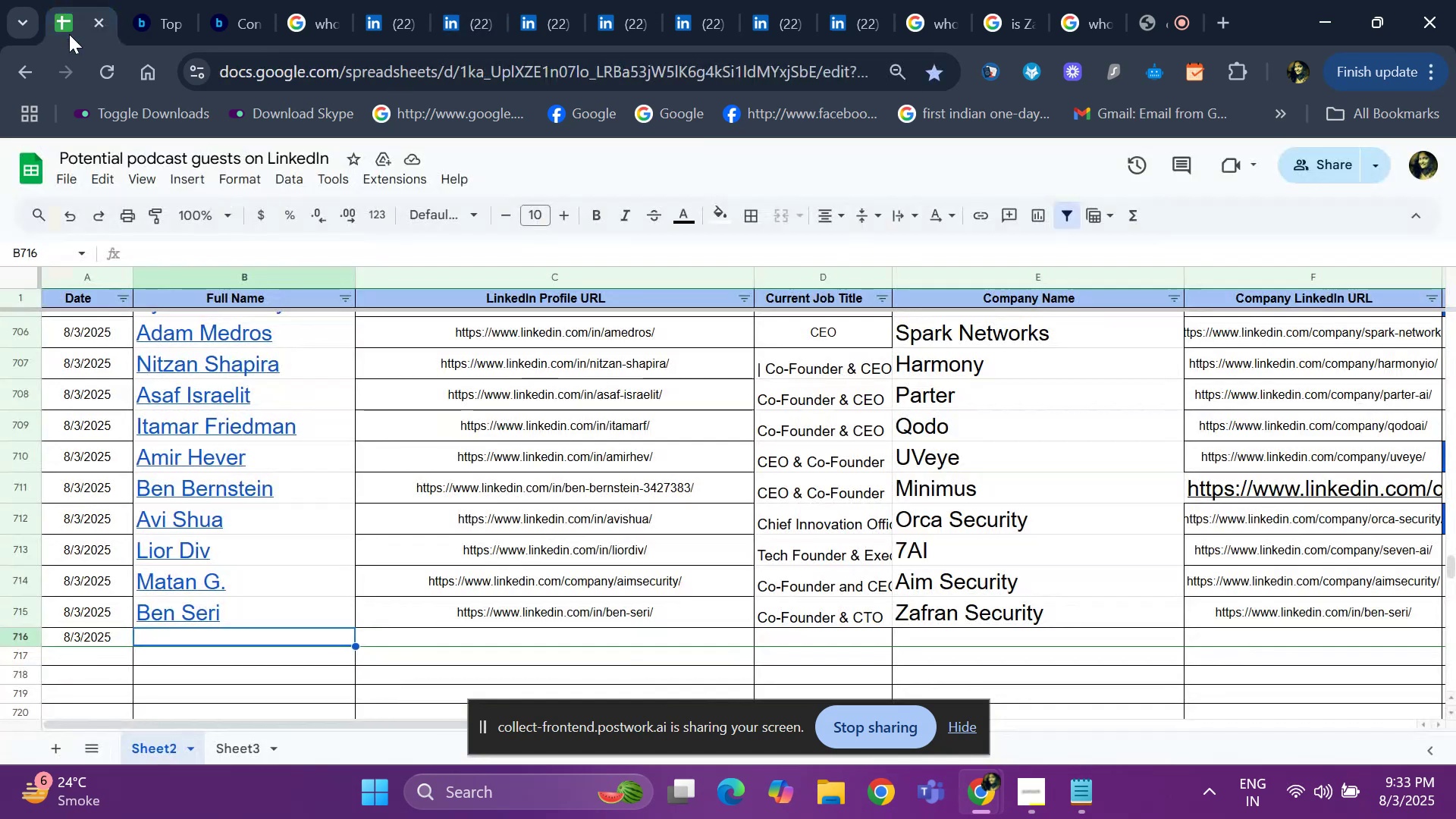 
key(ArrowRight)
 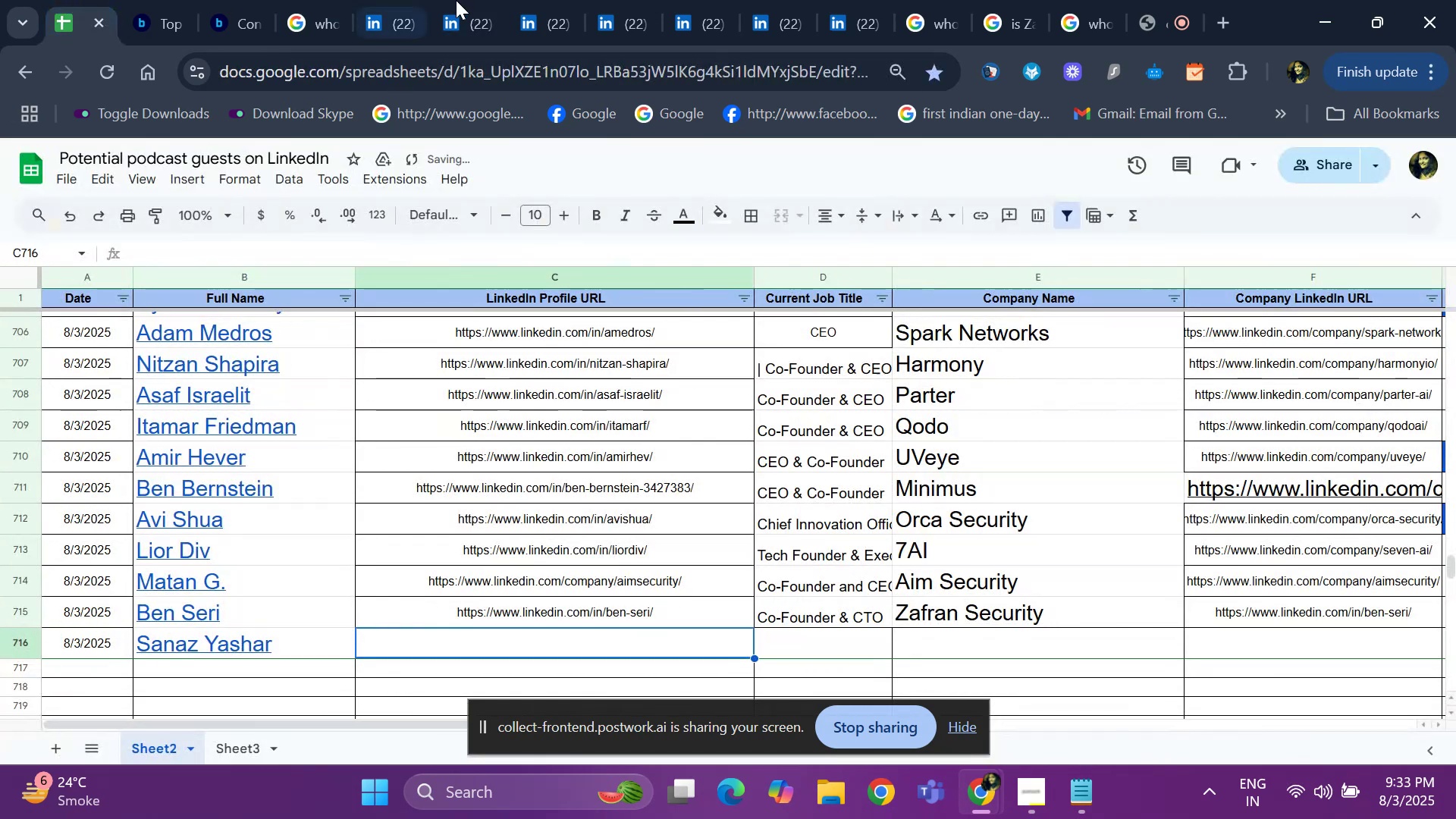 
left_click([407, 32])
 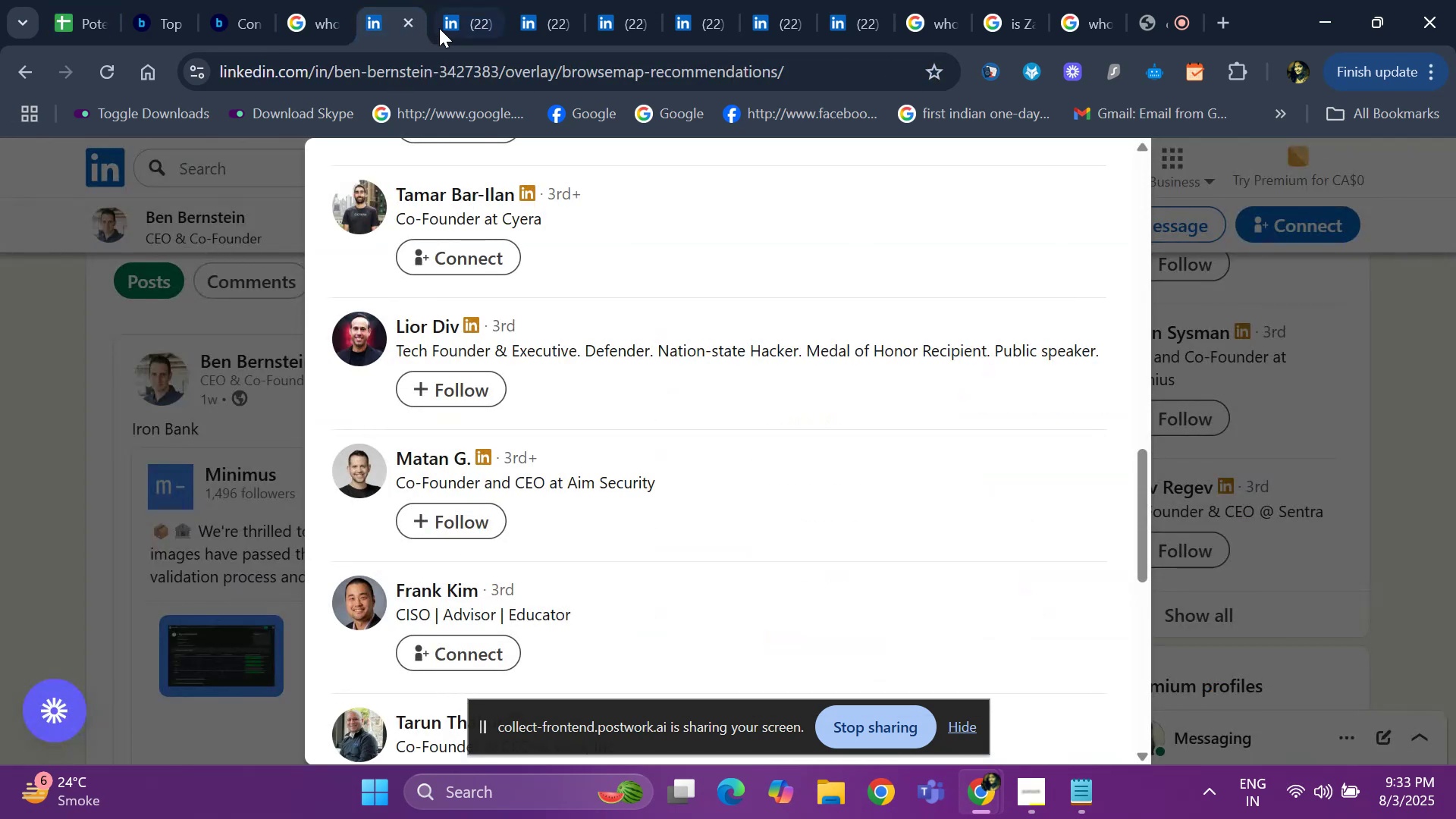 
left_click([457, 21])
 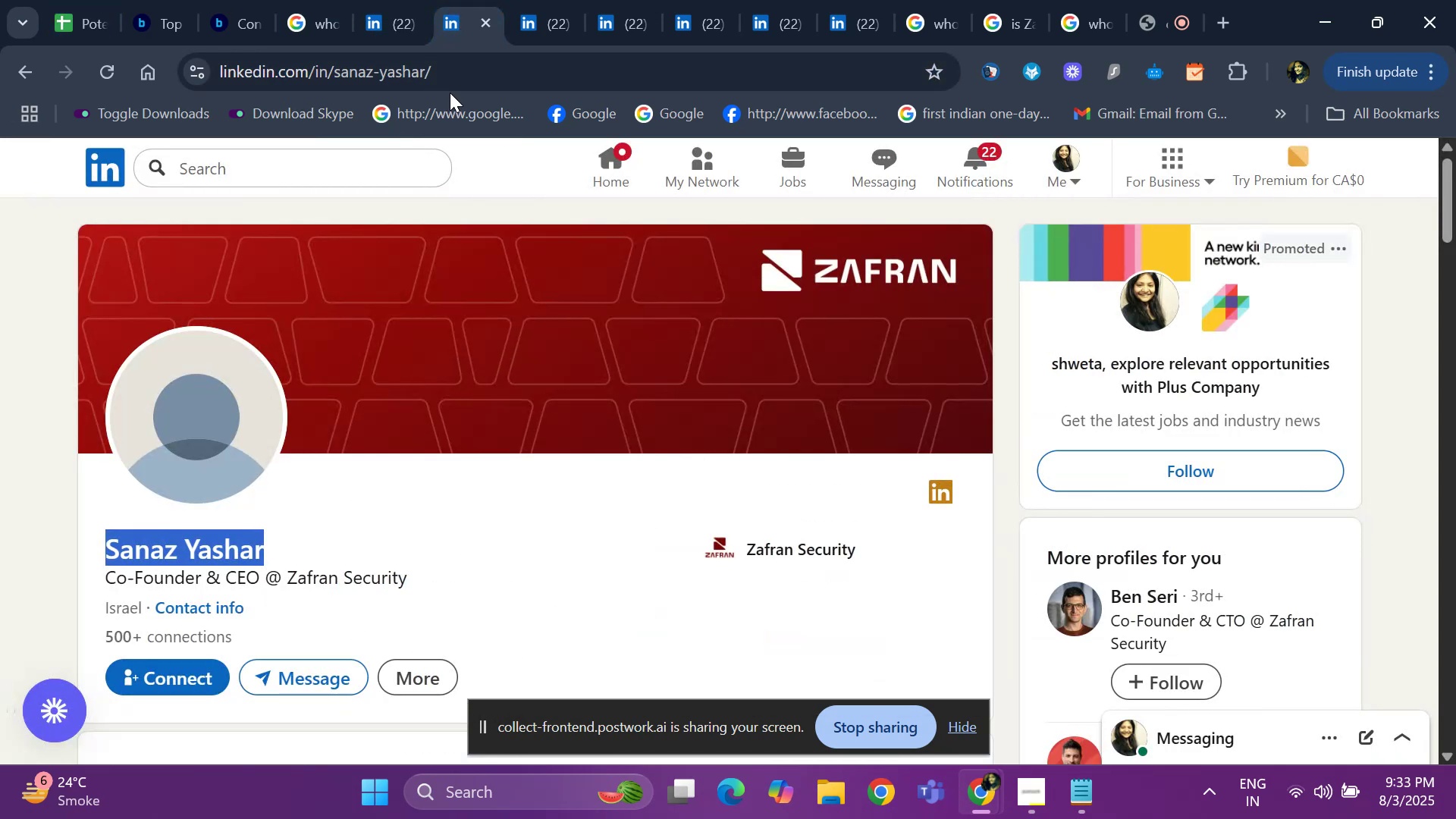 
key(Control+C)
 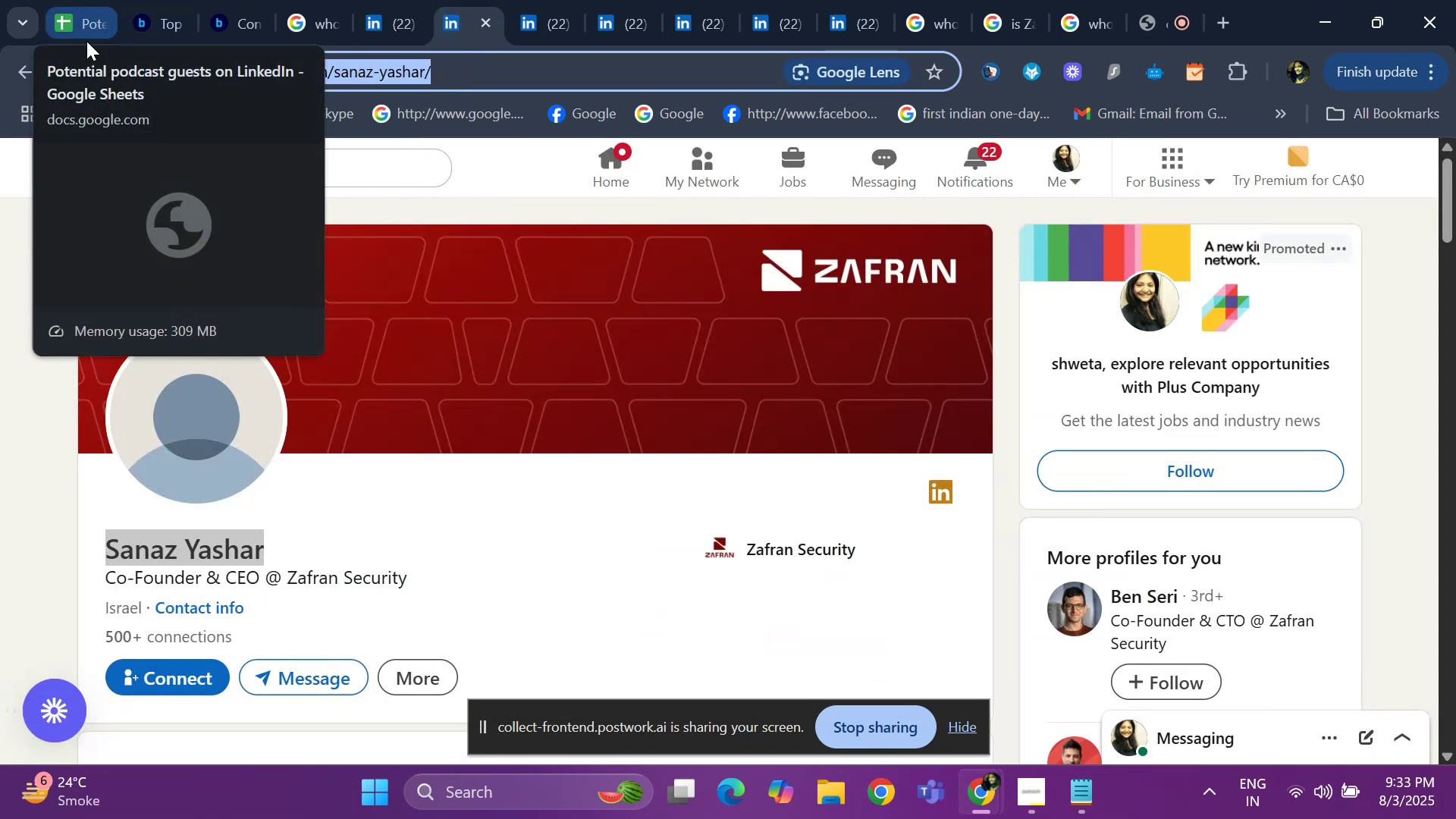 
left_click([82, 32])
 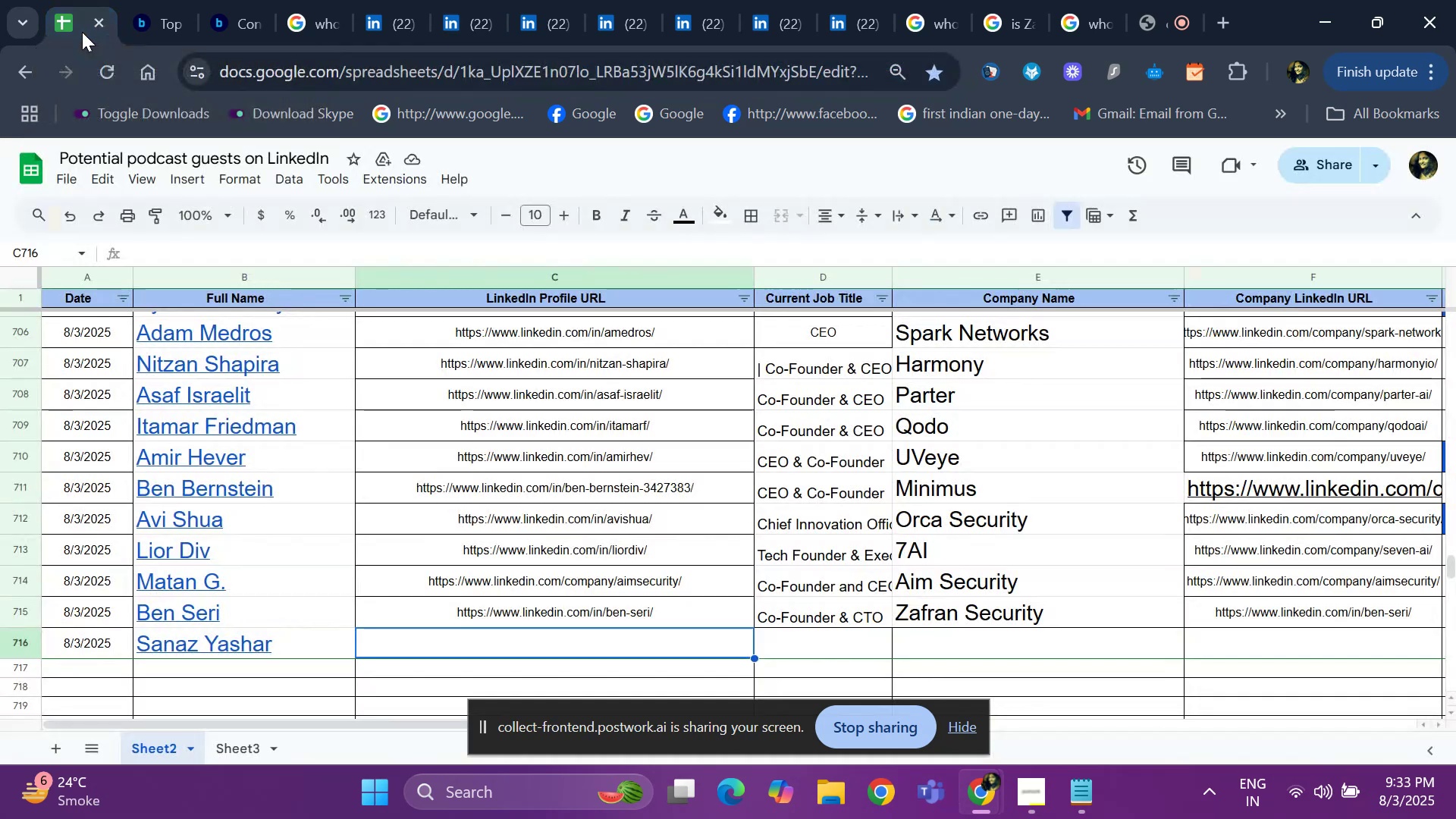 
key(Control+V)
 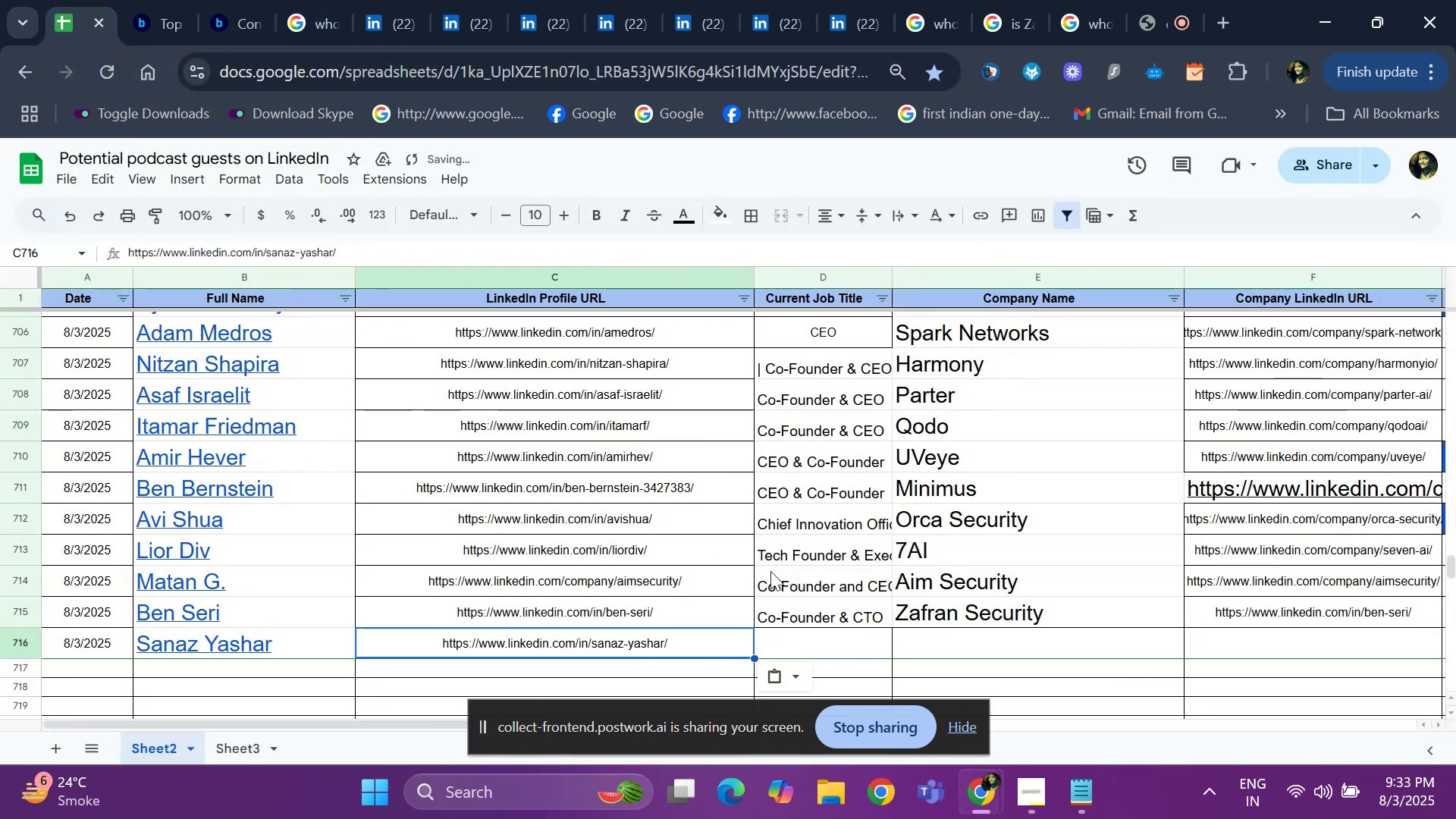 
left_click([781, 629])
 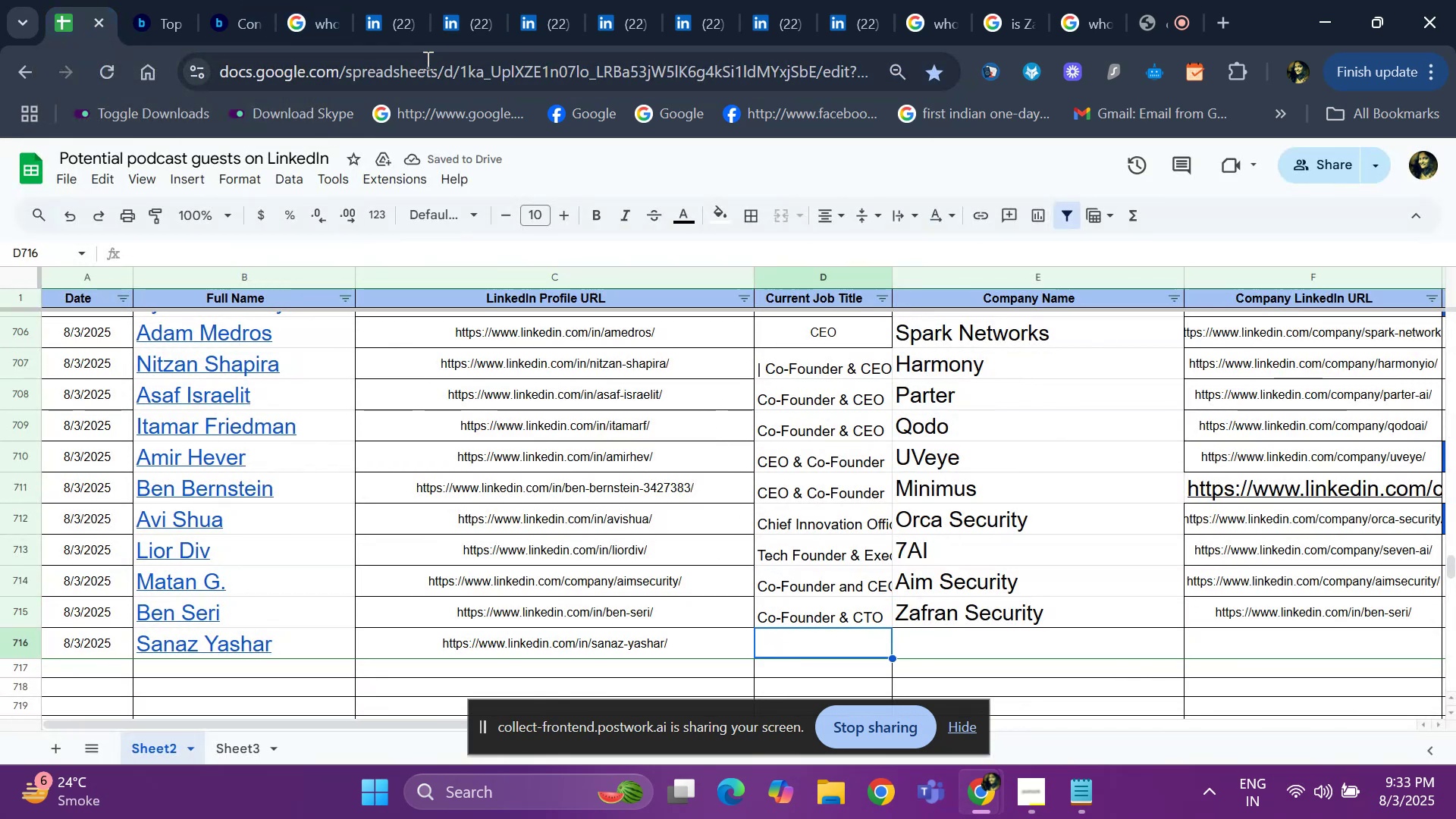 
left_click([390, 30])
 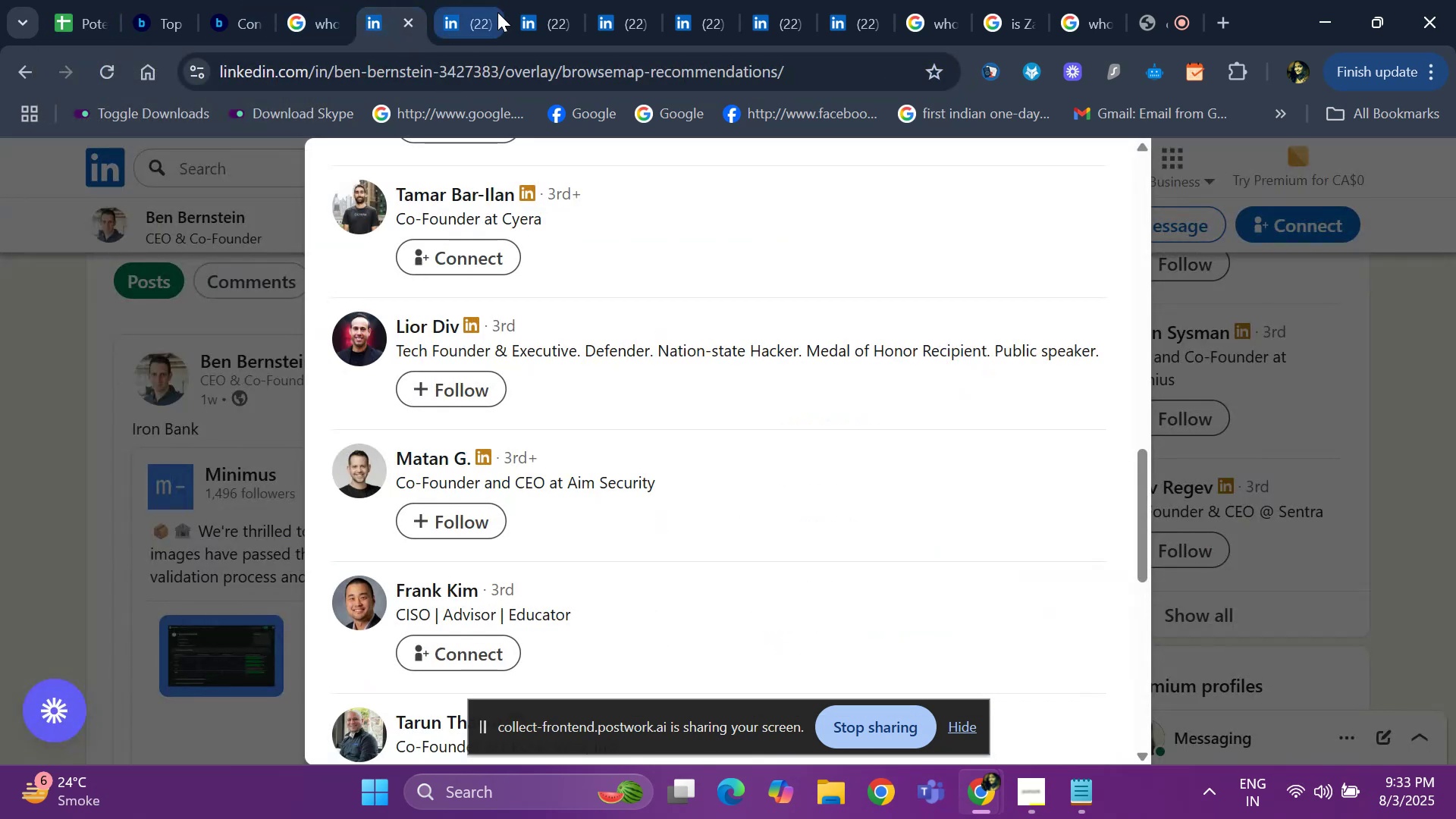 
left_click([434, 12])
 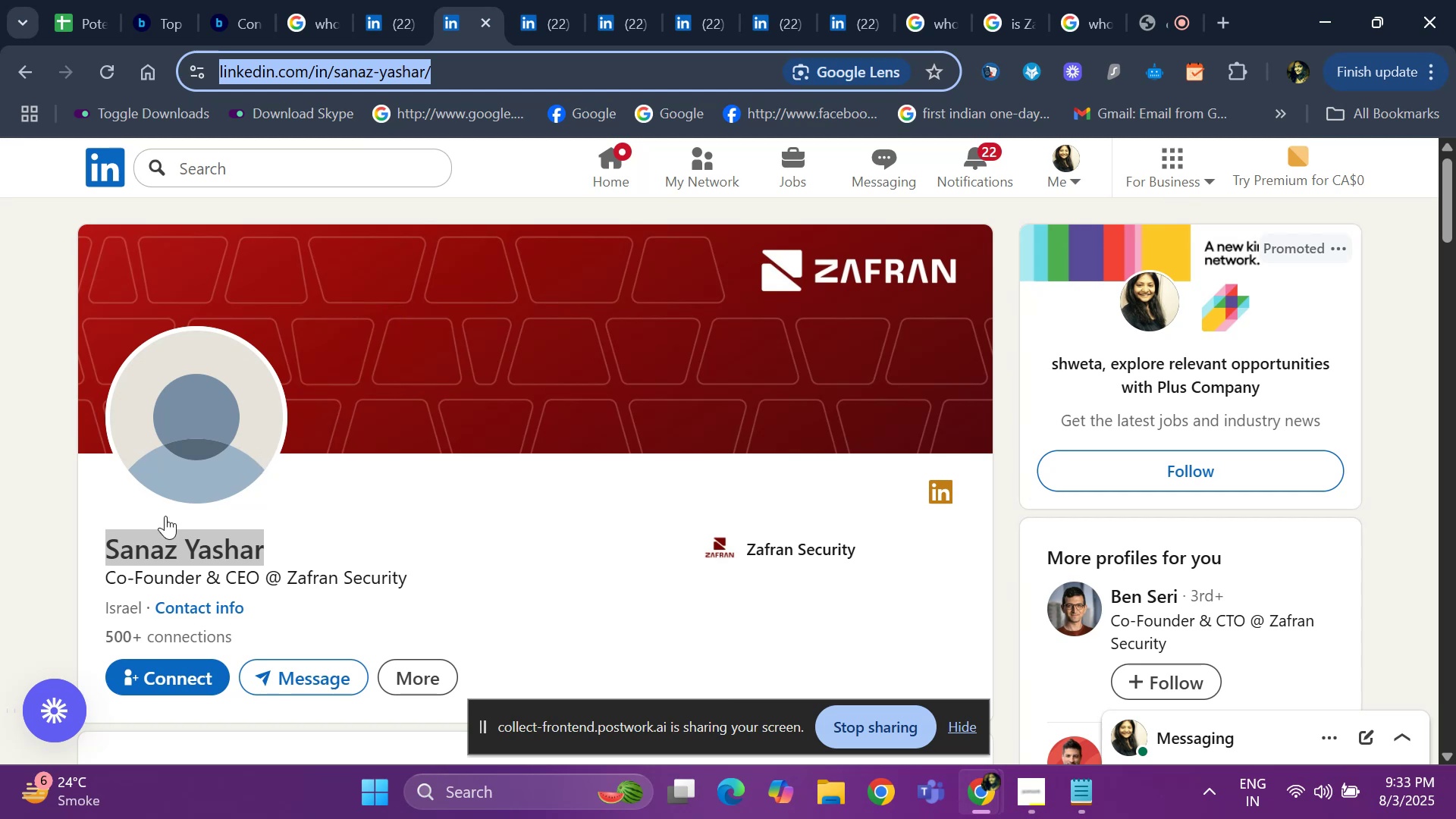 
left_click_drag(start_coordinate=[96, 573], to_coordinate=[264, 582])
 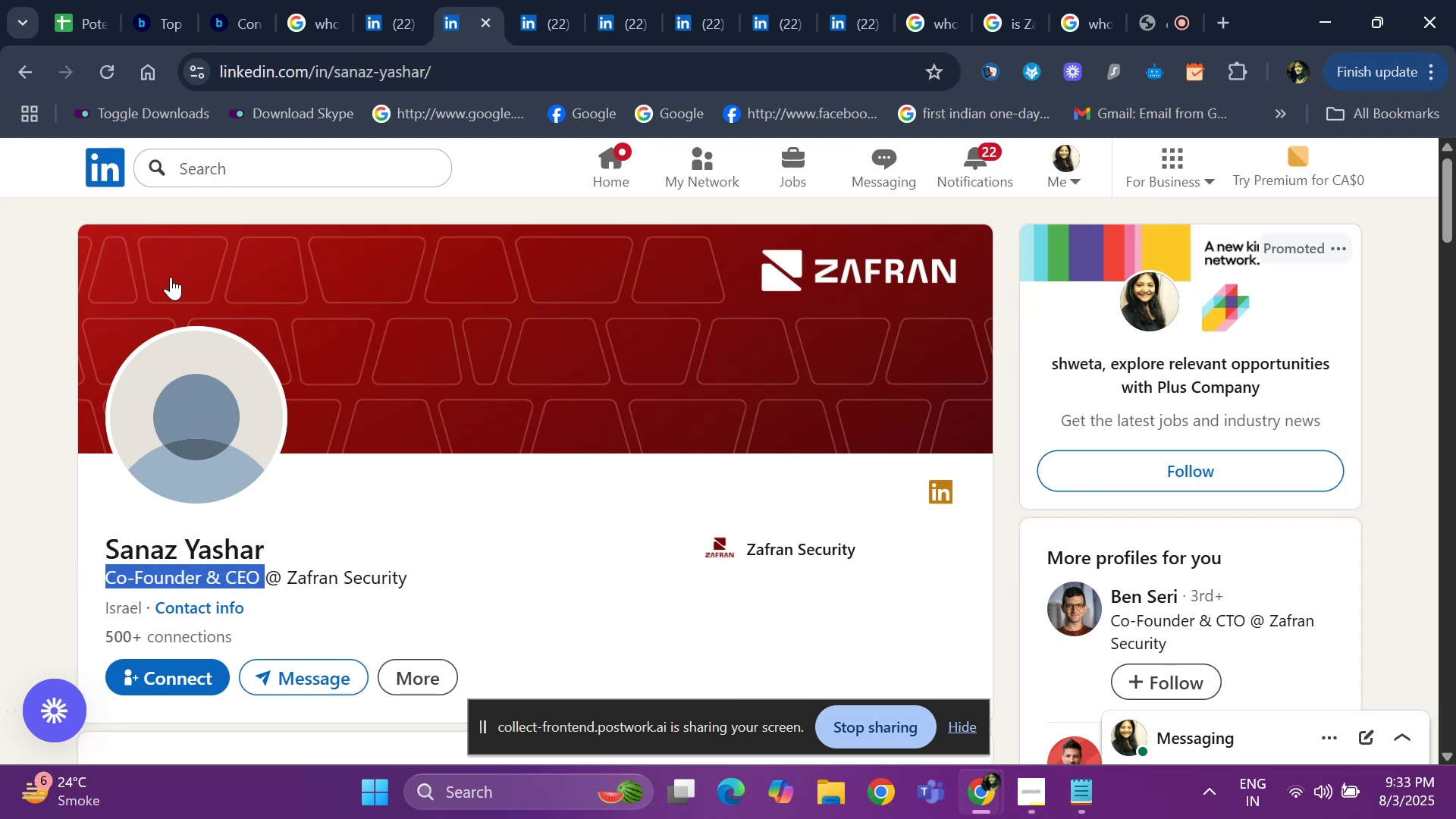 
key(Control+ControlLeft)
 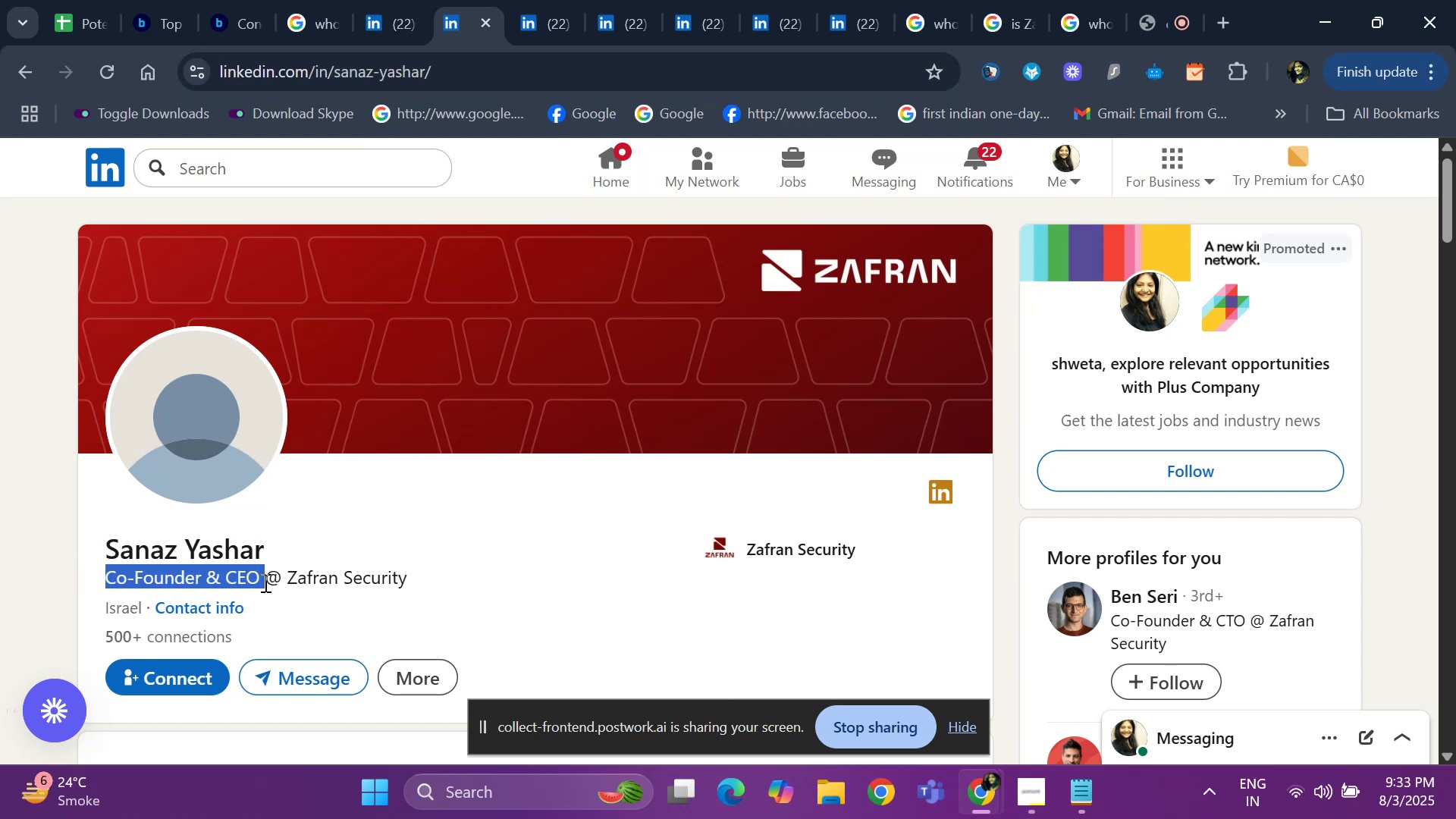 
key(Control+C)
 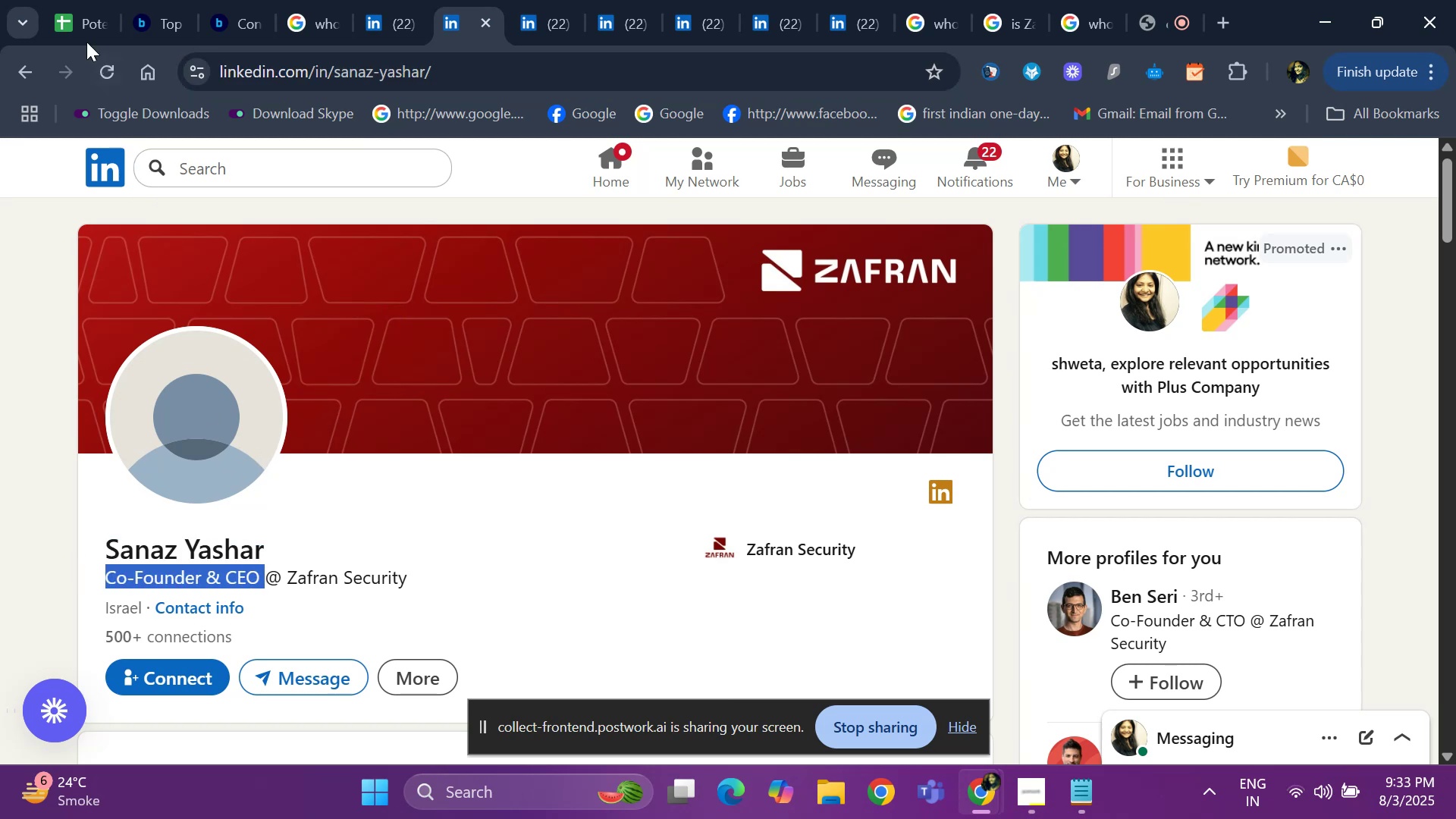 
left_click([82, 27])
 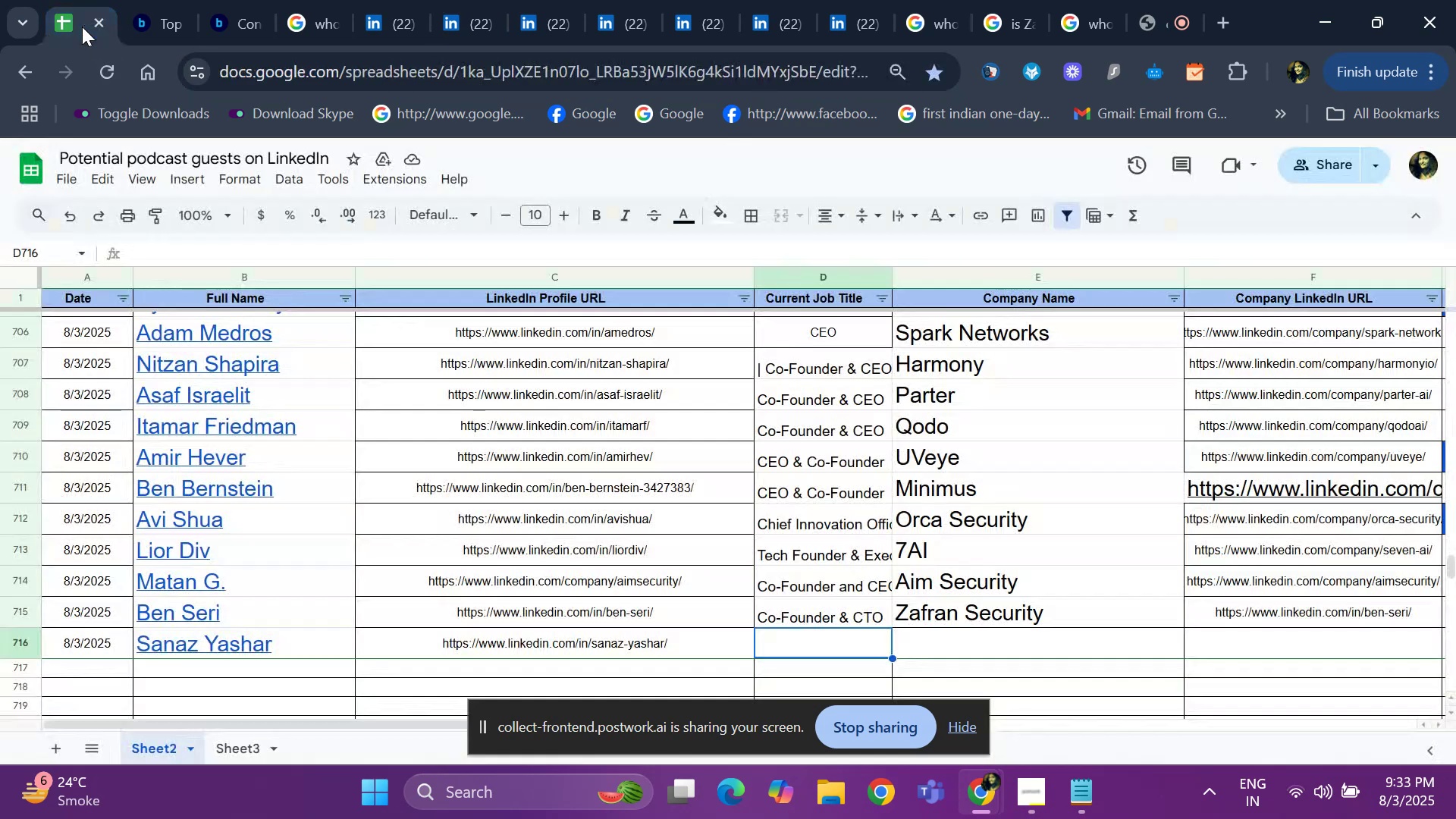 
key(Control+ControlLeft)
 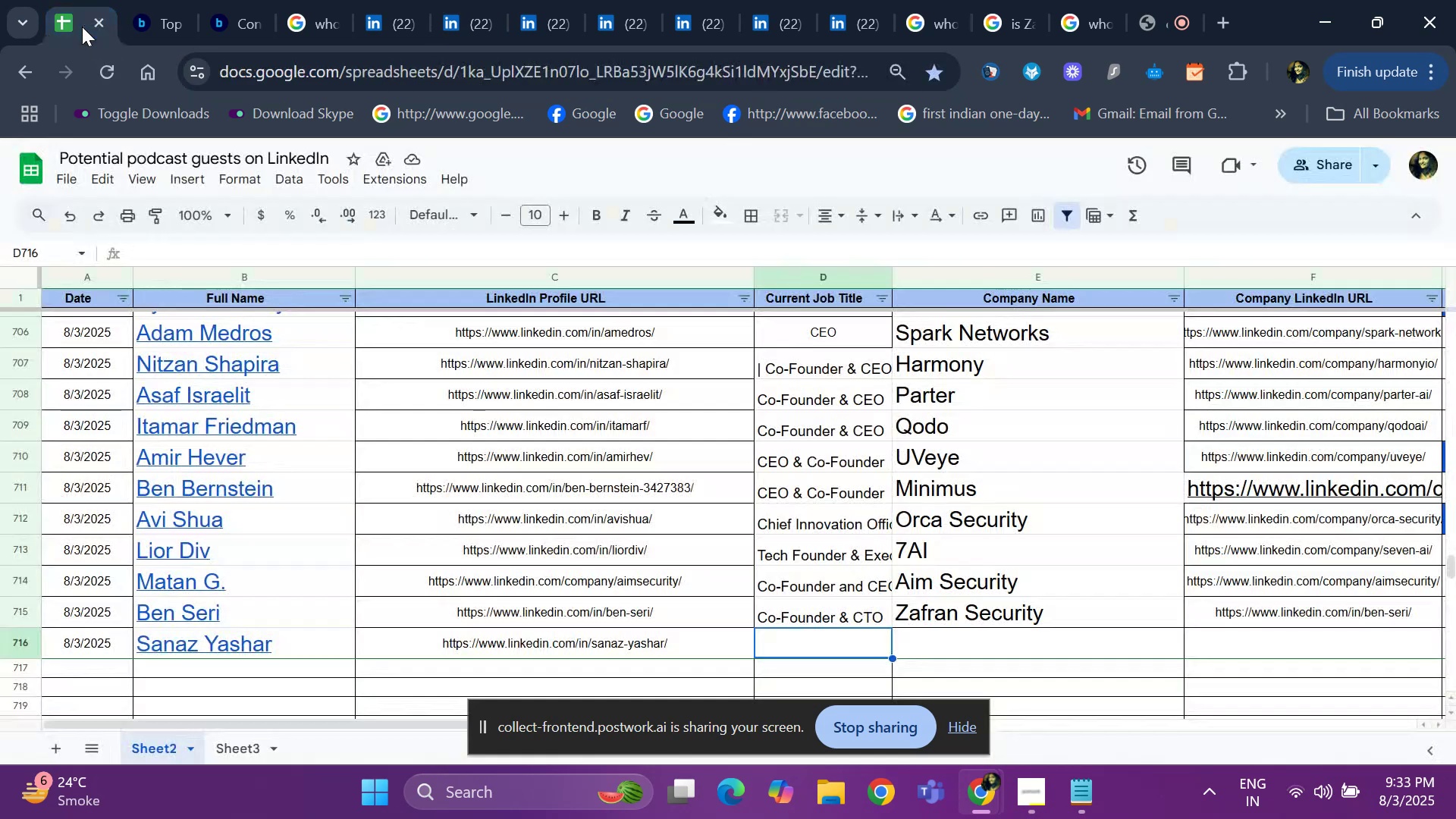 
key(Control+V)
 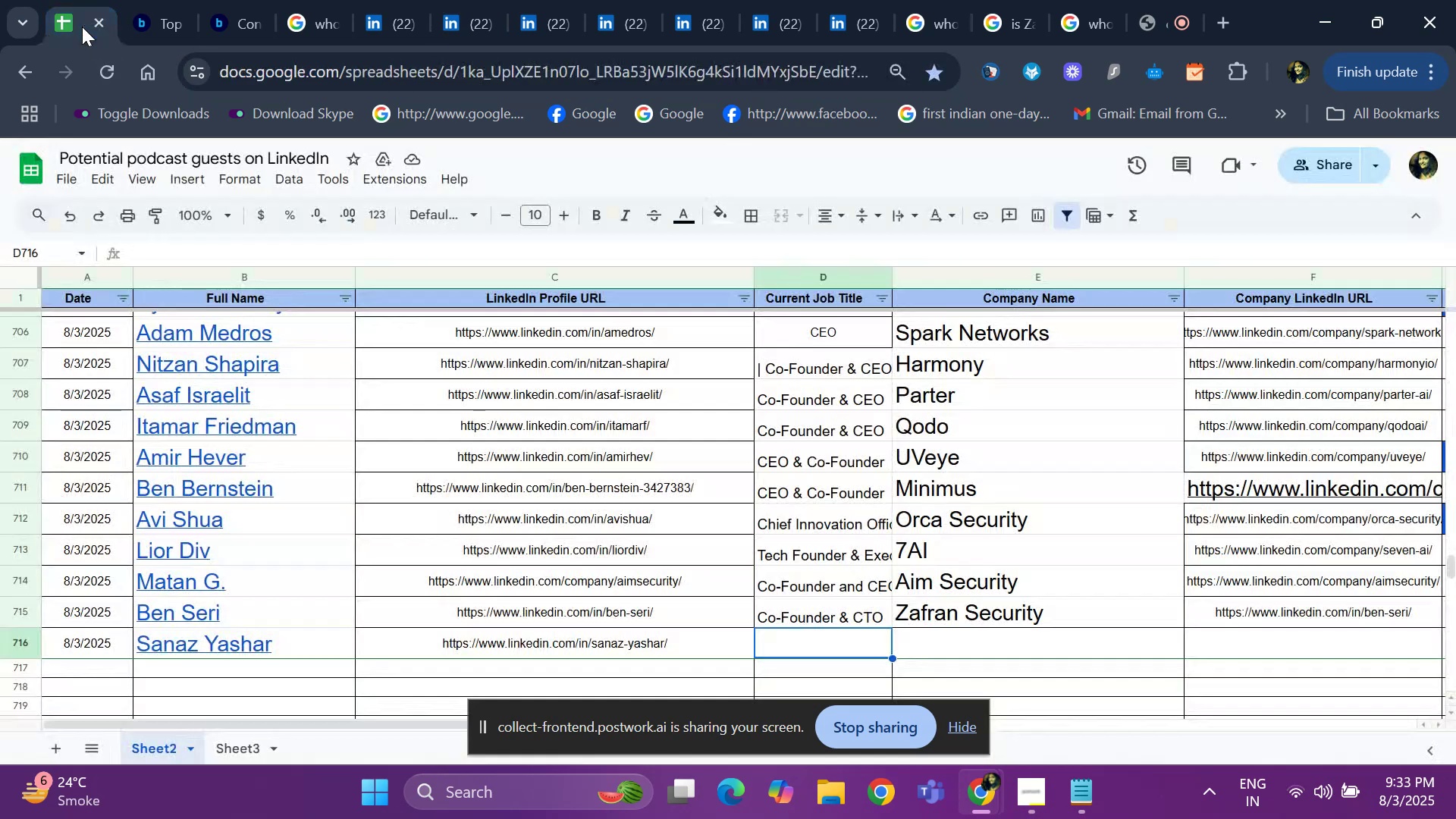 
key(ArrowRight)
 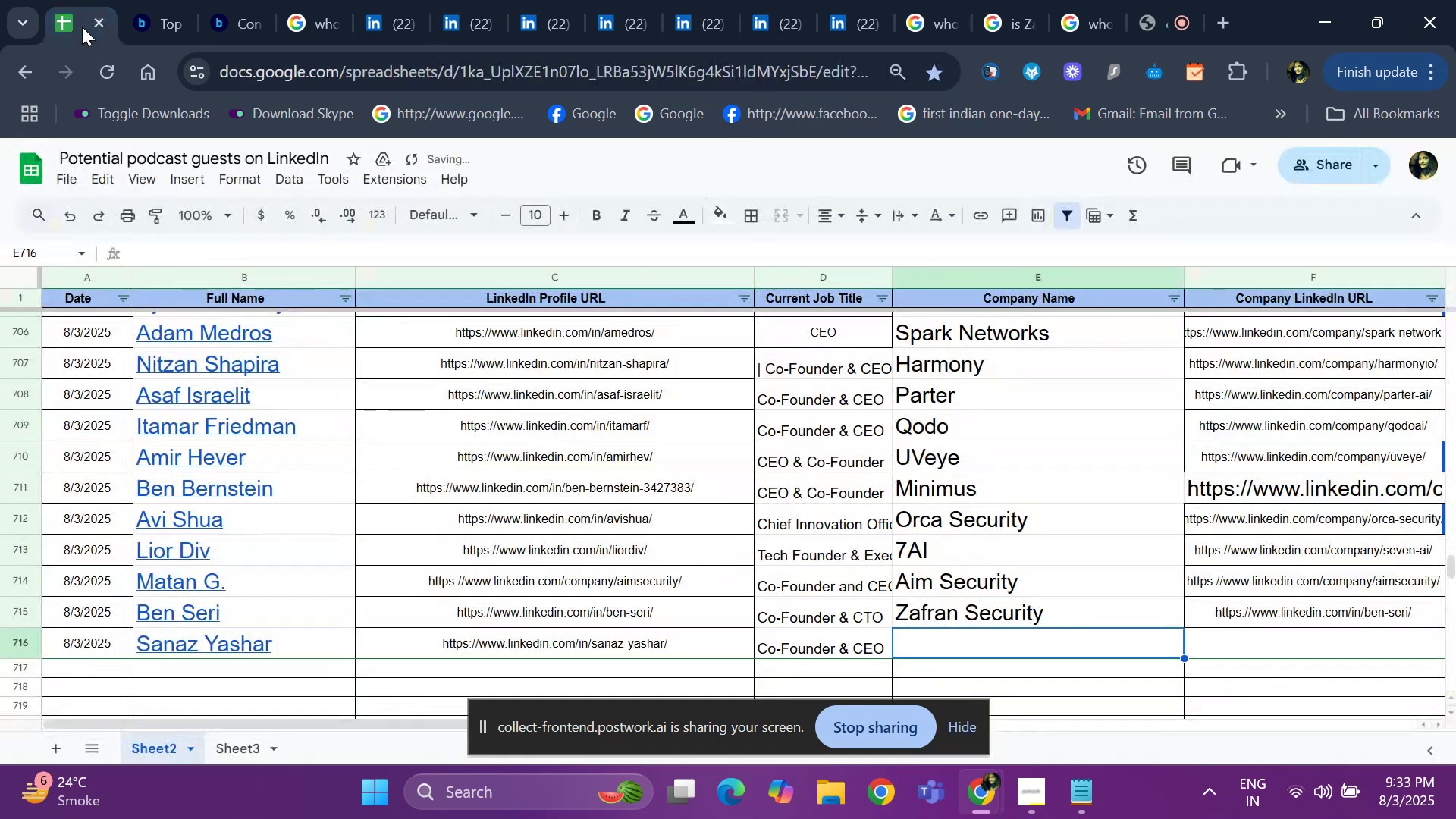 
hold_key(key=ControlLeft, duration=0.36)
 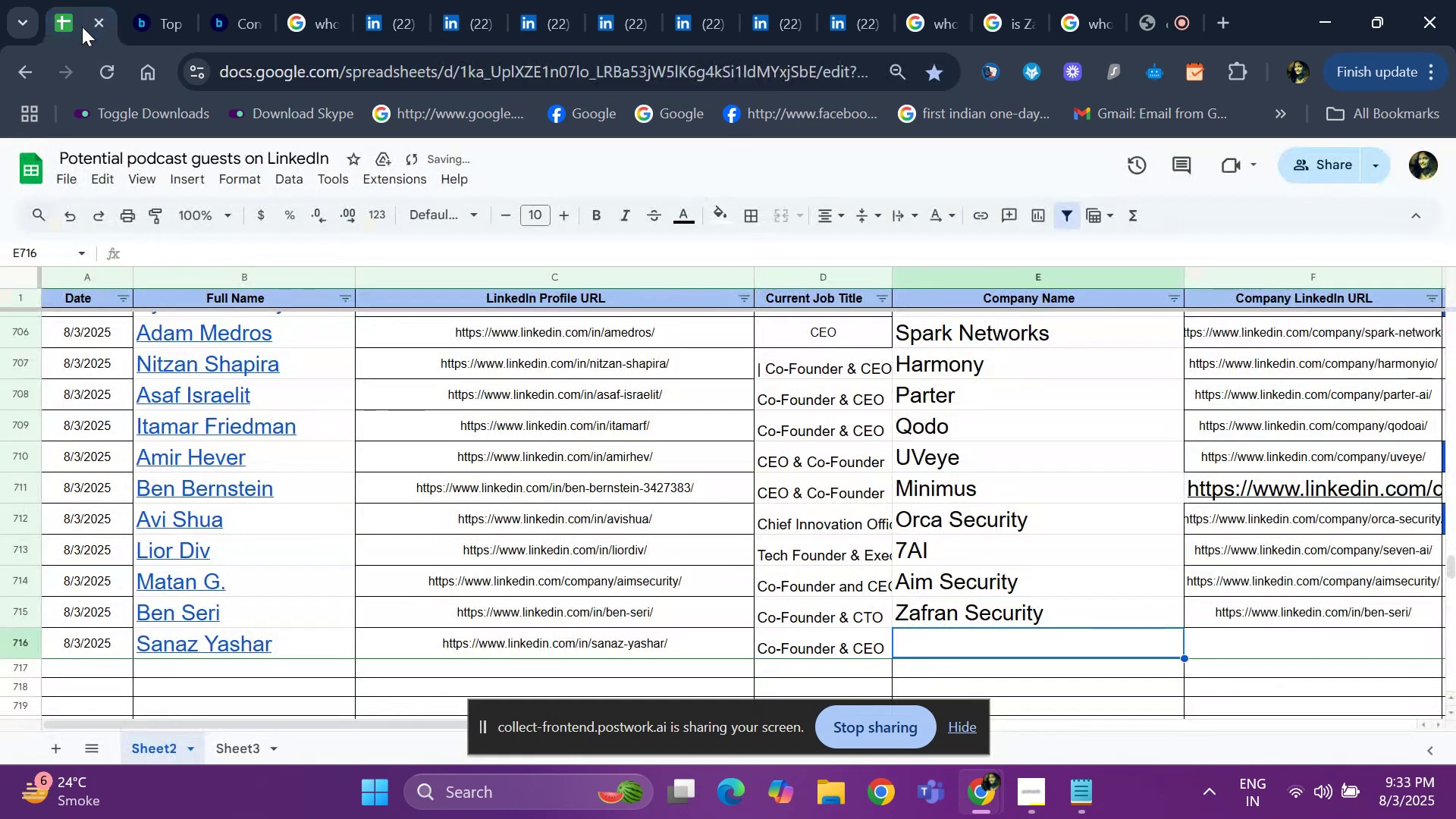 
key(ArrowUp)
 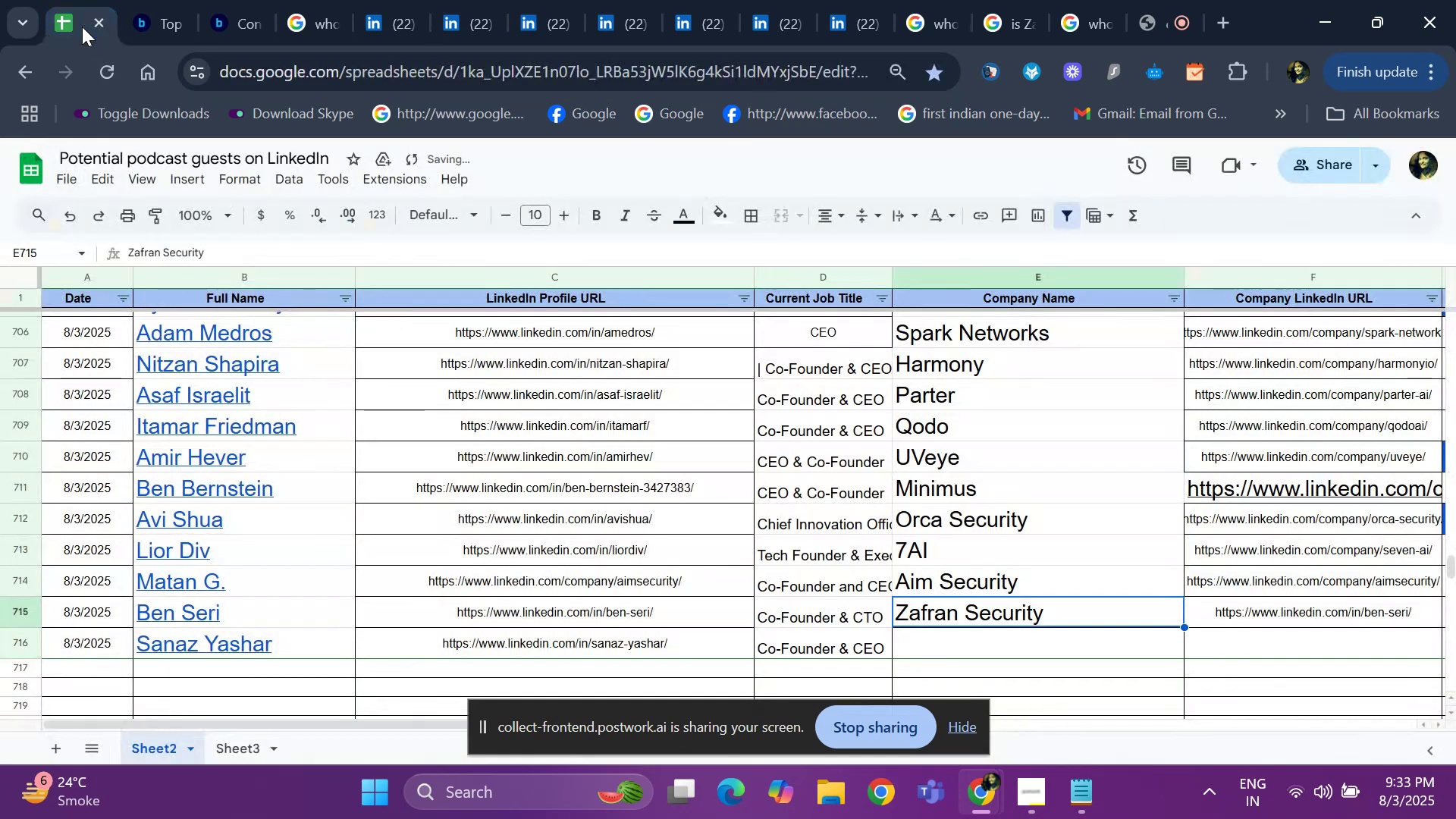 
key(Shift+ArrowRight)
 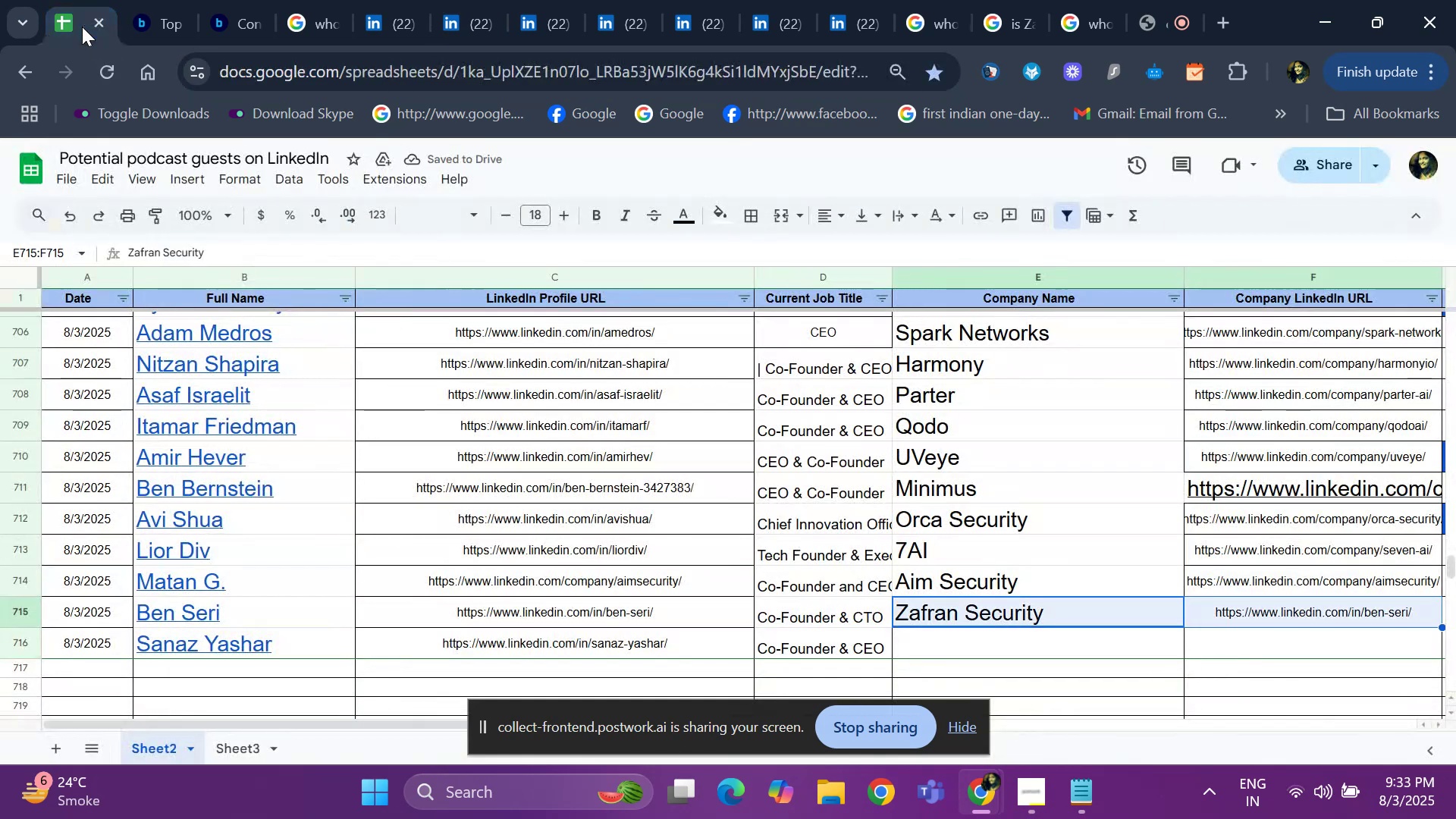 
key(Shift+ArrowRight)
 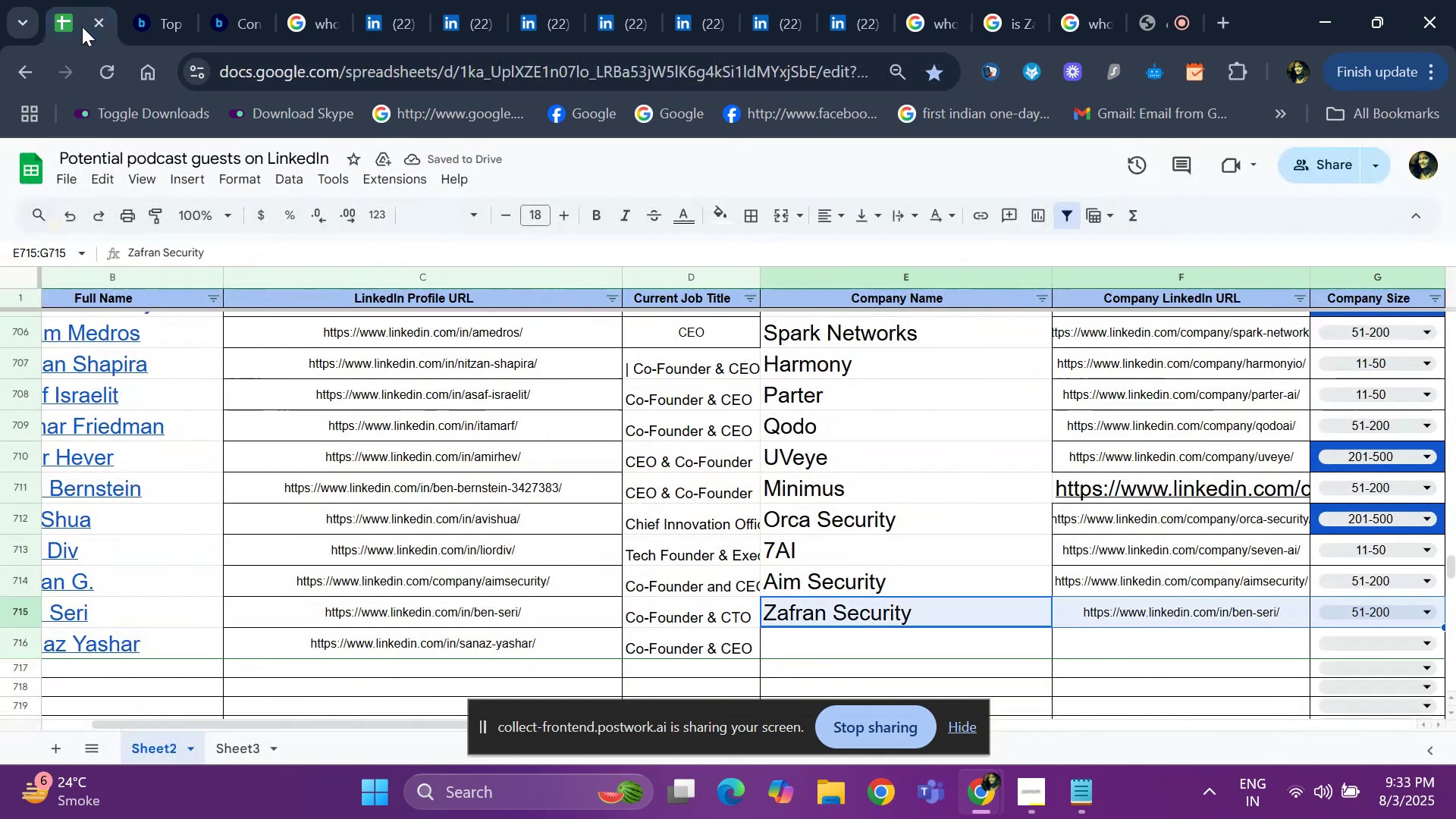 
key(Shift+ArrowRight)
 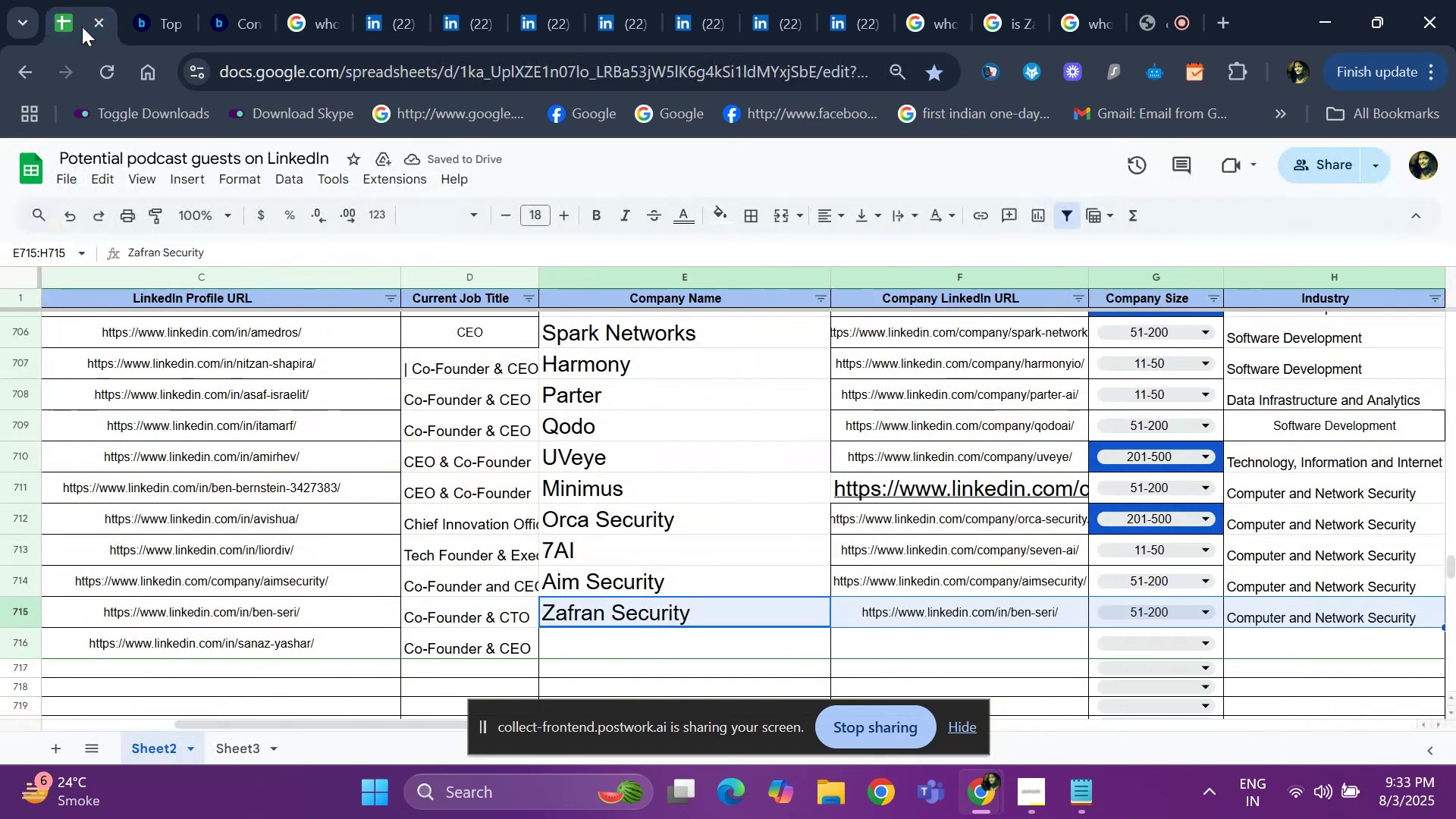 
key(Shift+ArrowRight)
 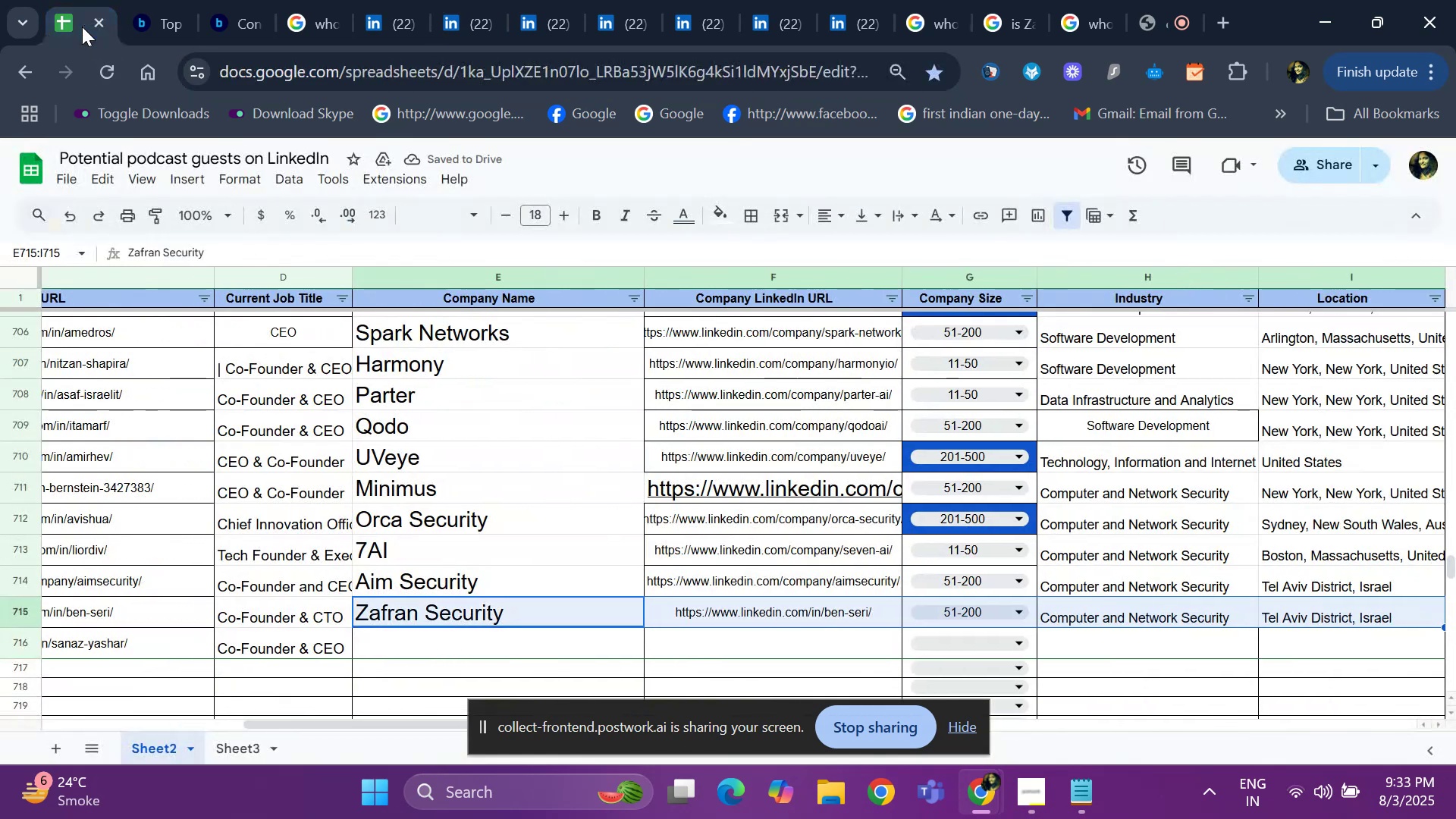 
key(Shift+ArrowRight)
 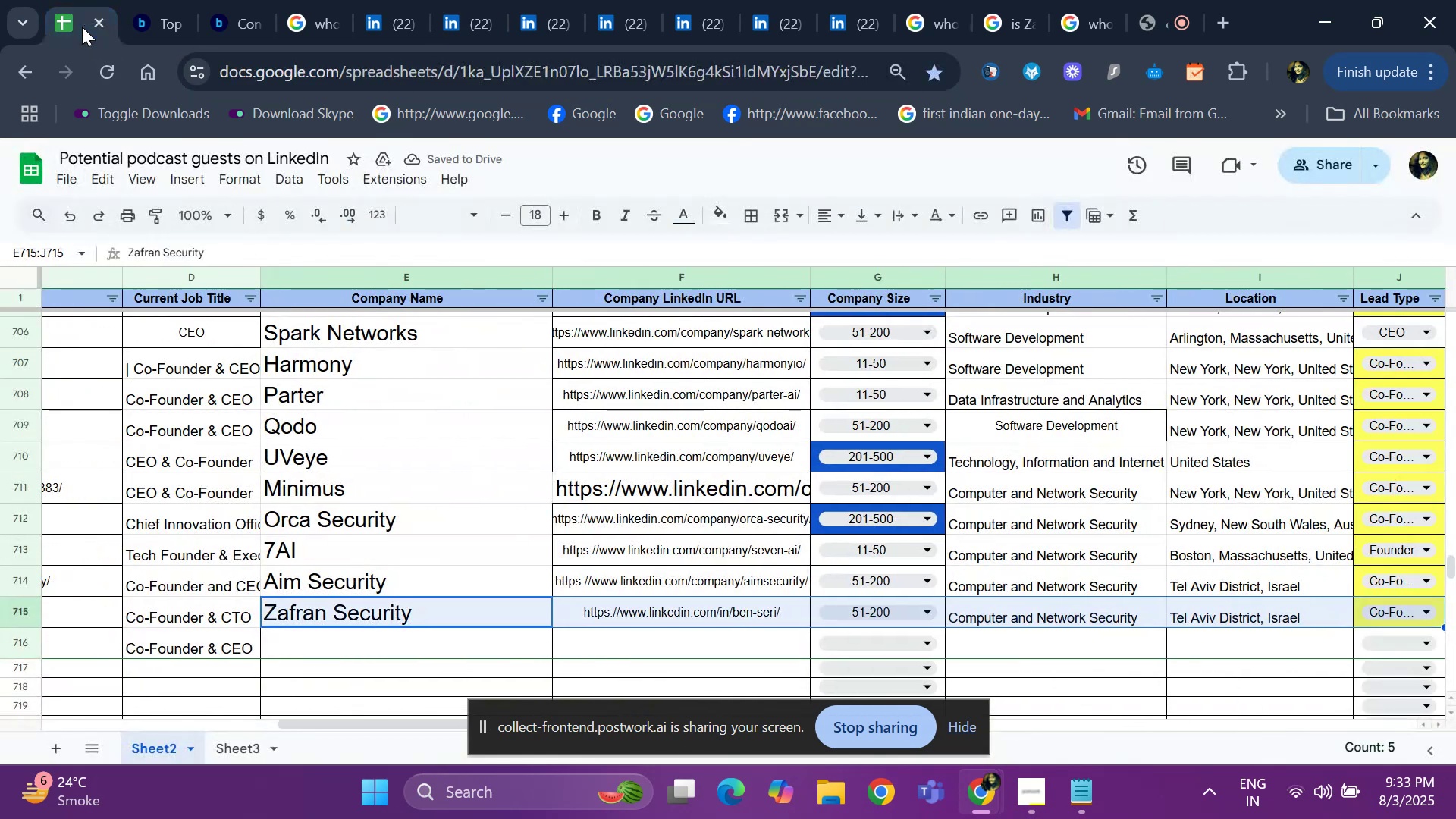 
key(Shift+ArrowRight)
 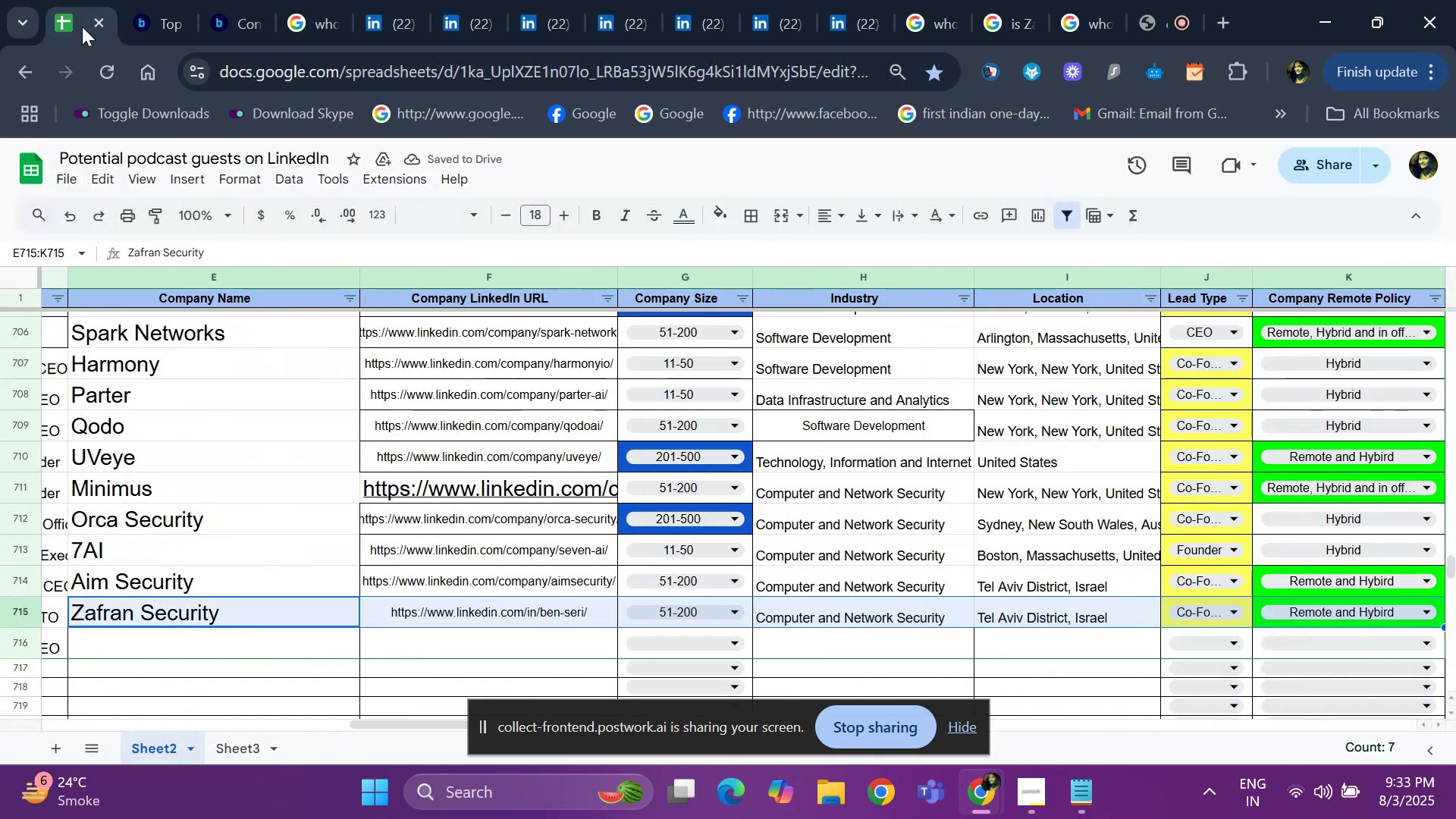 
key(Control+C)
 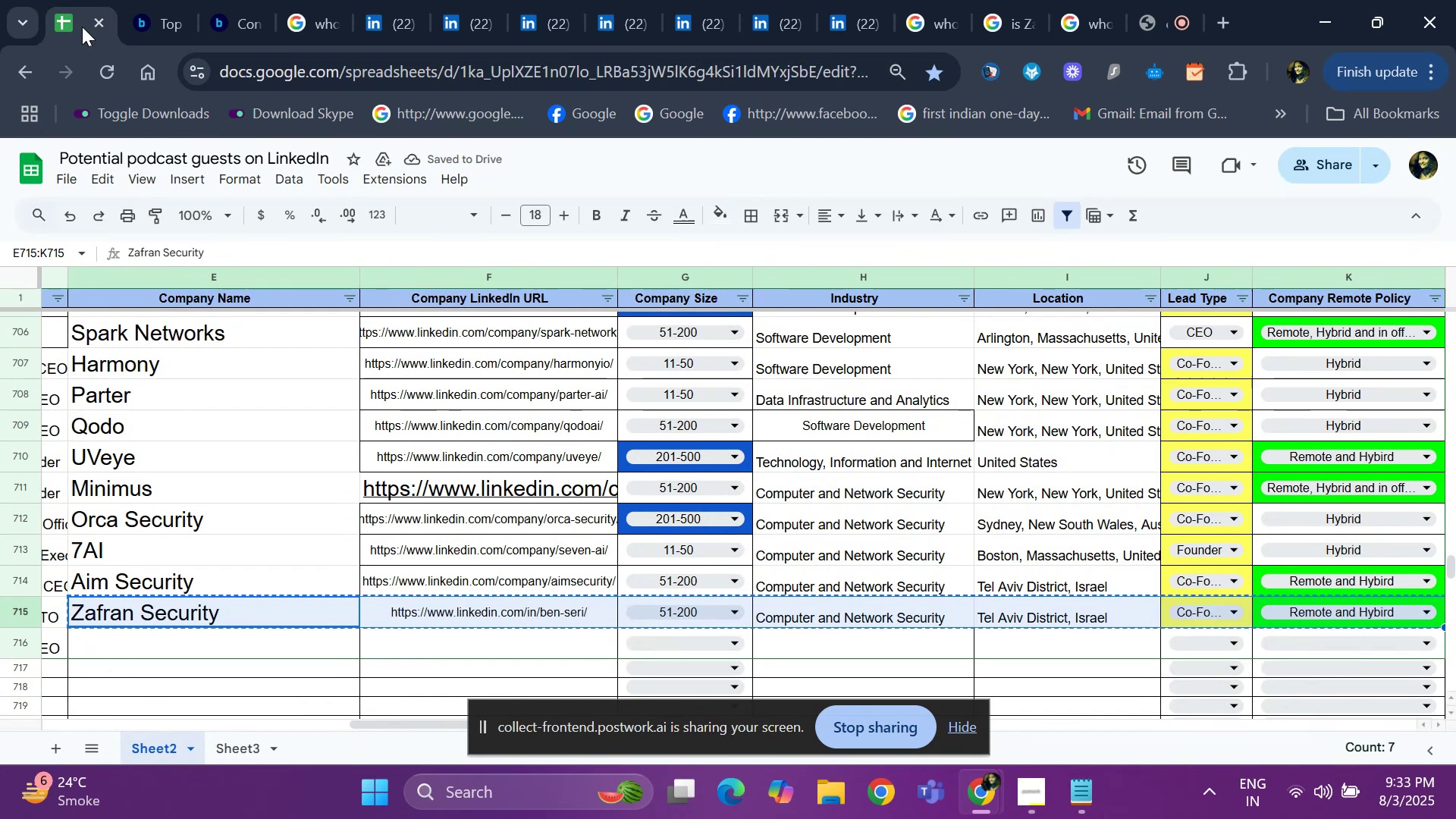 
key(ArrowDown)
 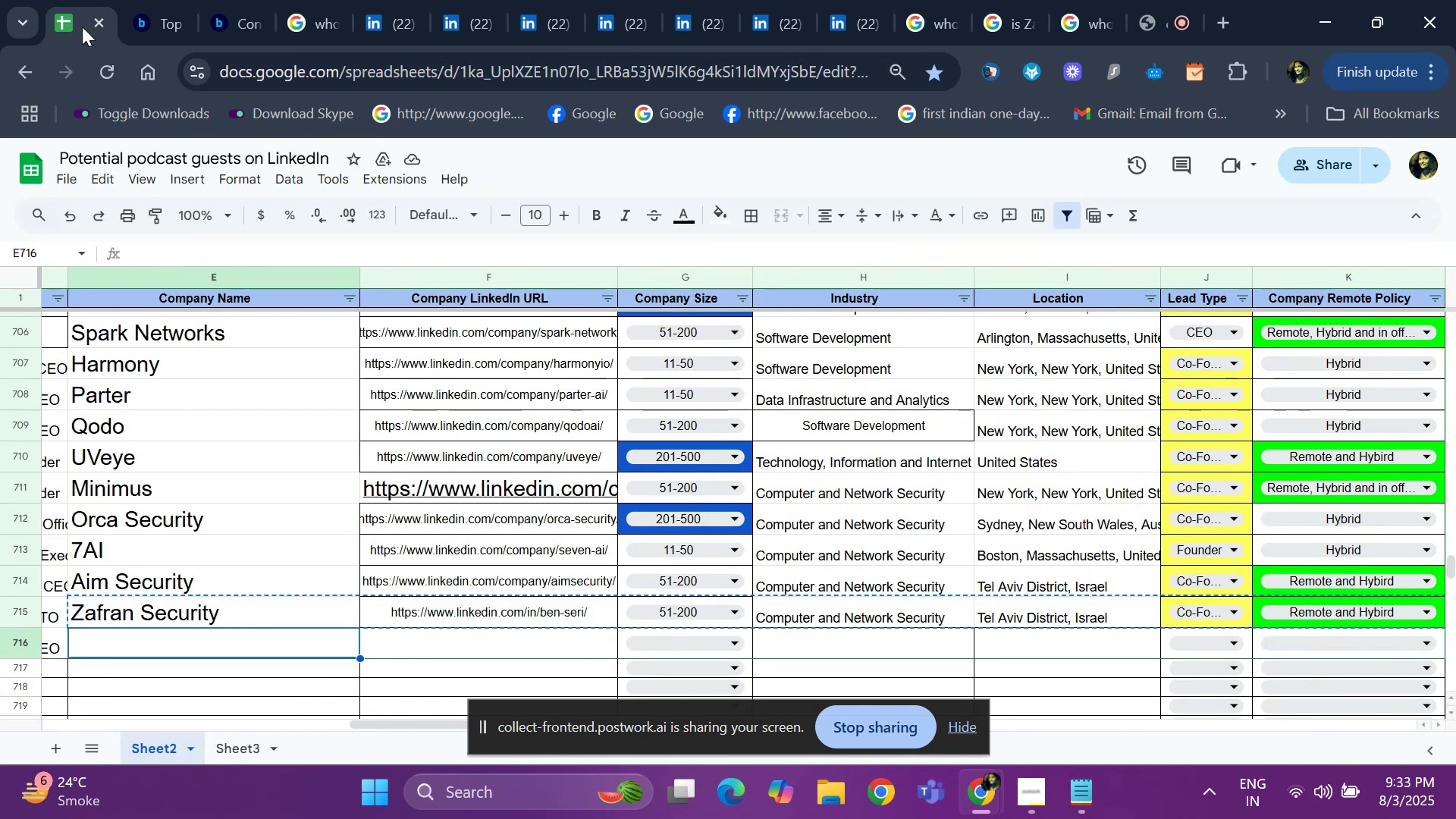 
key(Control+V)
 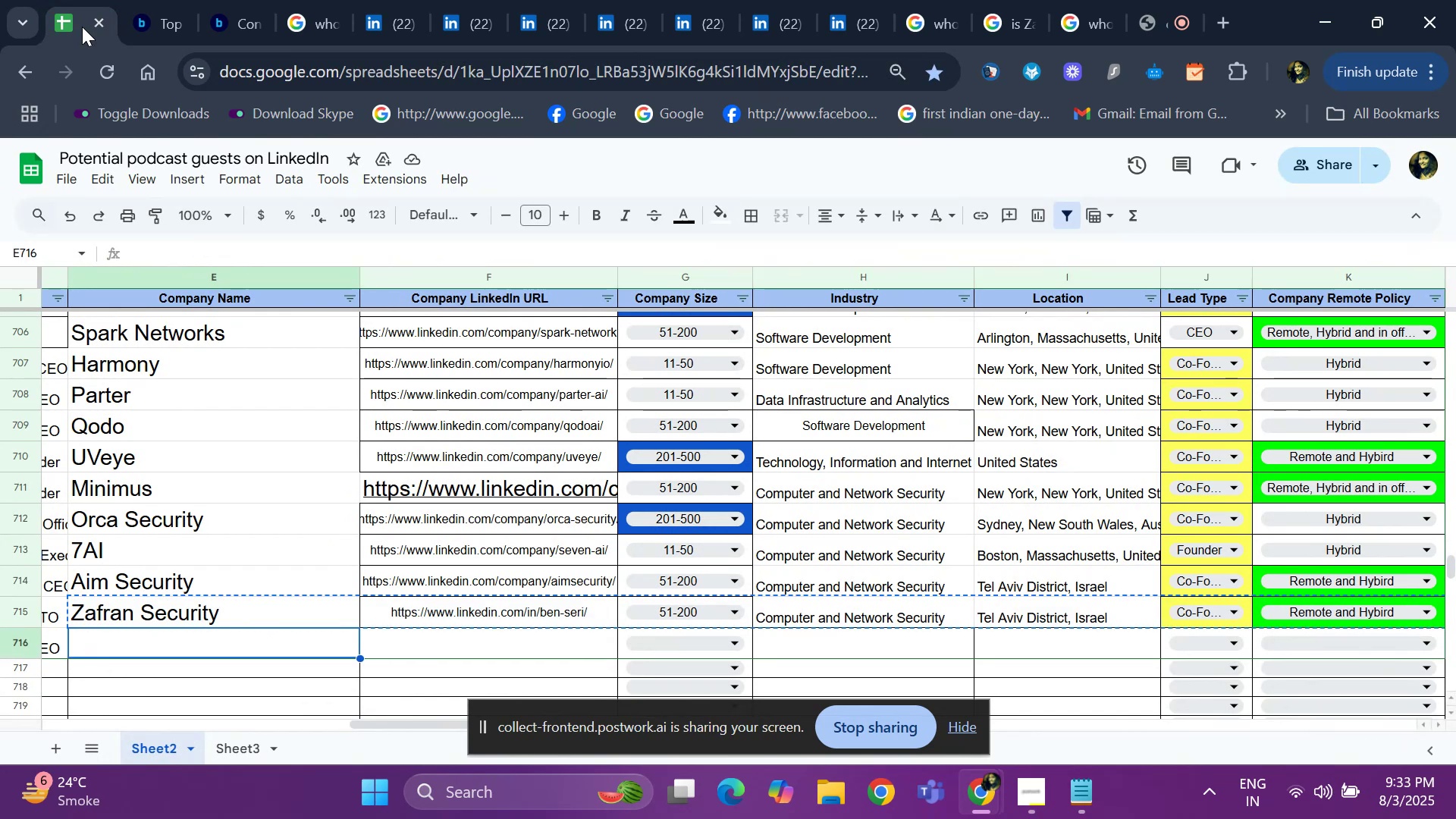 
key(ArrowRight)
 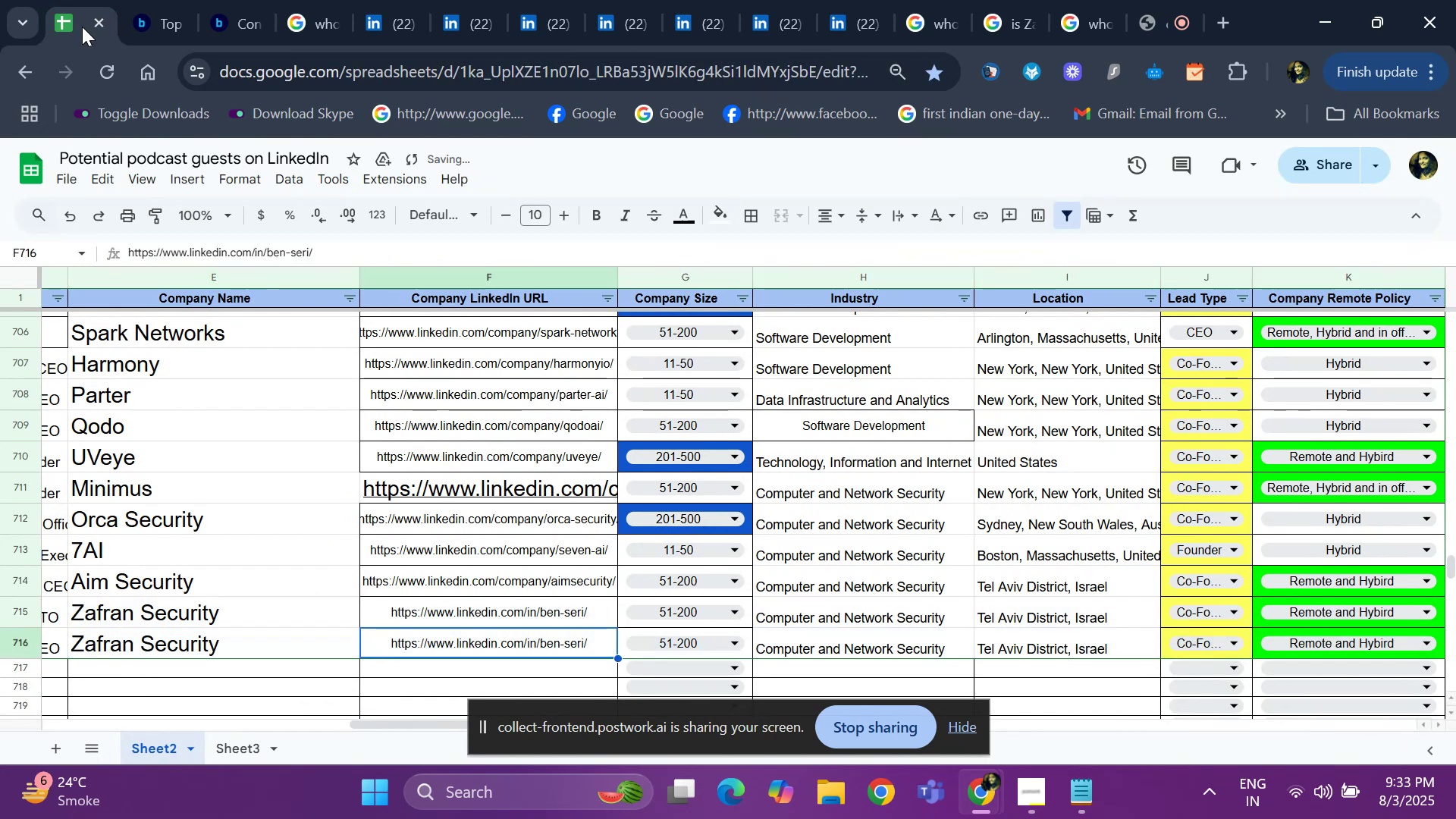 
hold_key(key=ArrowLeft, duration=0.6)
 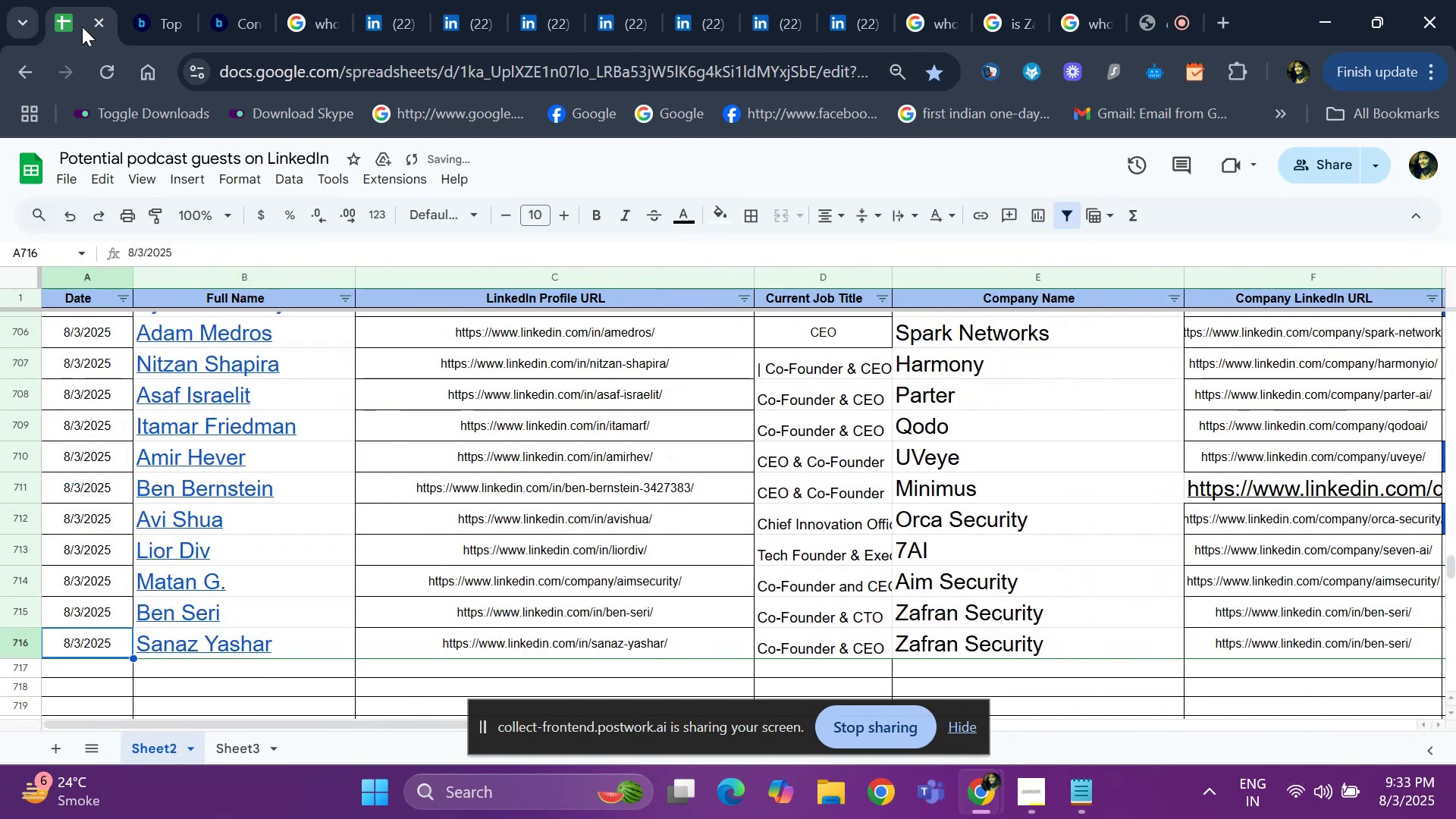 
key(ArrowDown)
 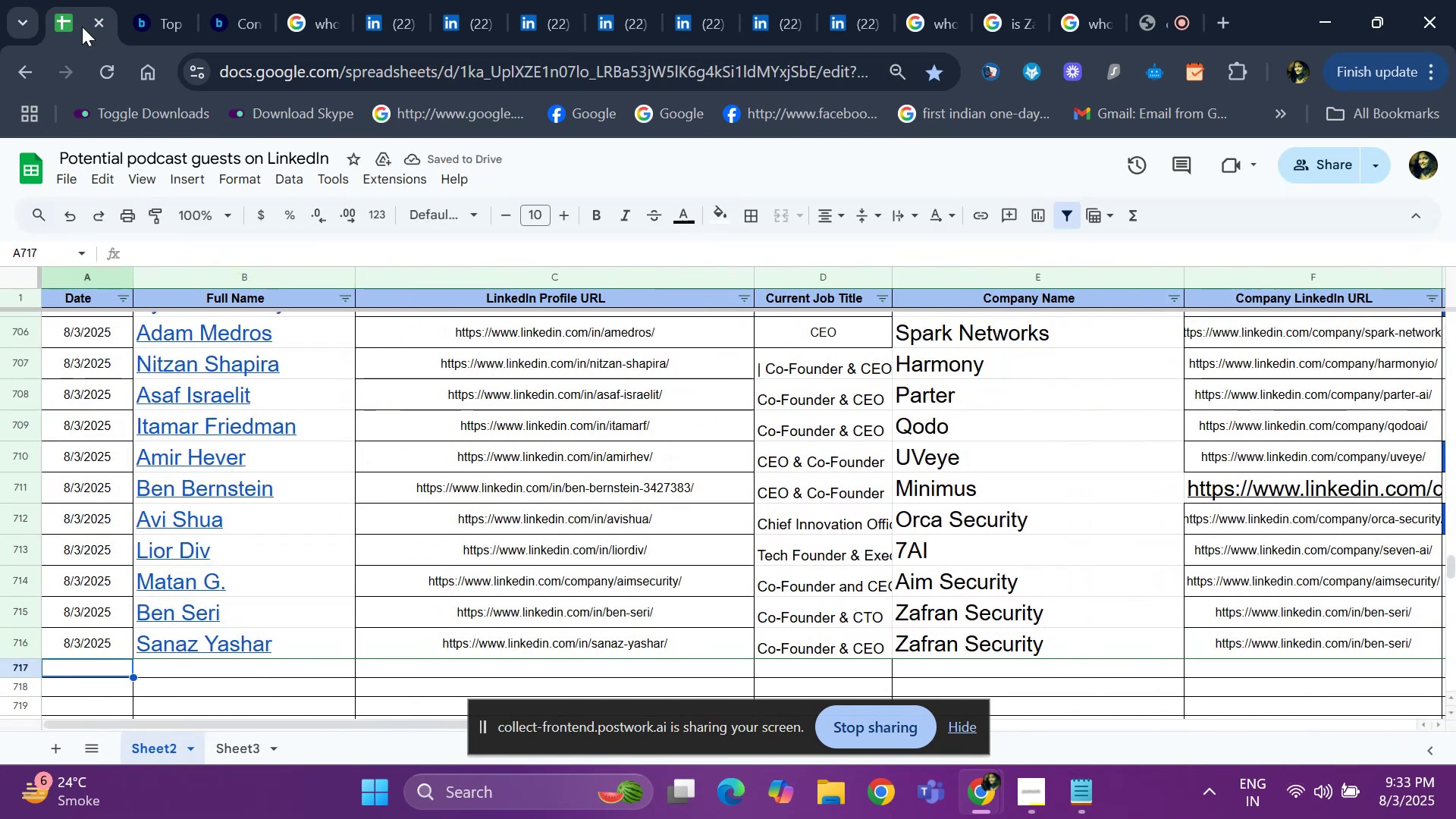 
key(Control+D)
 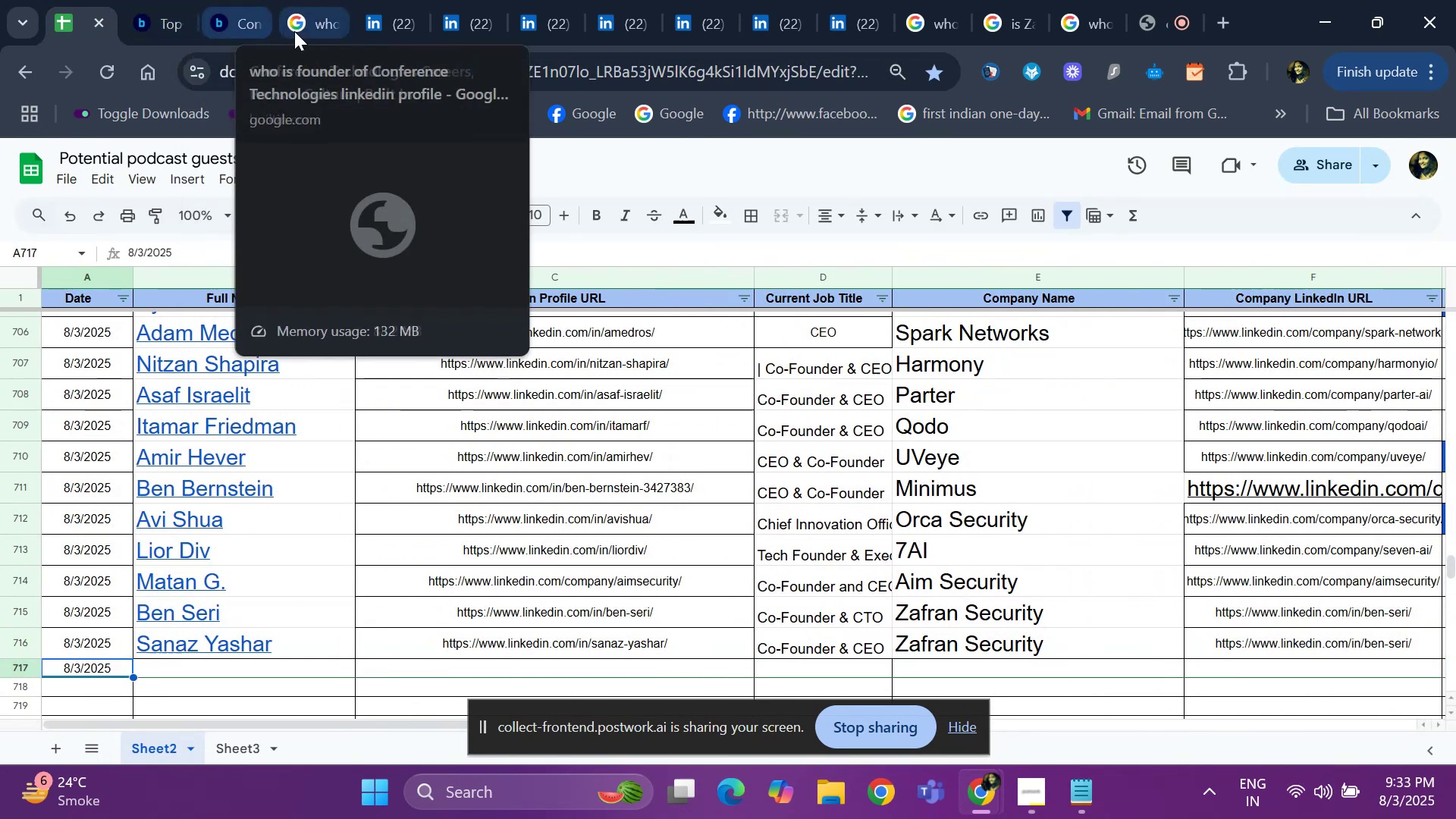 
left_click([361, 20])
 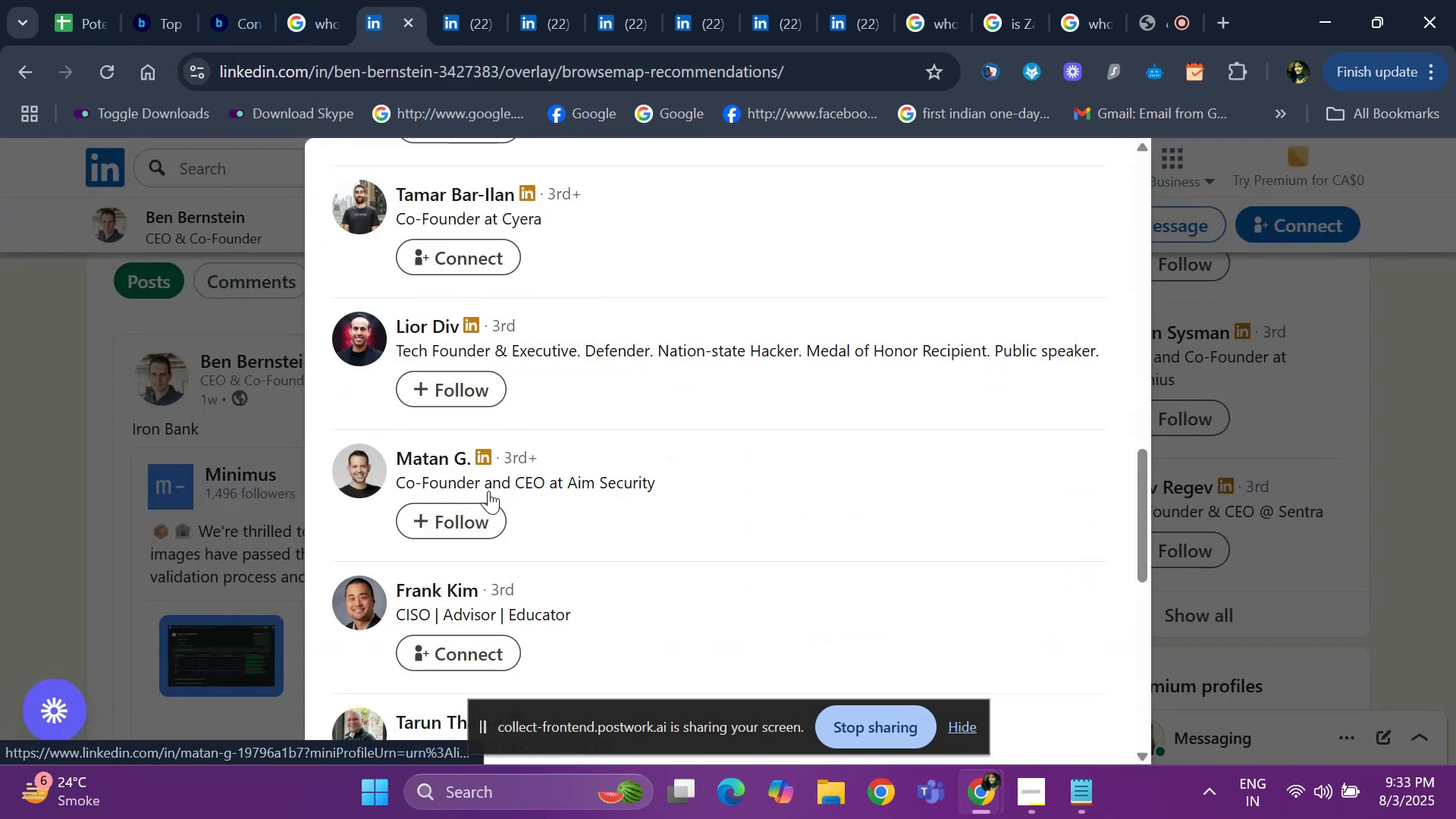 
scroll: coordinate [570, 468], scroll_direction: down, amount: 2.0
 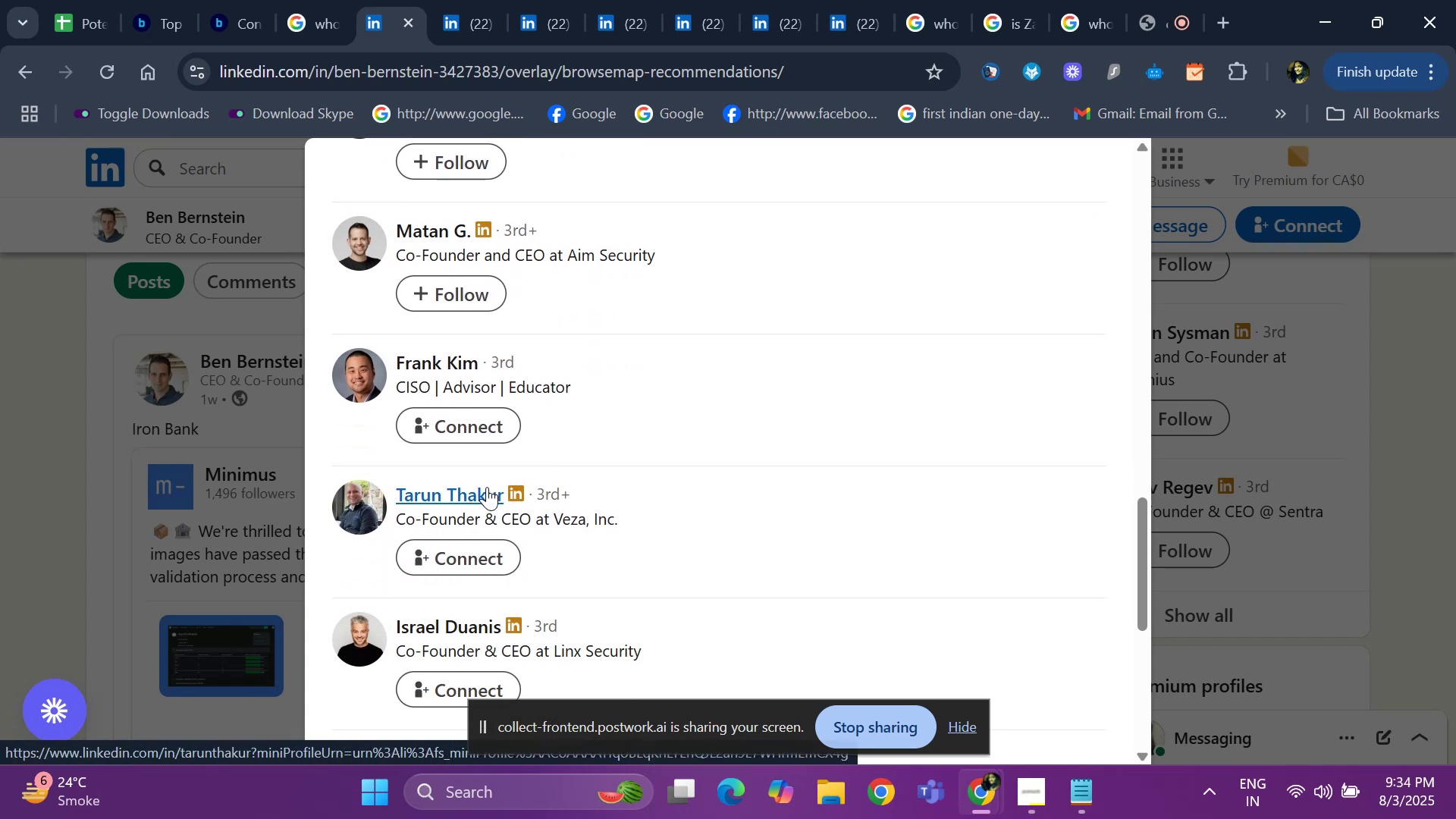 
wait(5.66)
 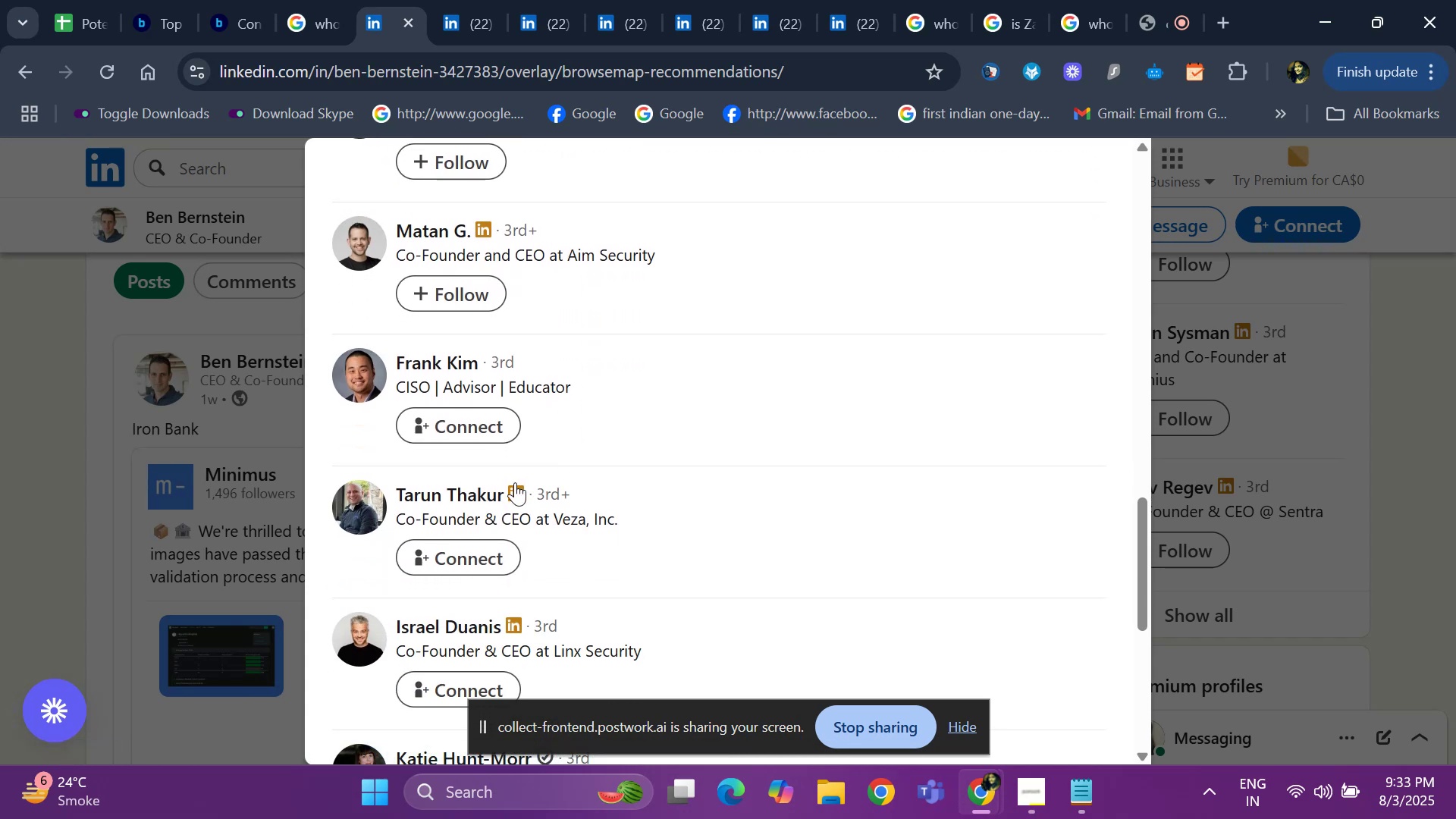 
right_click([487, 487])
 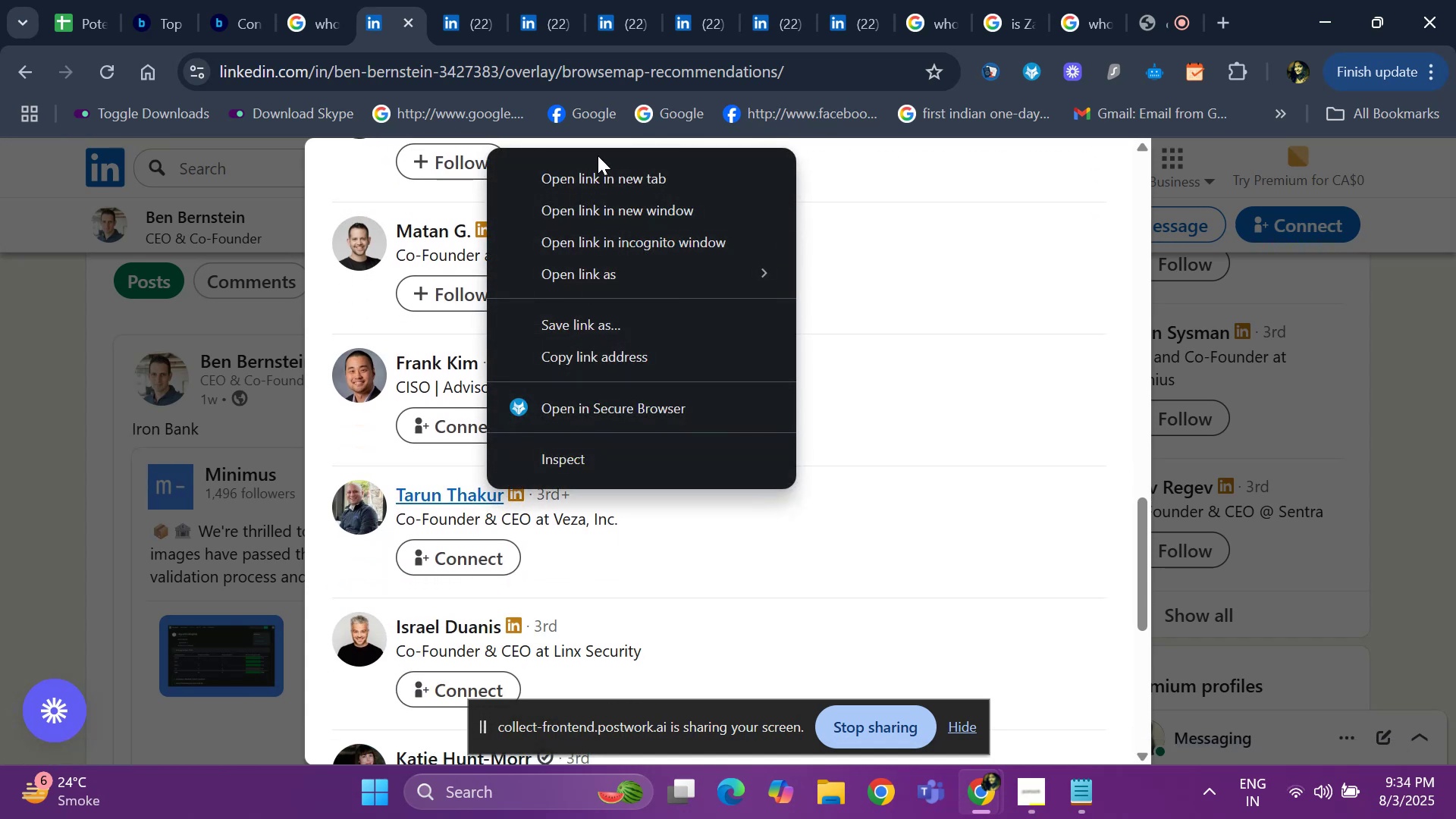 
left_click([588, 184])
 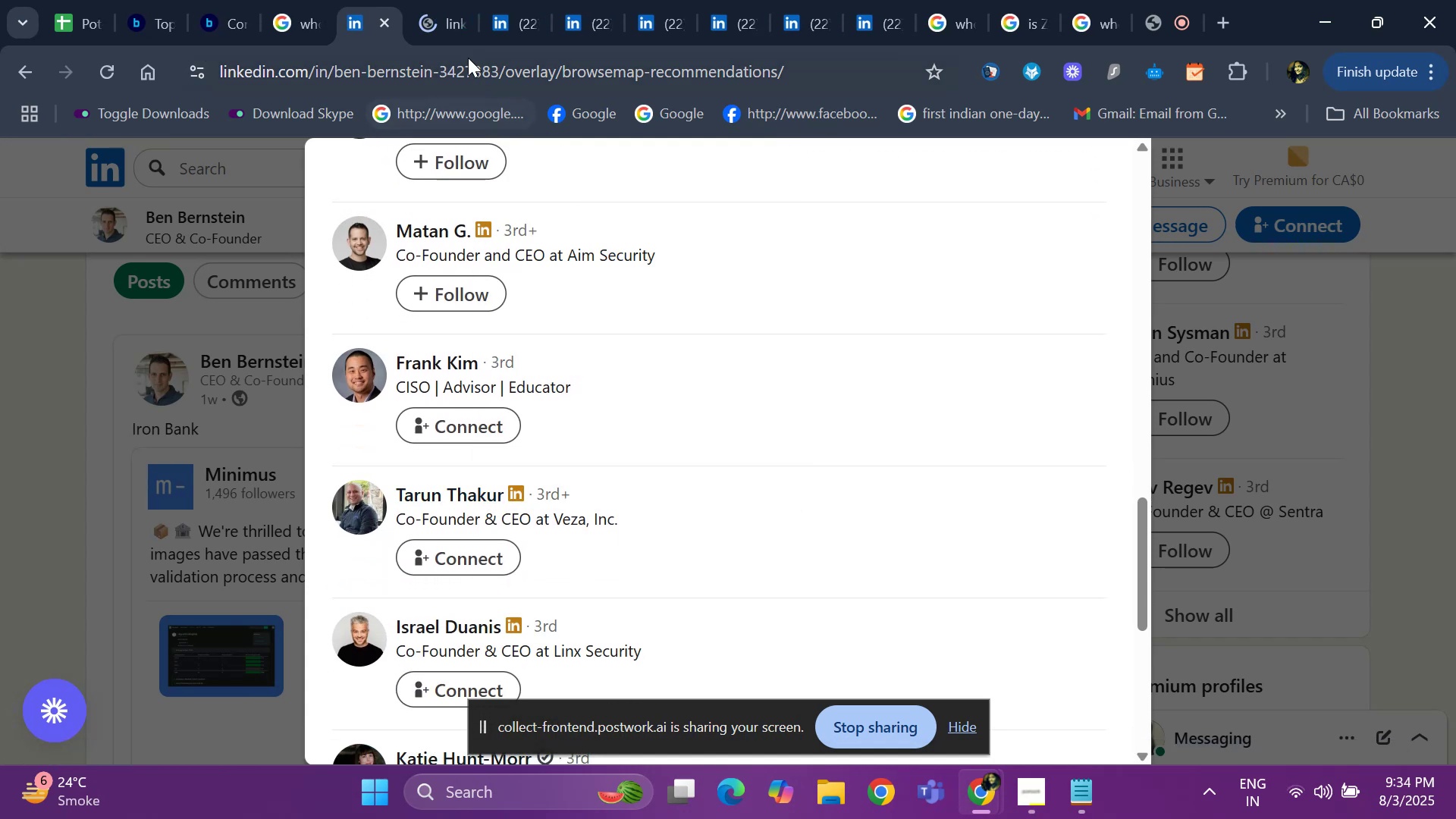 
left_click([437, 29])
 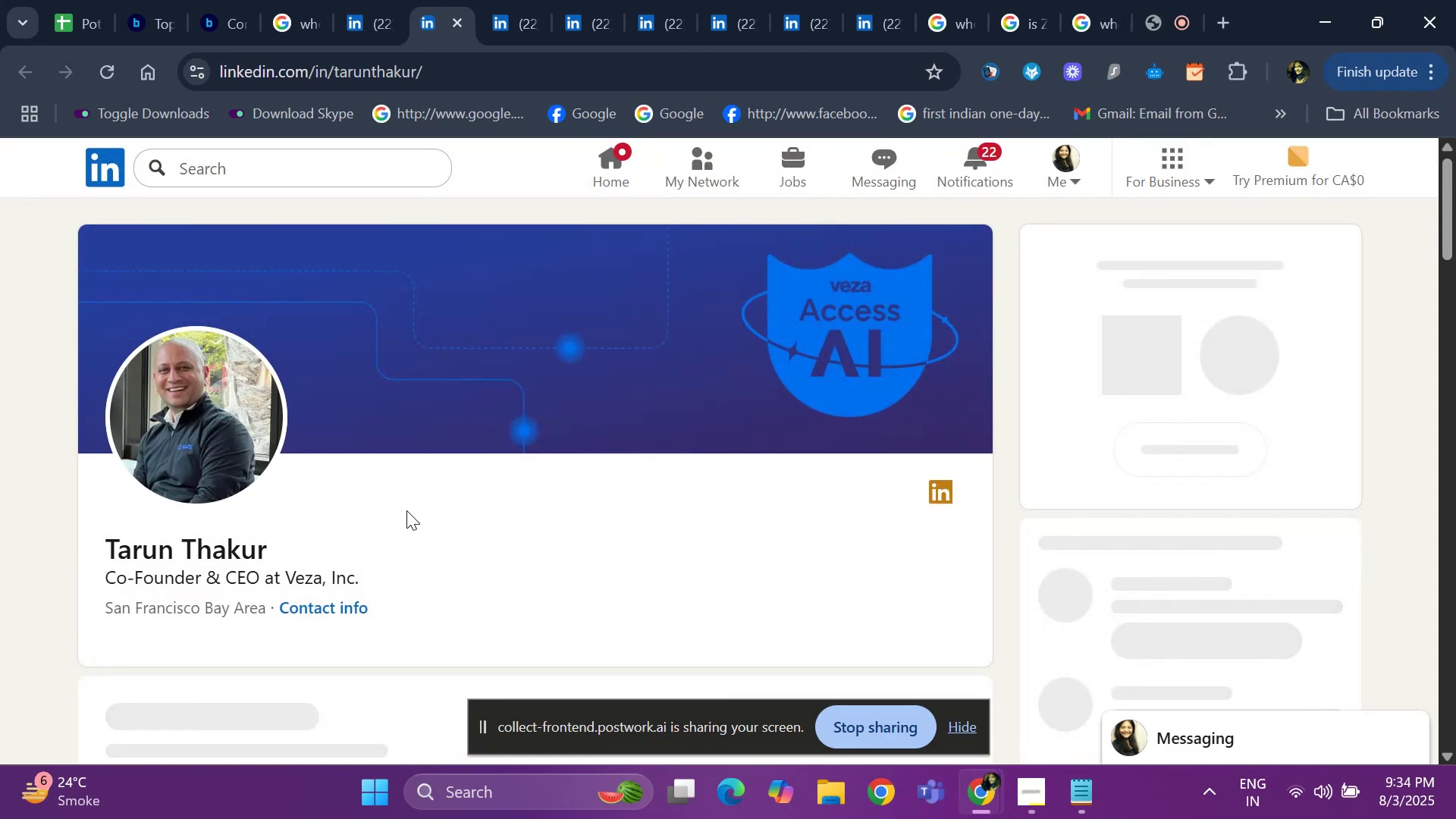 
scroll: coordinate [363, 522], scroll_direction: down, amount: 17.0
 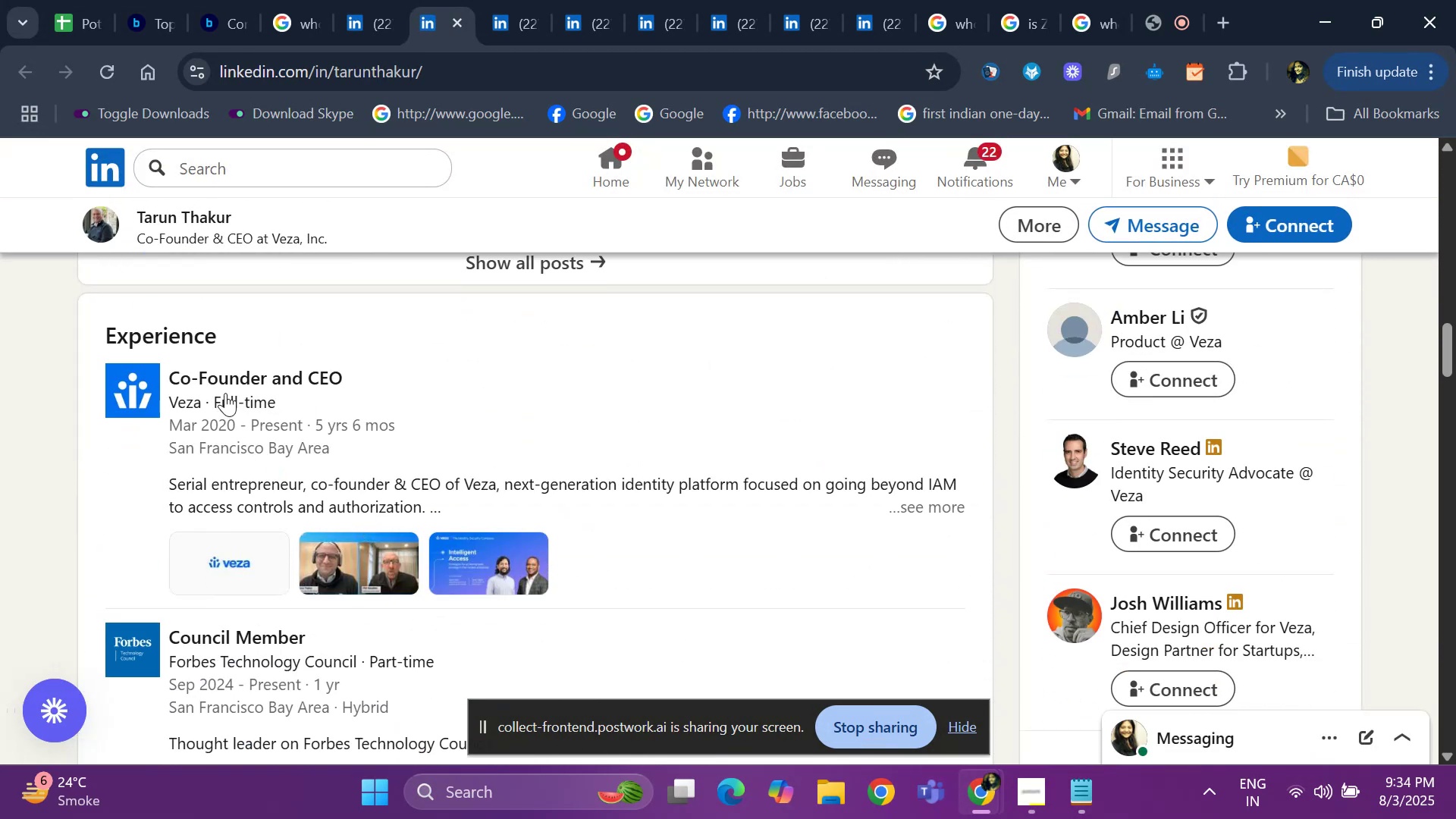 
right_click([227, 373])
 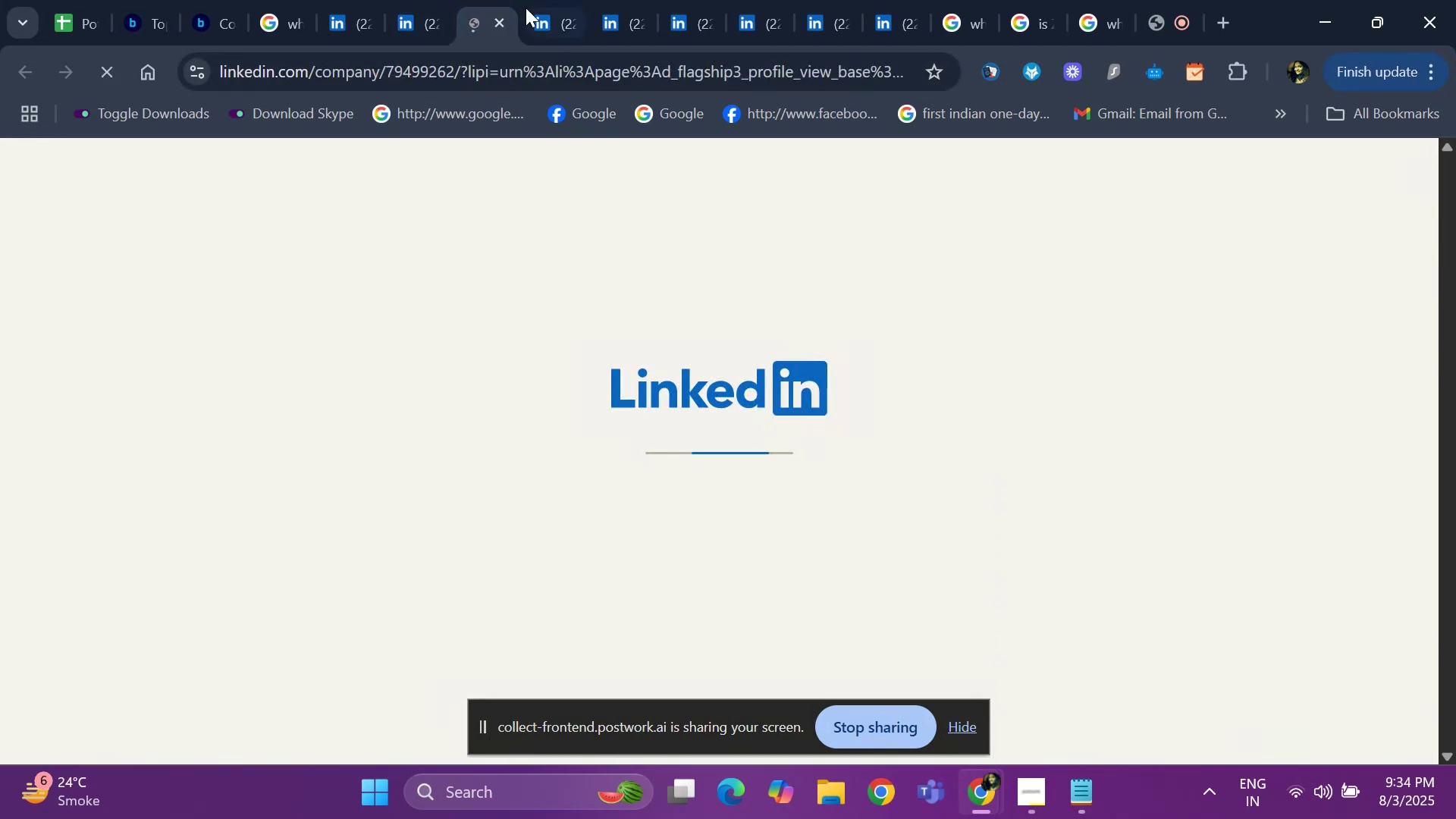 
left_click([570, 25])
 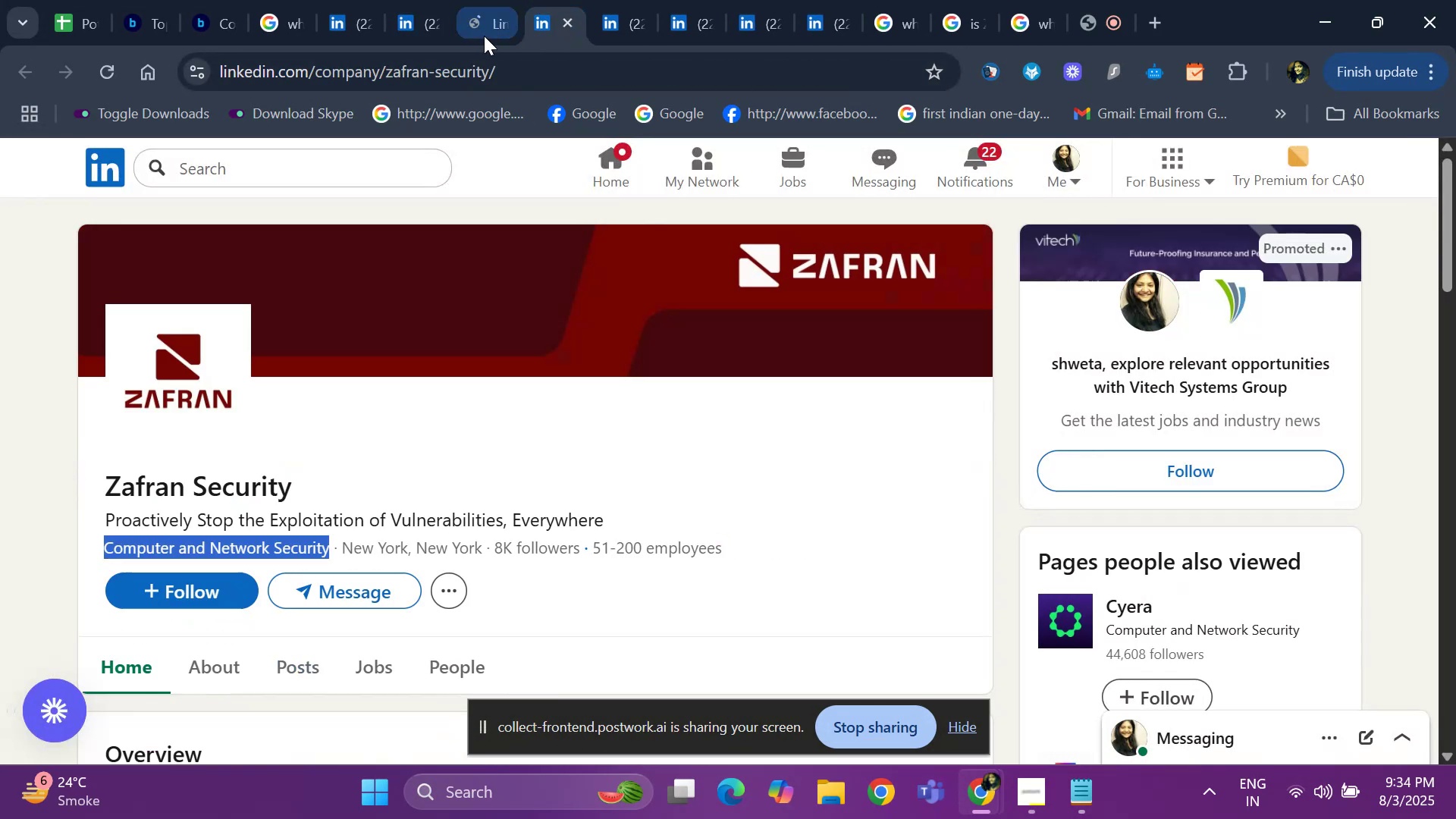 
left_click([468, 30])
 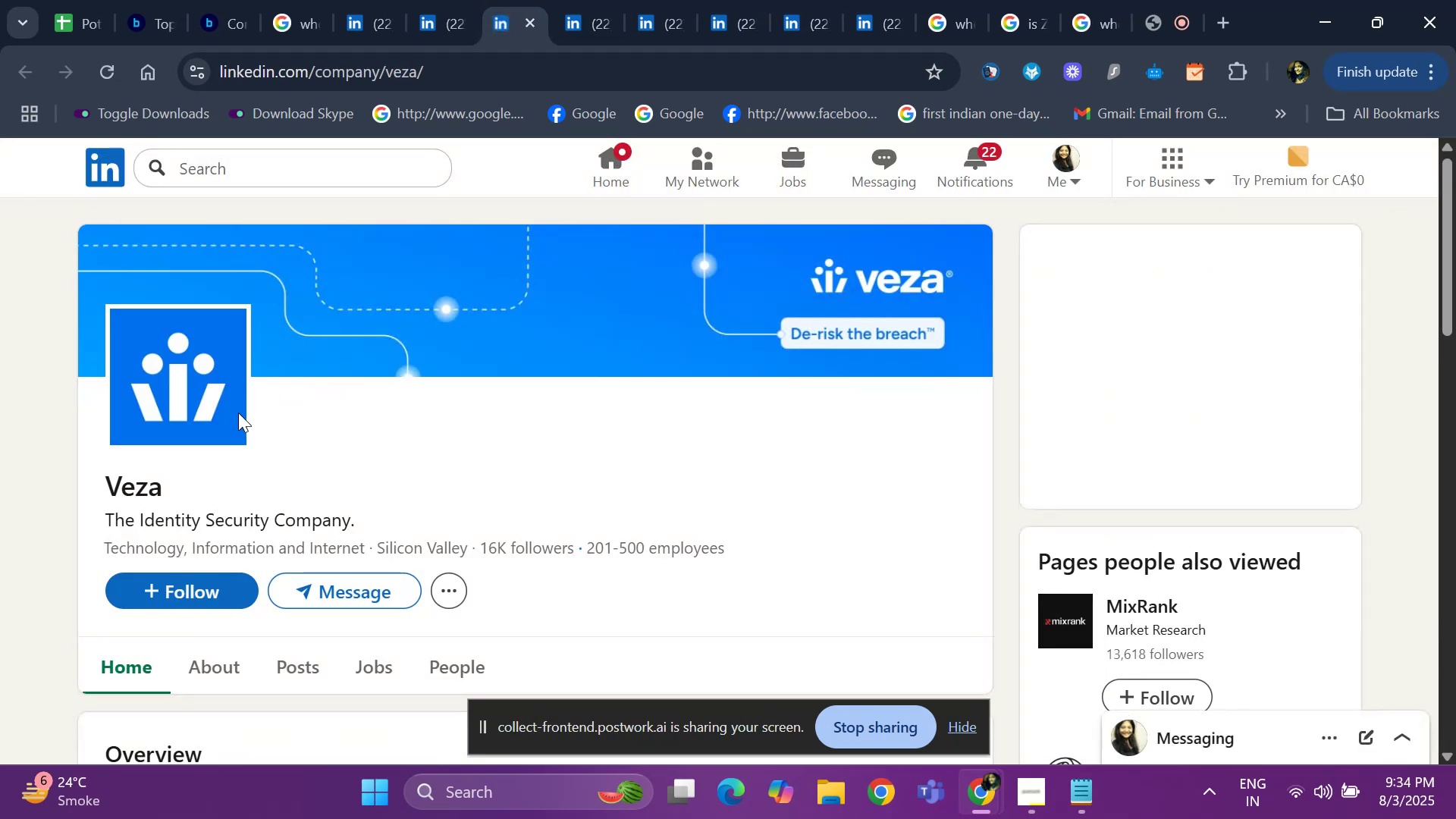 
left_click([451, 26])
 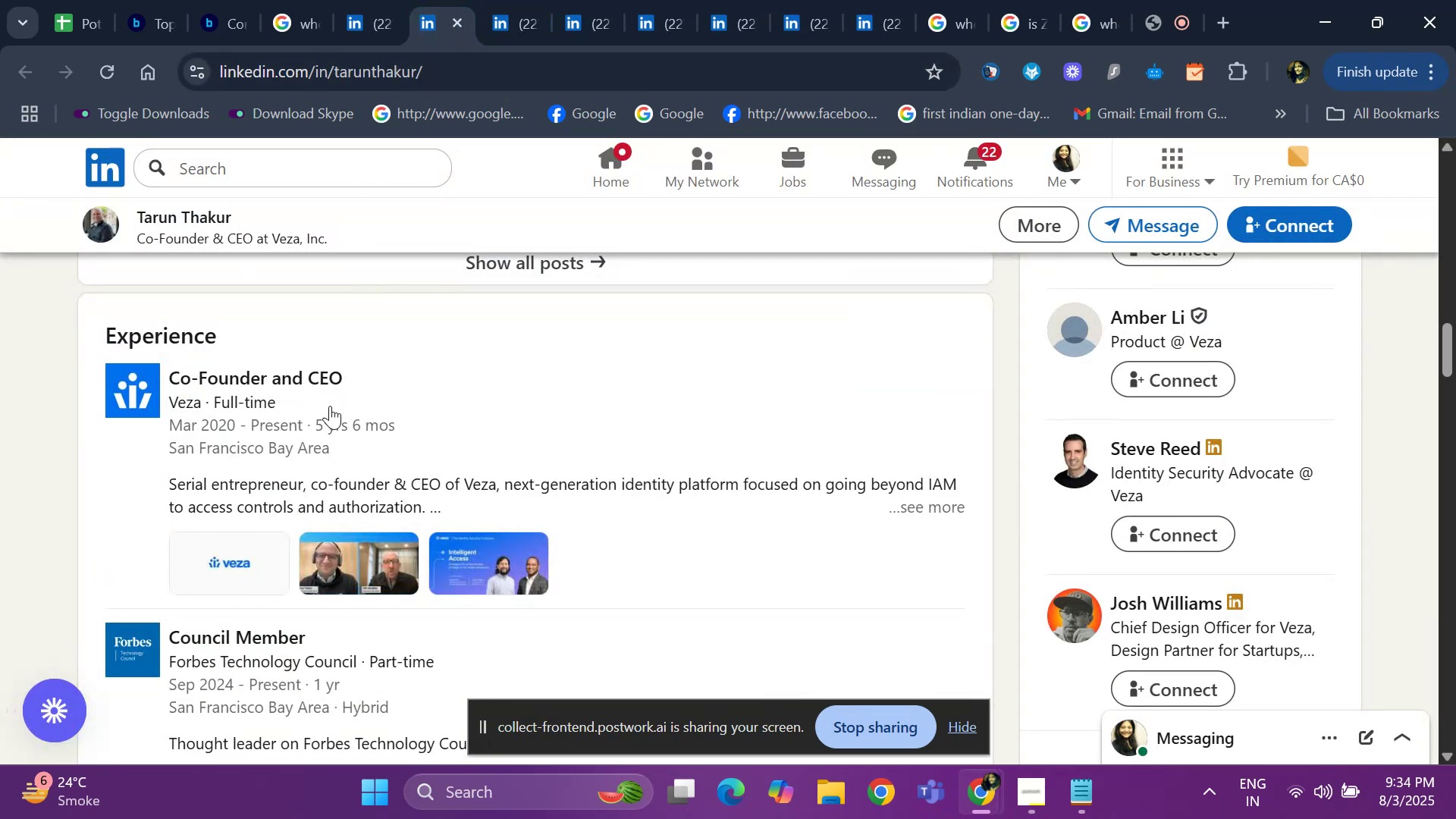 
scroll: coordinate [318, 410], scroll_direction: up, amount: 17.0
 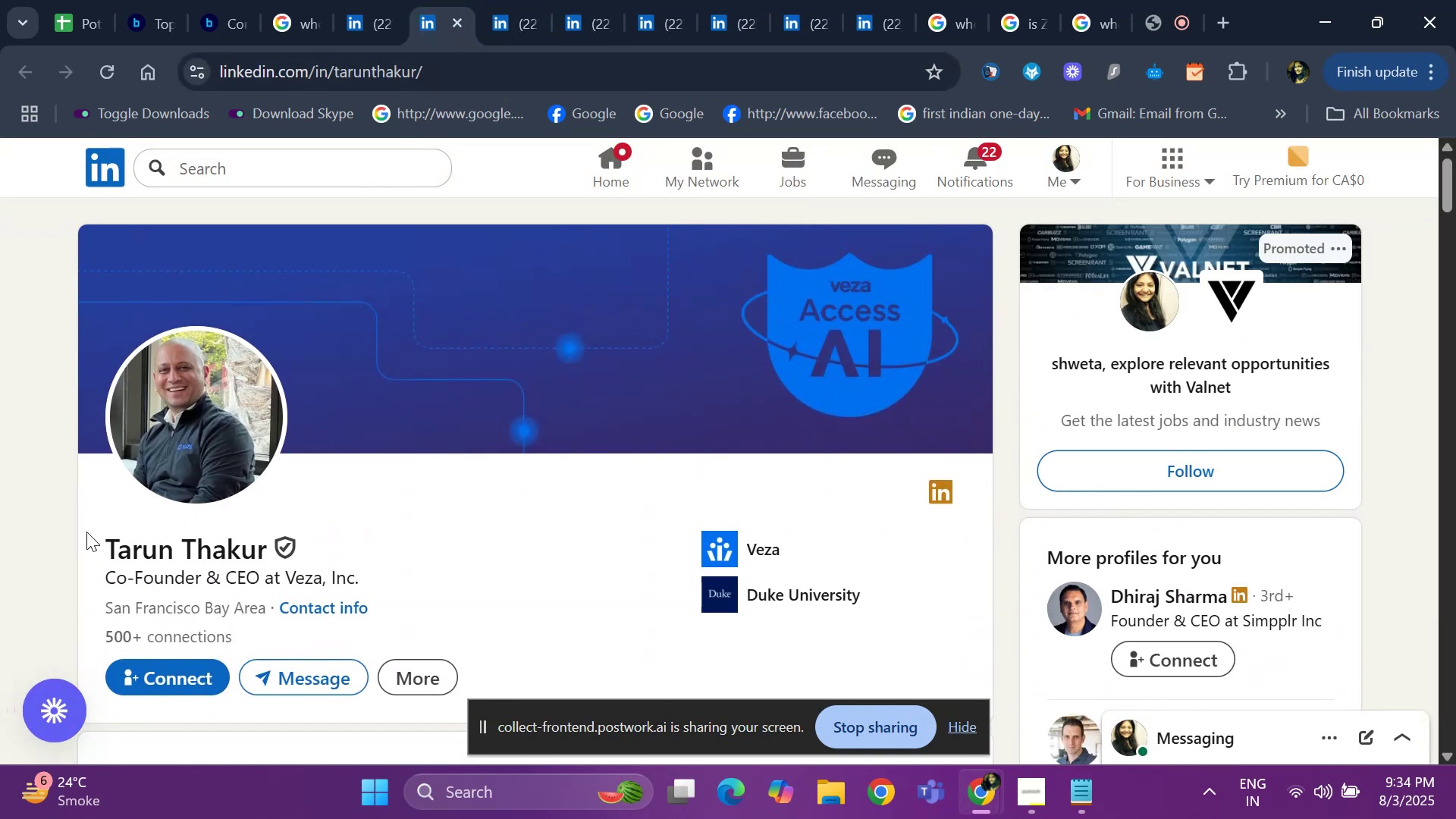 
left_click_drag(start_coordinate=[81, 538], to_coordinate=[268, 553])
 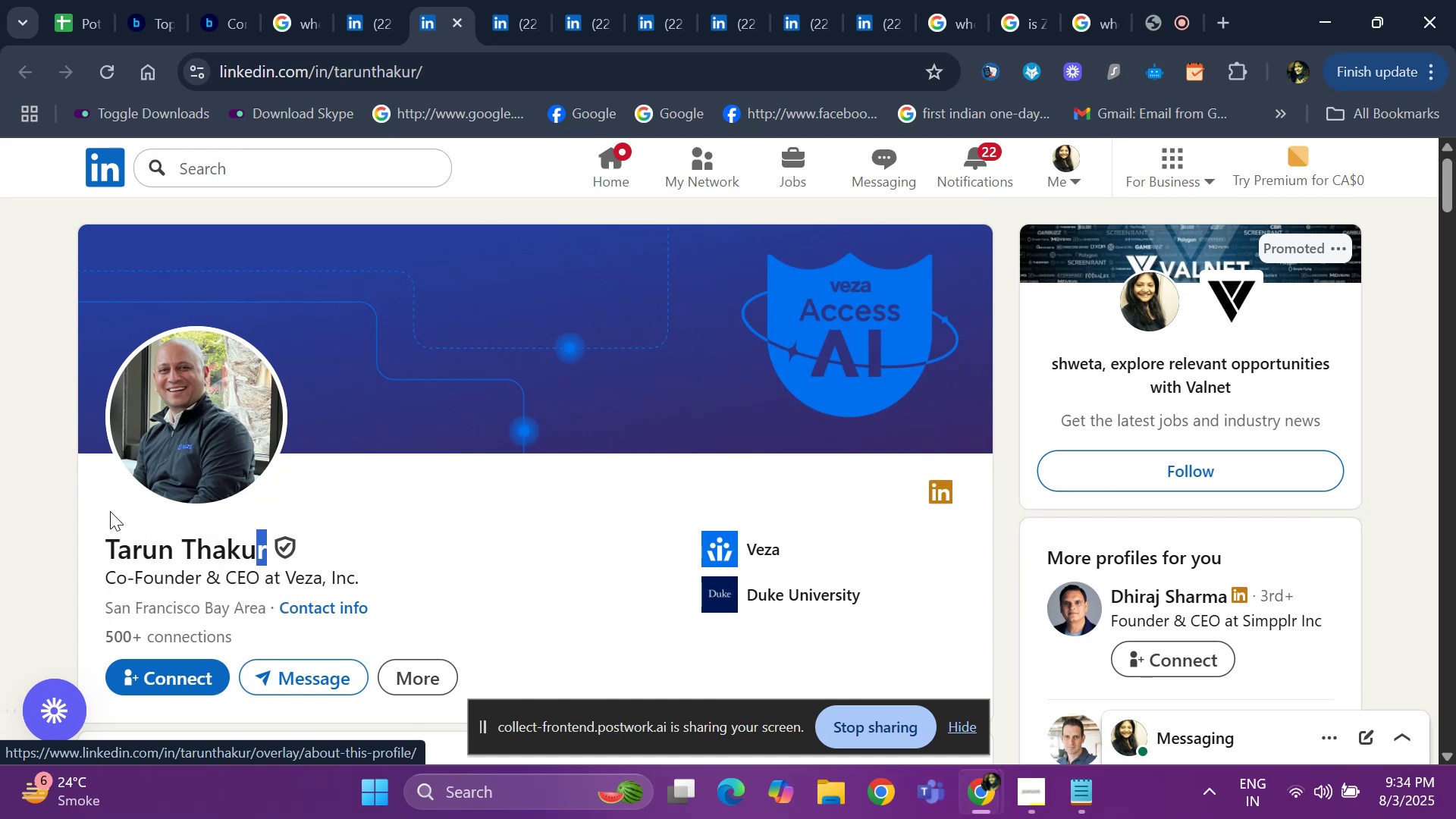 
left_click_drag(start_coordinate=[92, 524], to_coordinate=[265, 547])
 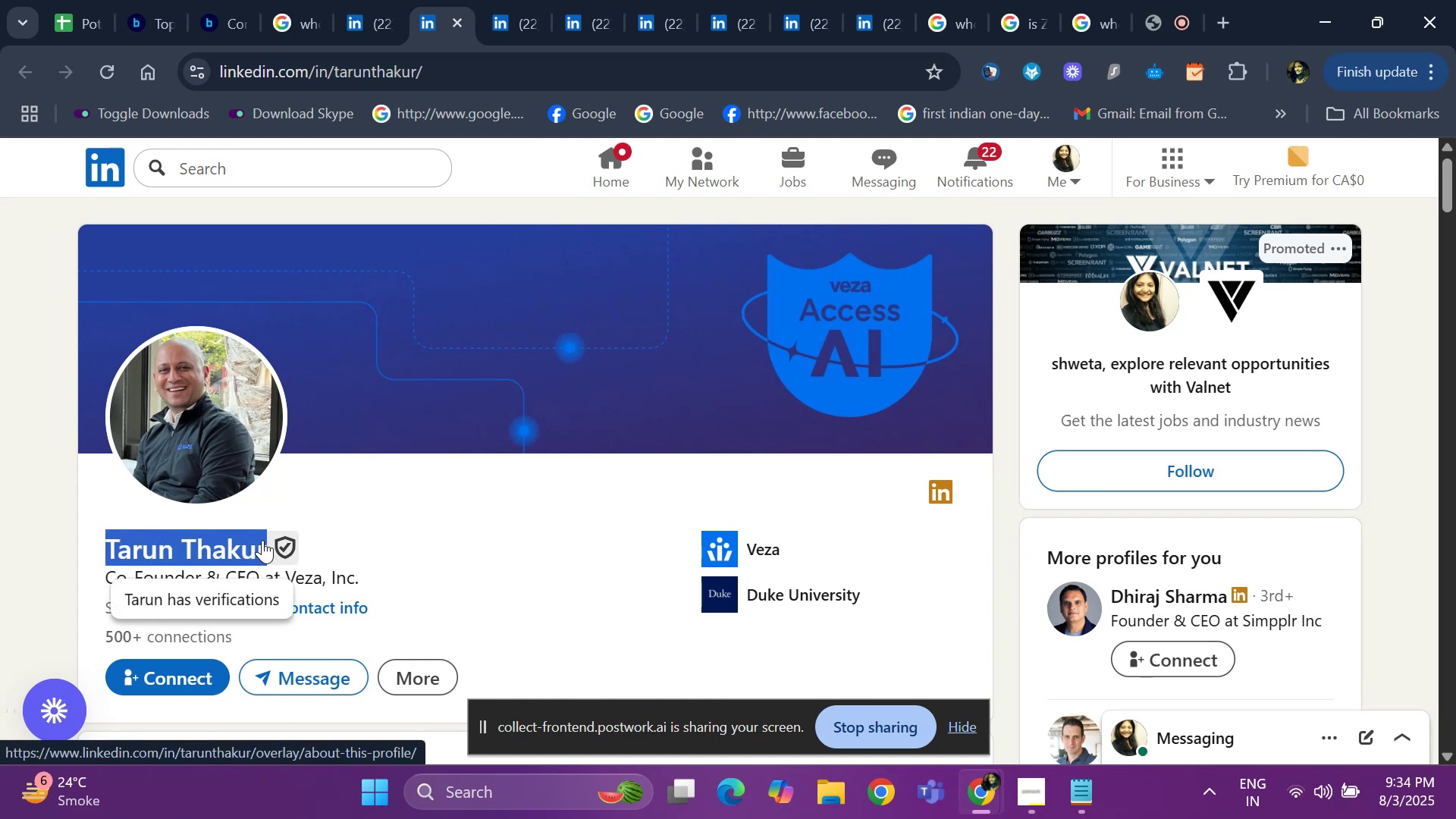 
key(Control+ControlLeft)
 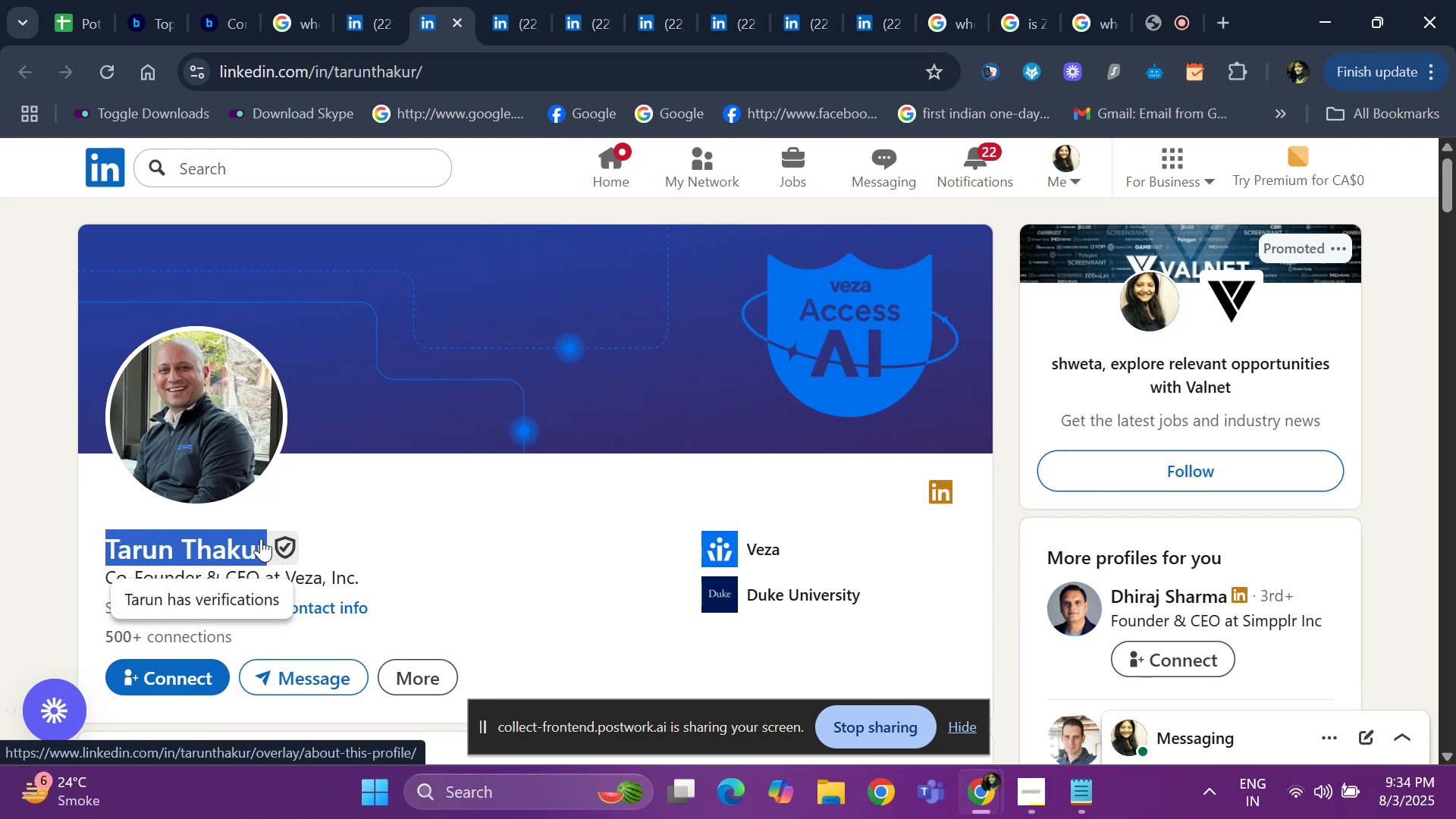 
key(Control+C)
 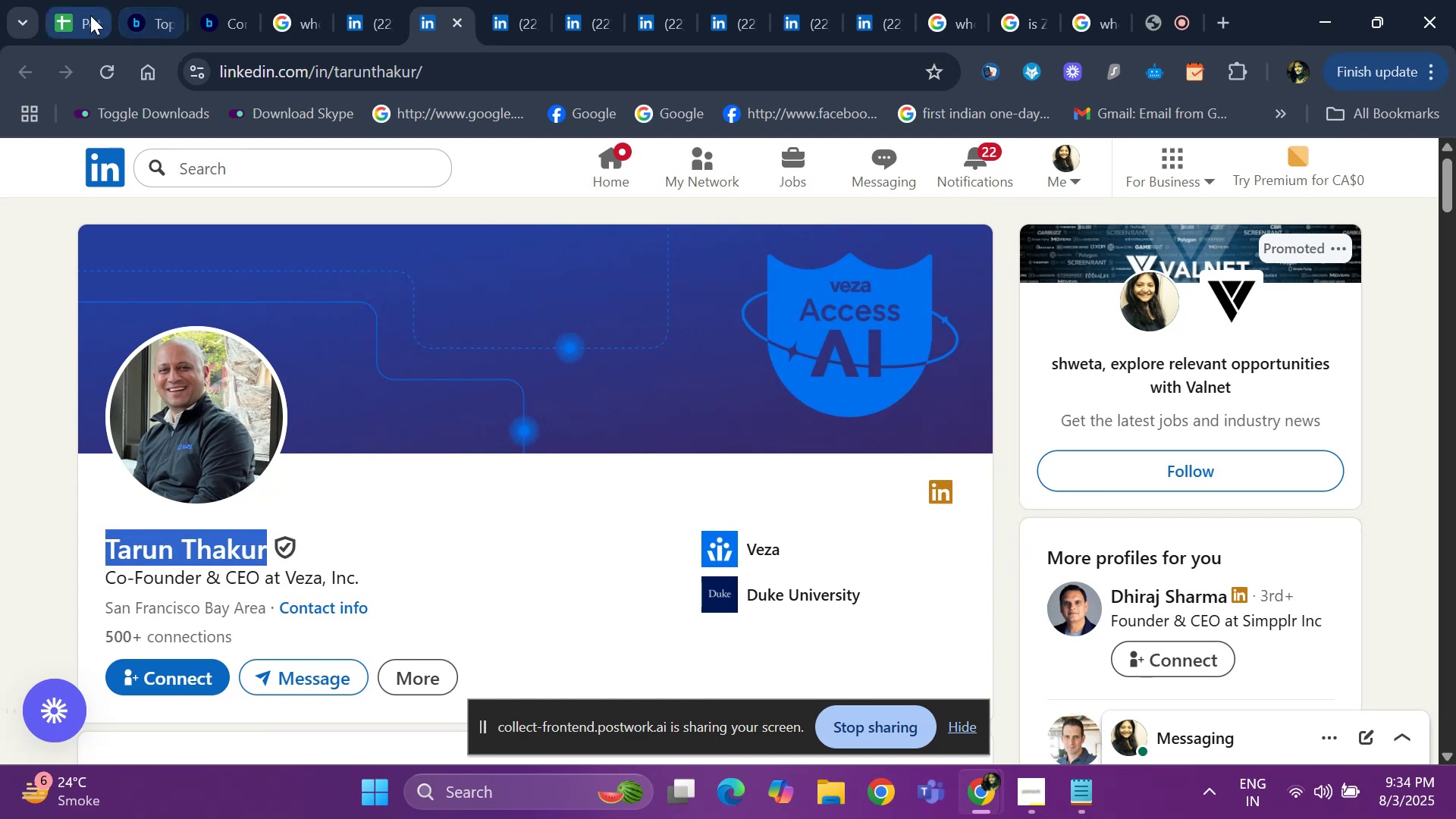 
left_click([82, 24])
 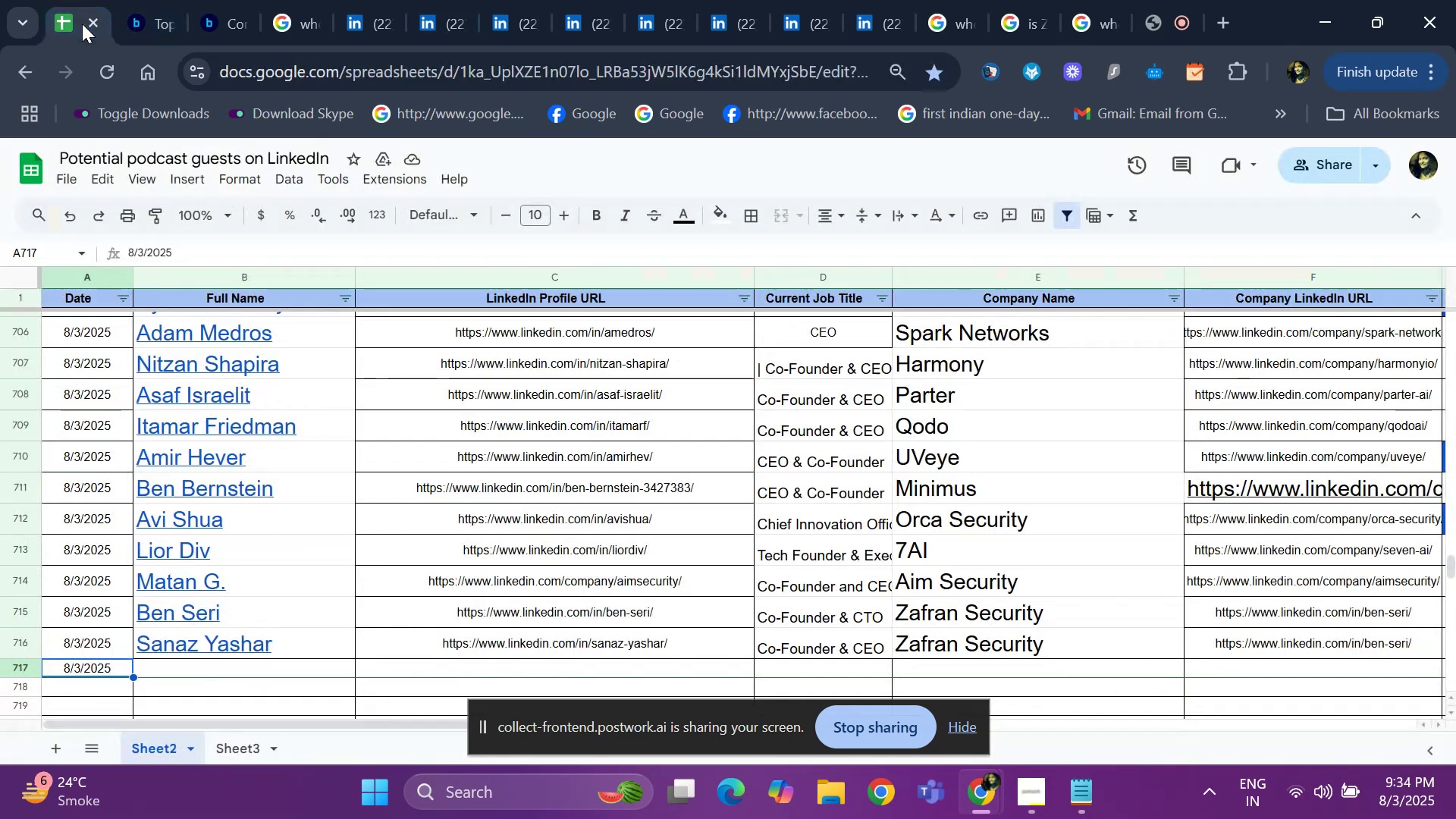 
key(ArrowRight)
 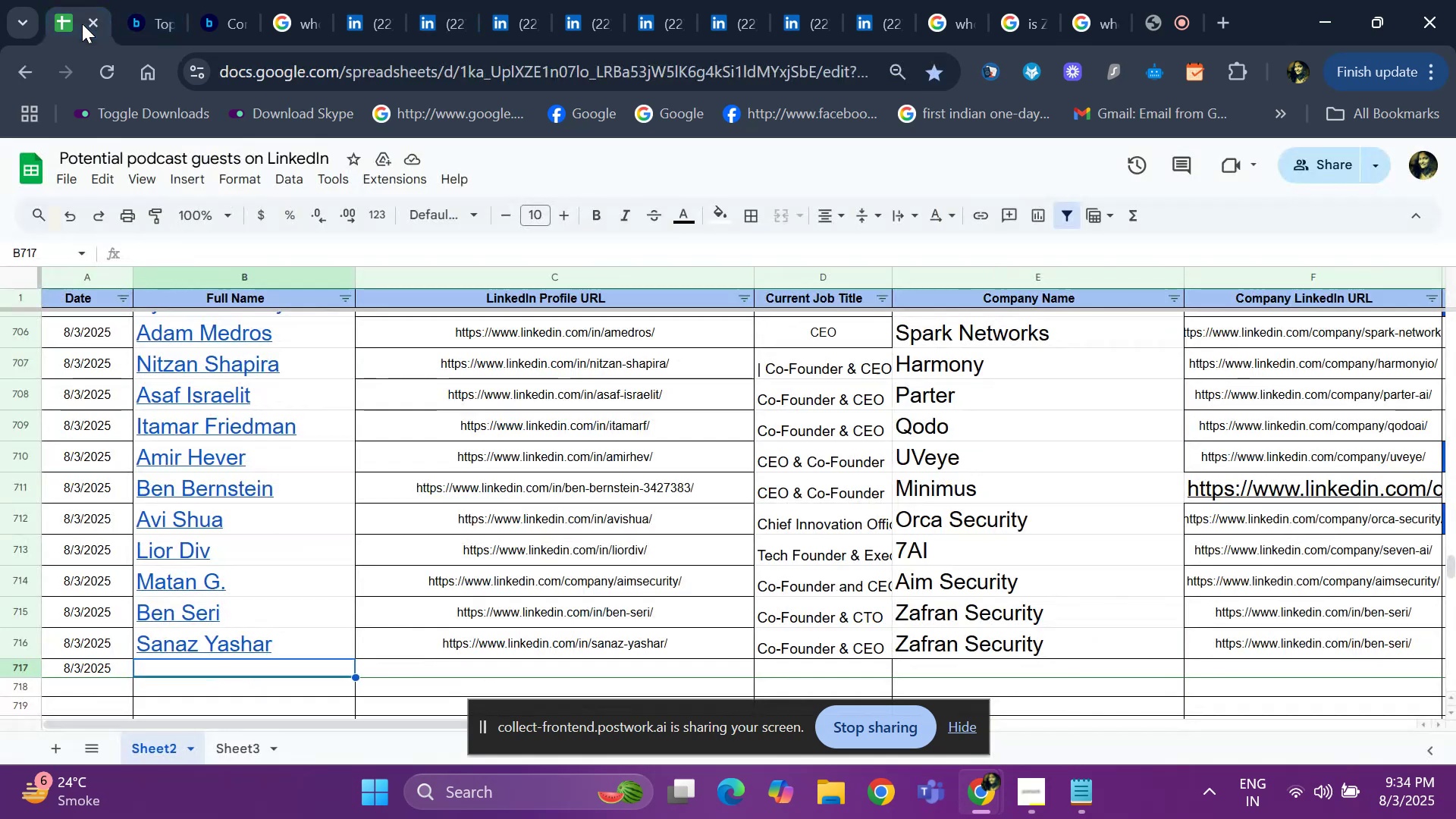 
key(Control+ControlLeft)
 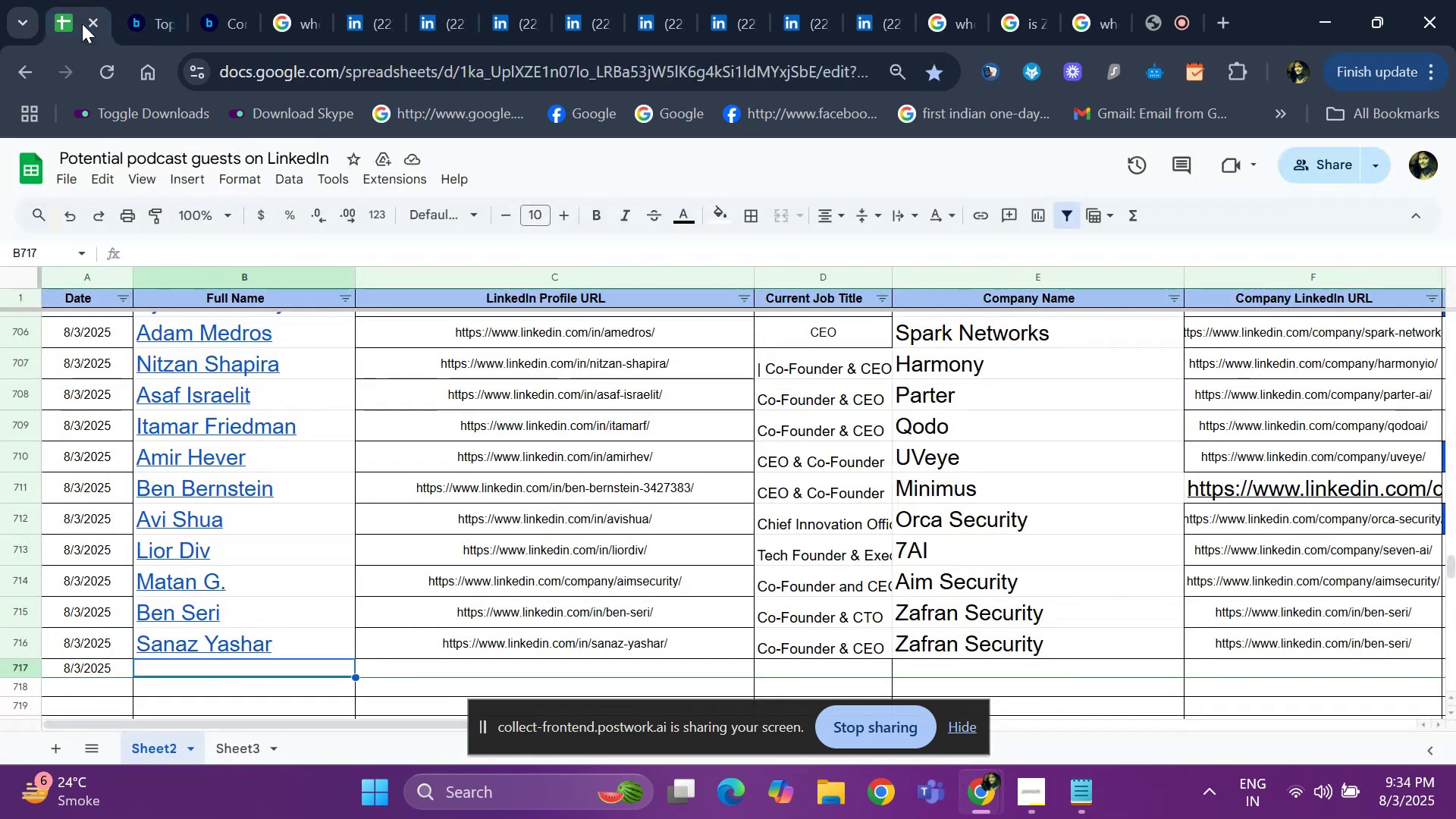 
key(Control+V)
 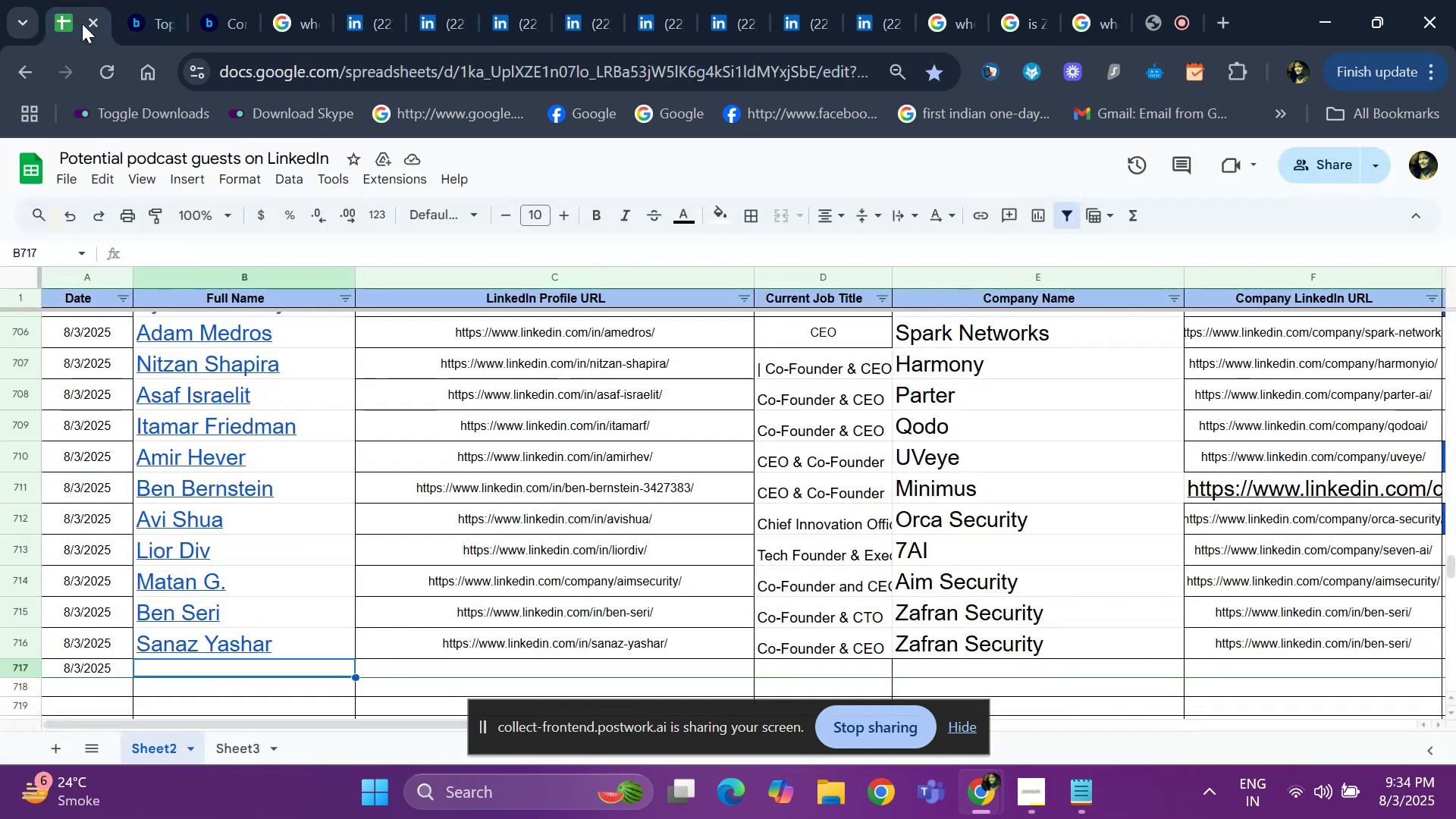 
key(ArrowRight)
 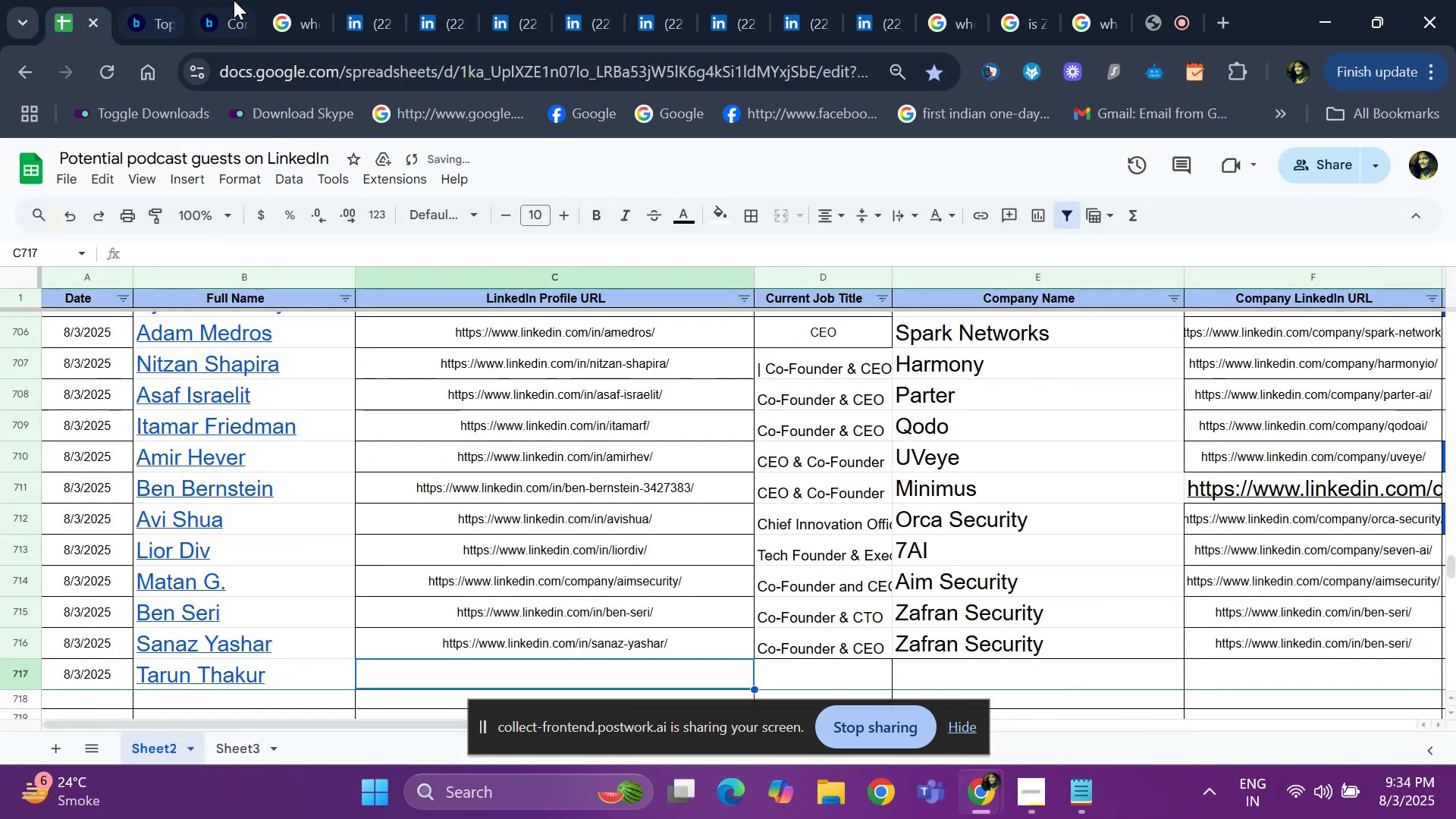 
left_click([352, 6])
 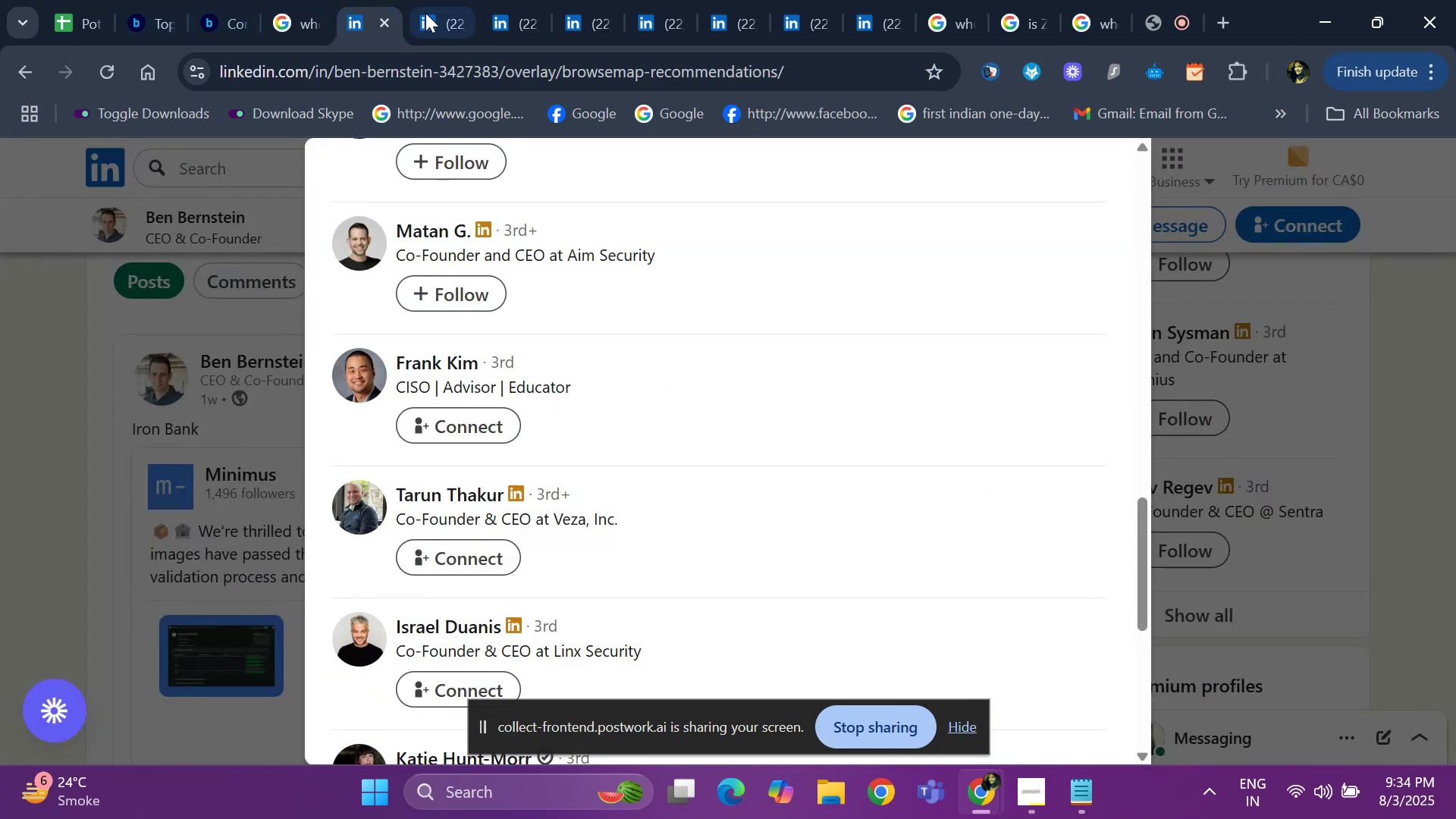 
left_click([444, 11])
 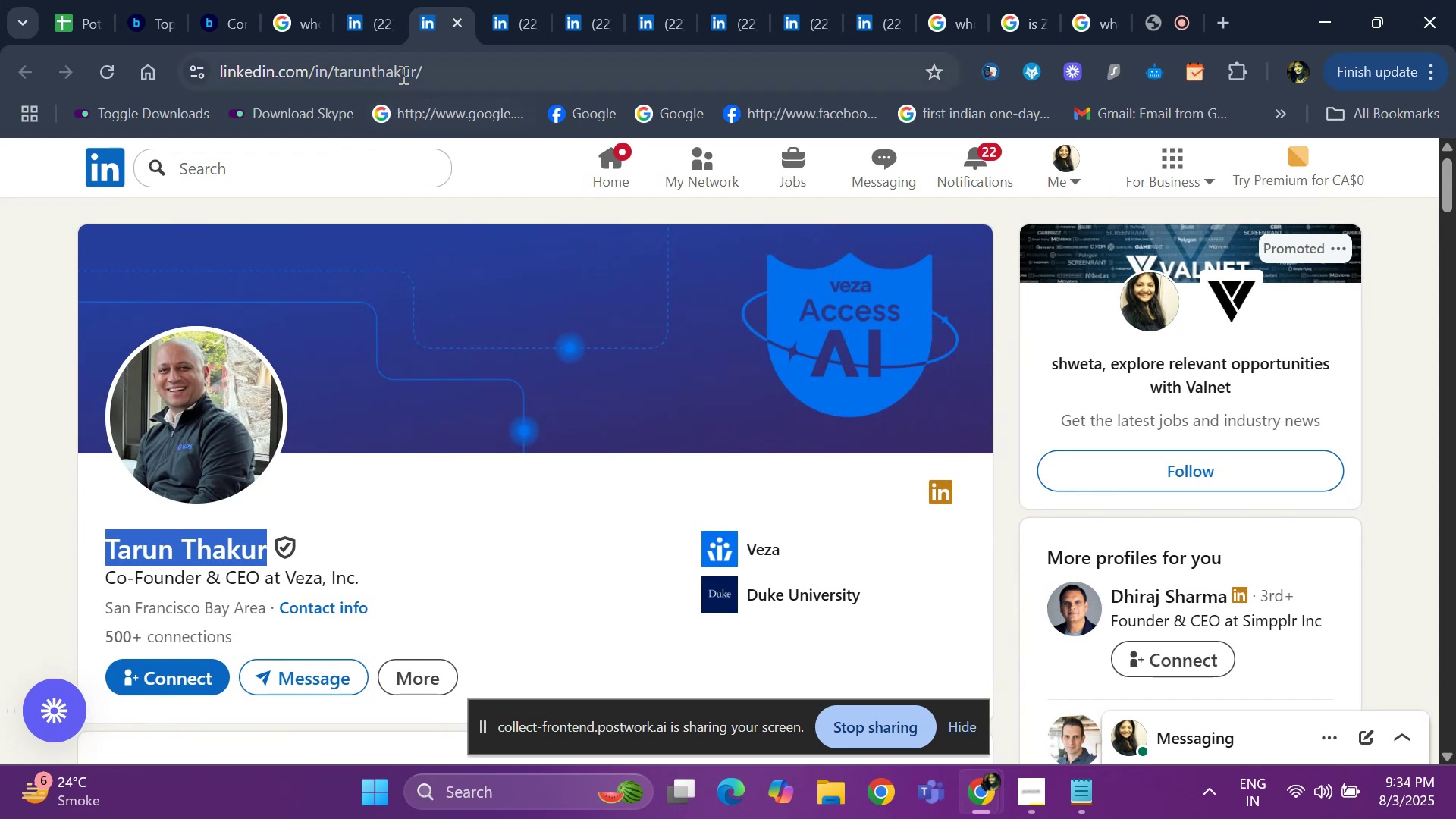 
left_click([447, 80])
 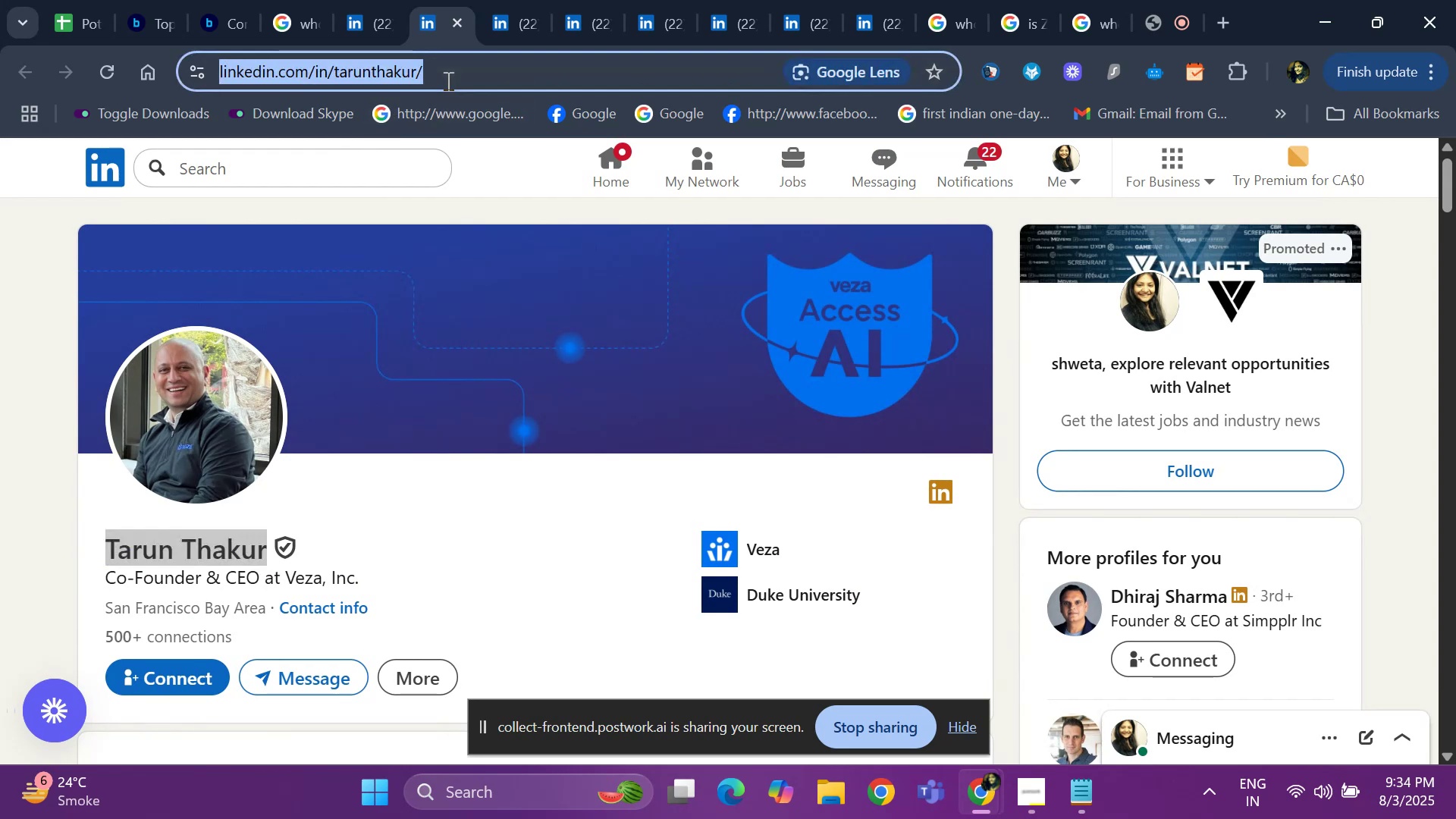 
key(Control+C)
 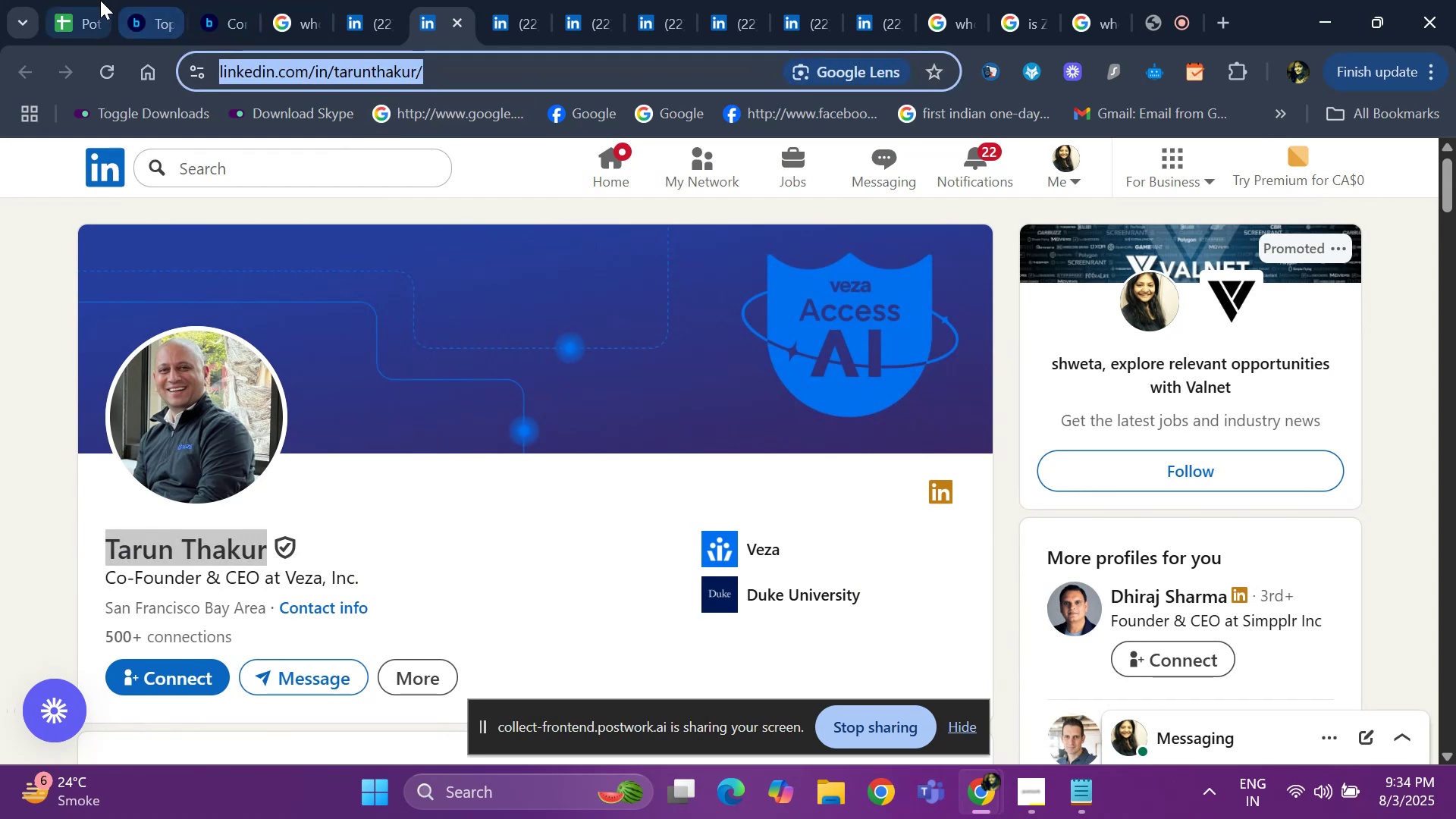 
left_click([63, 2])
 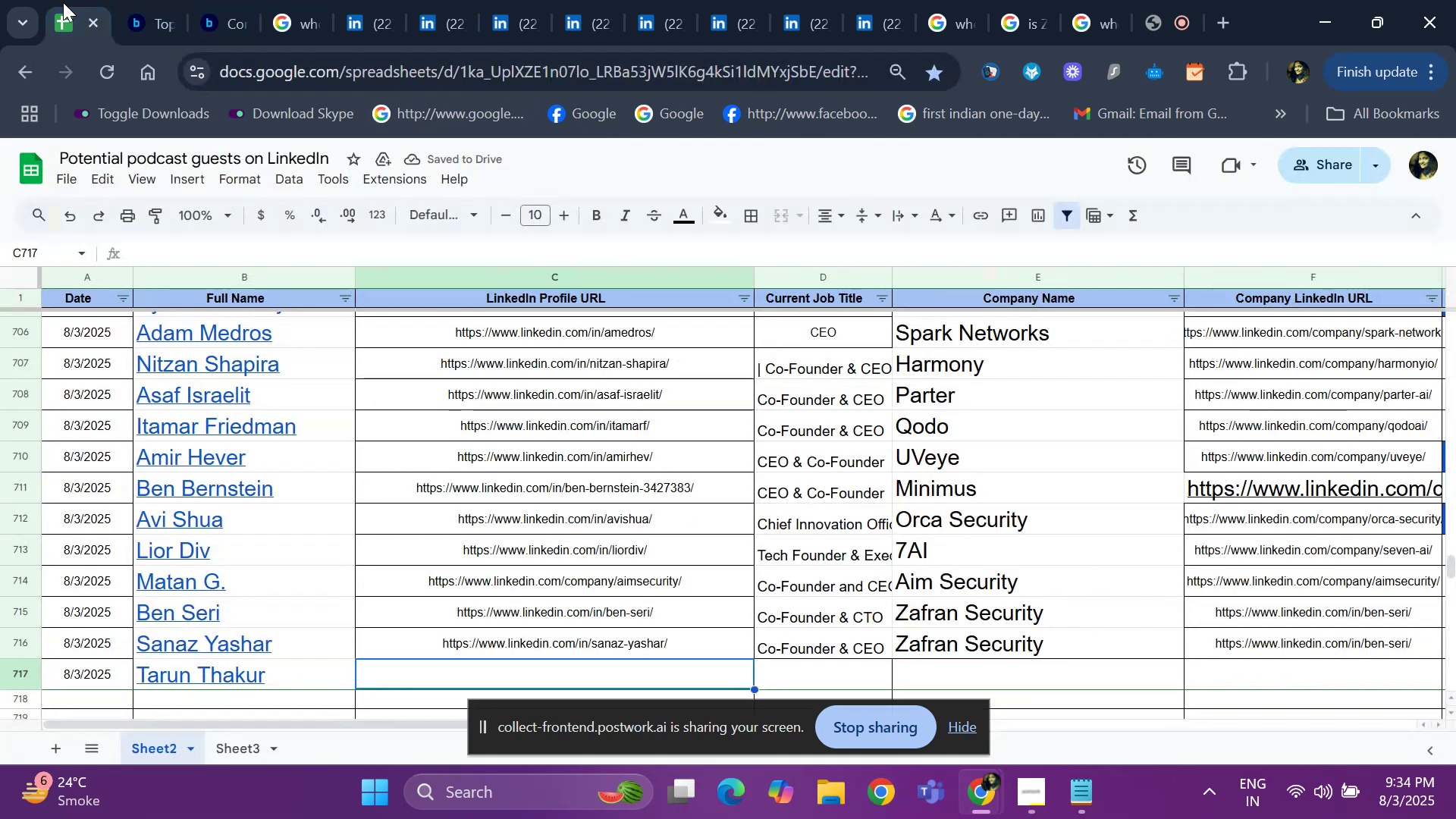 
key(Control+V)
 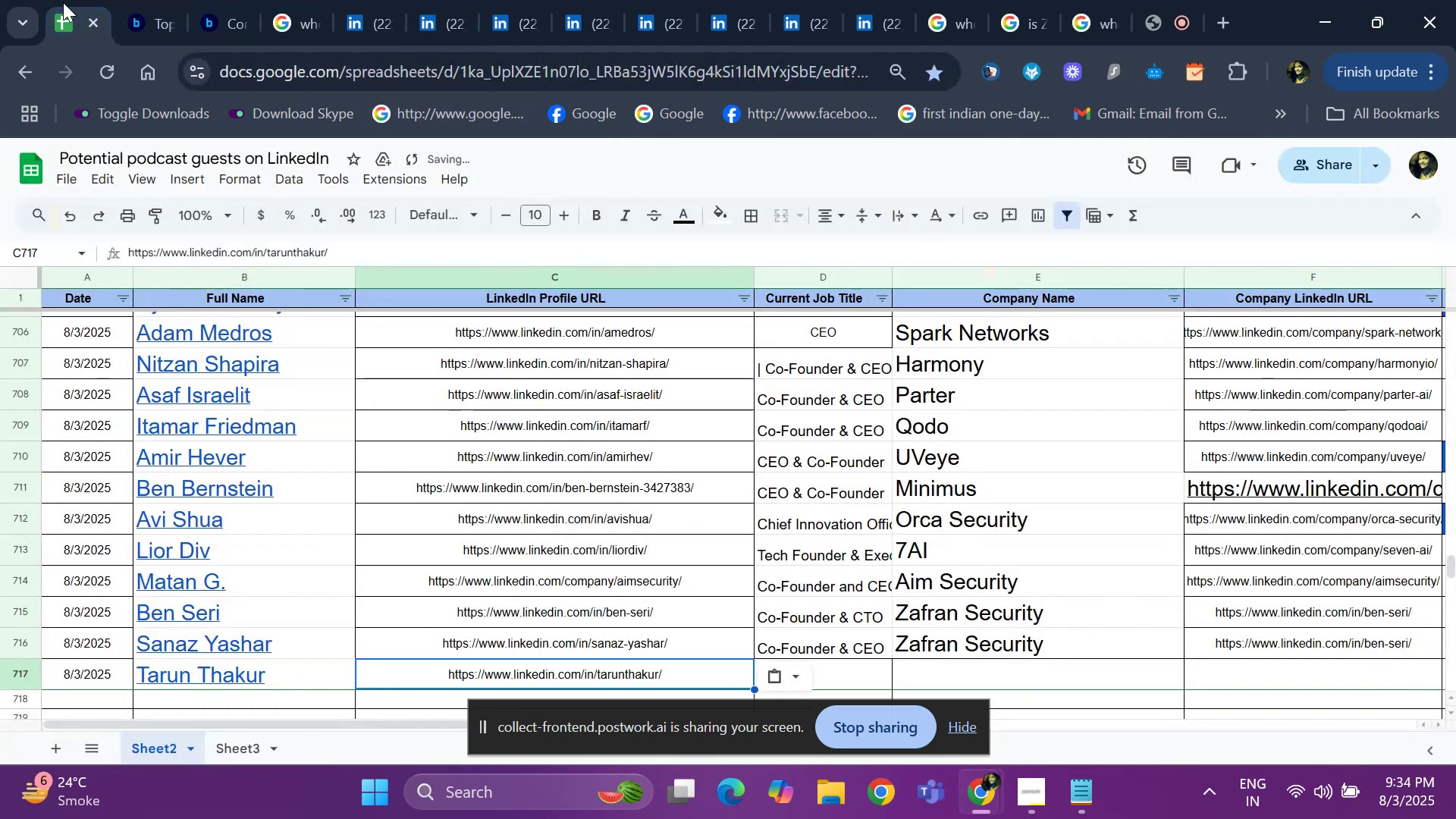 
key(ArrowRight)
 